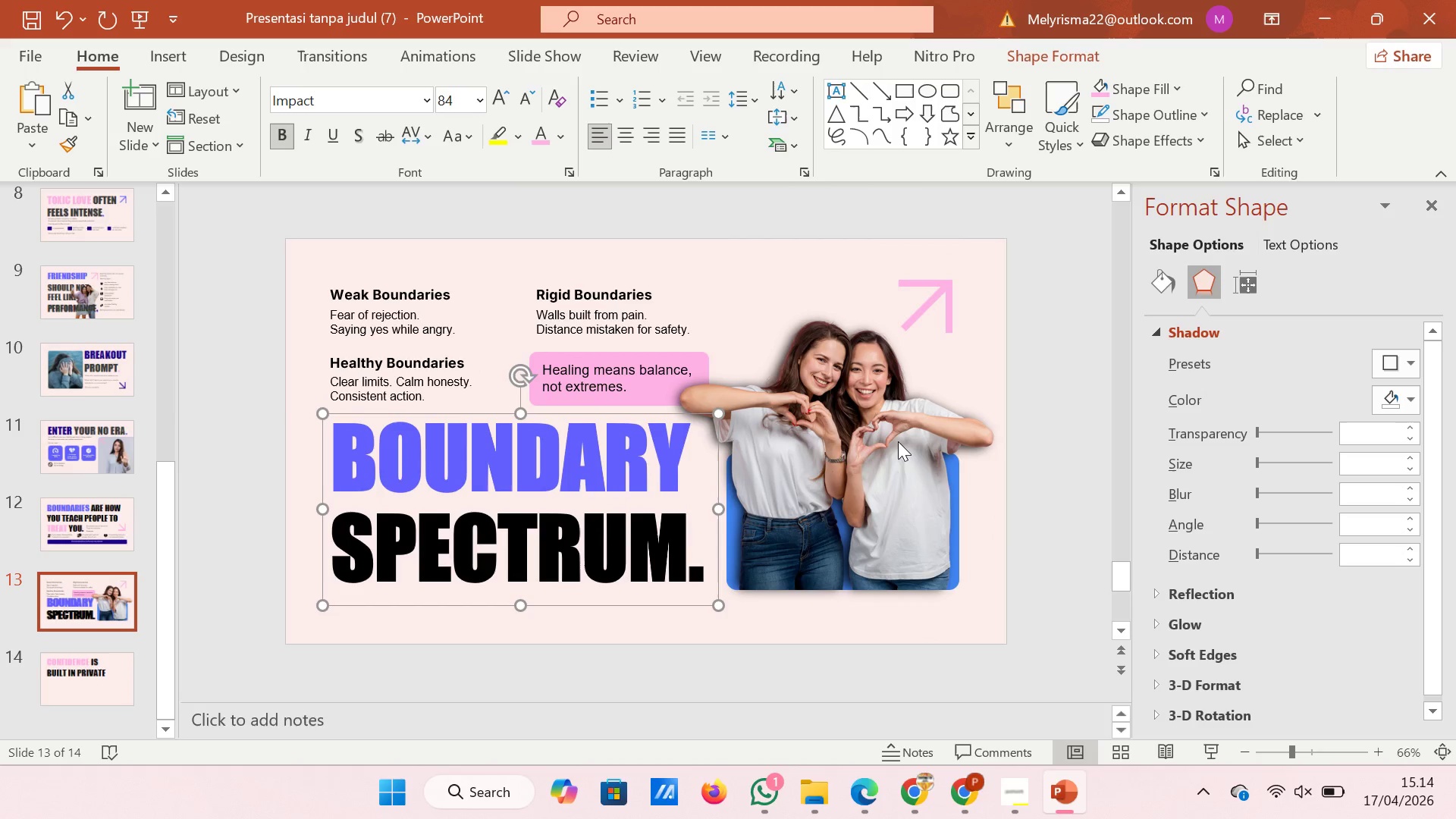 
key(ArrowDown)
 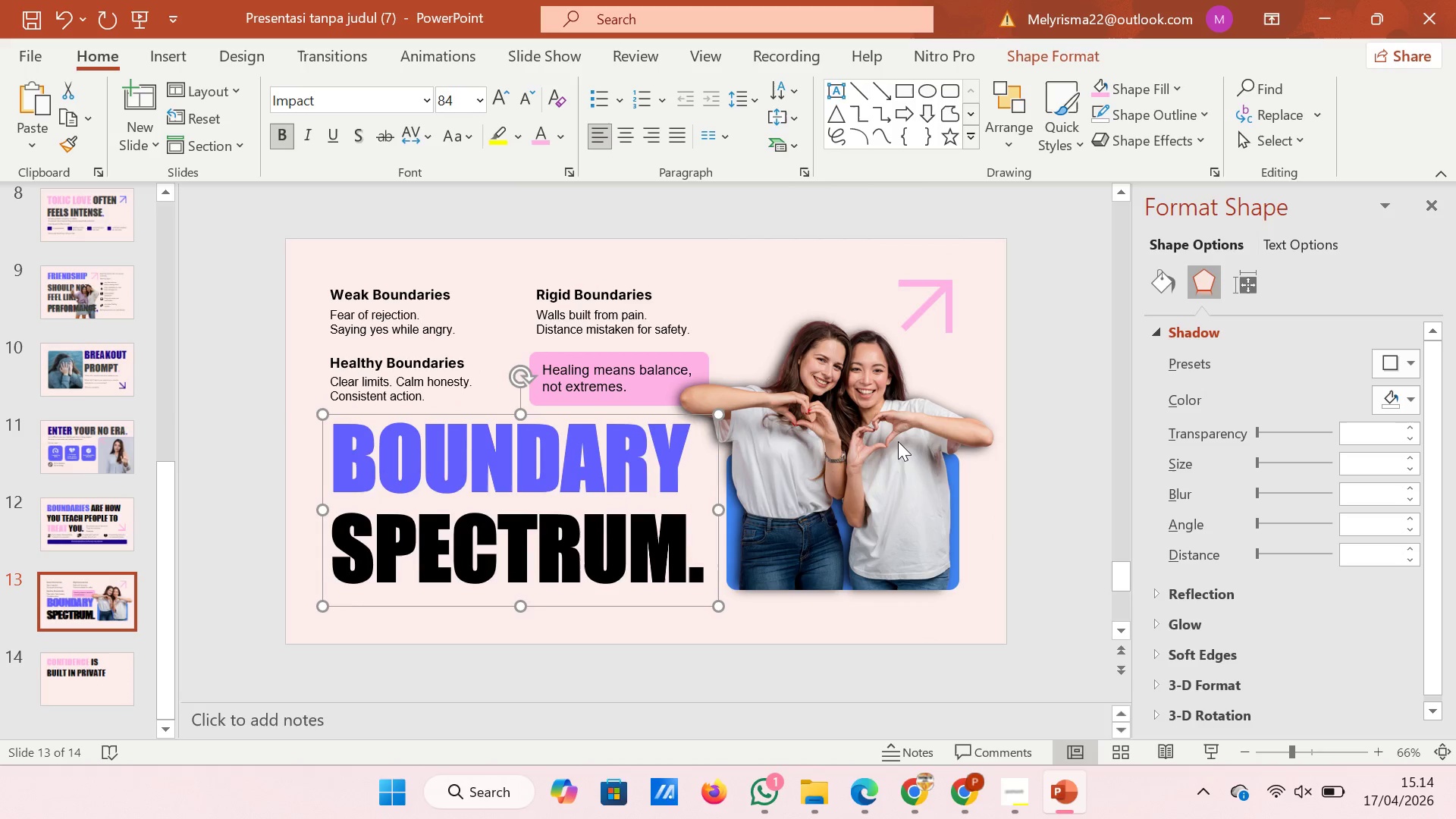 
key(ArrowDown)
 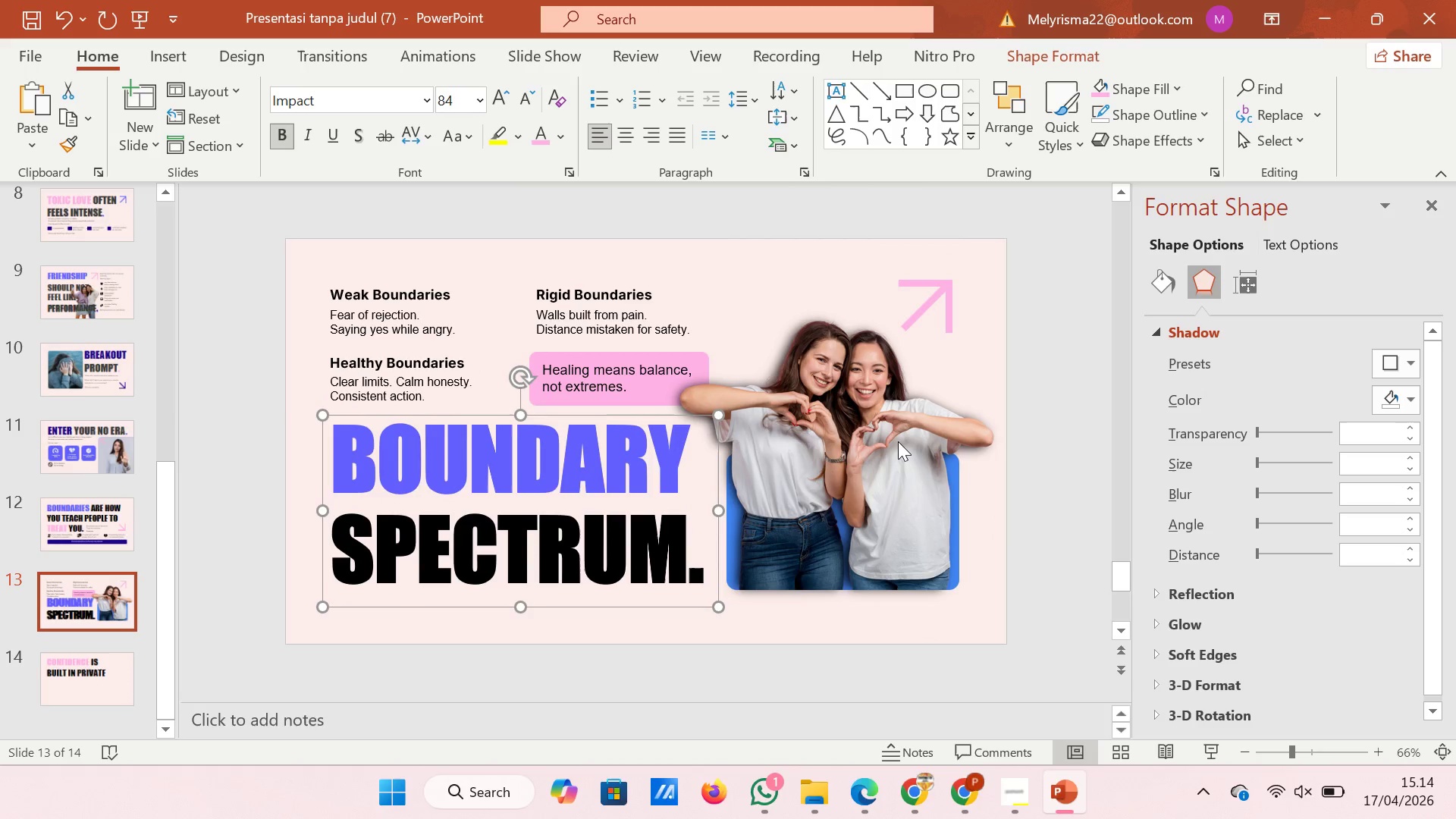 
key(ArrowDown)
 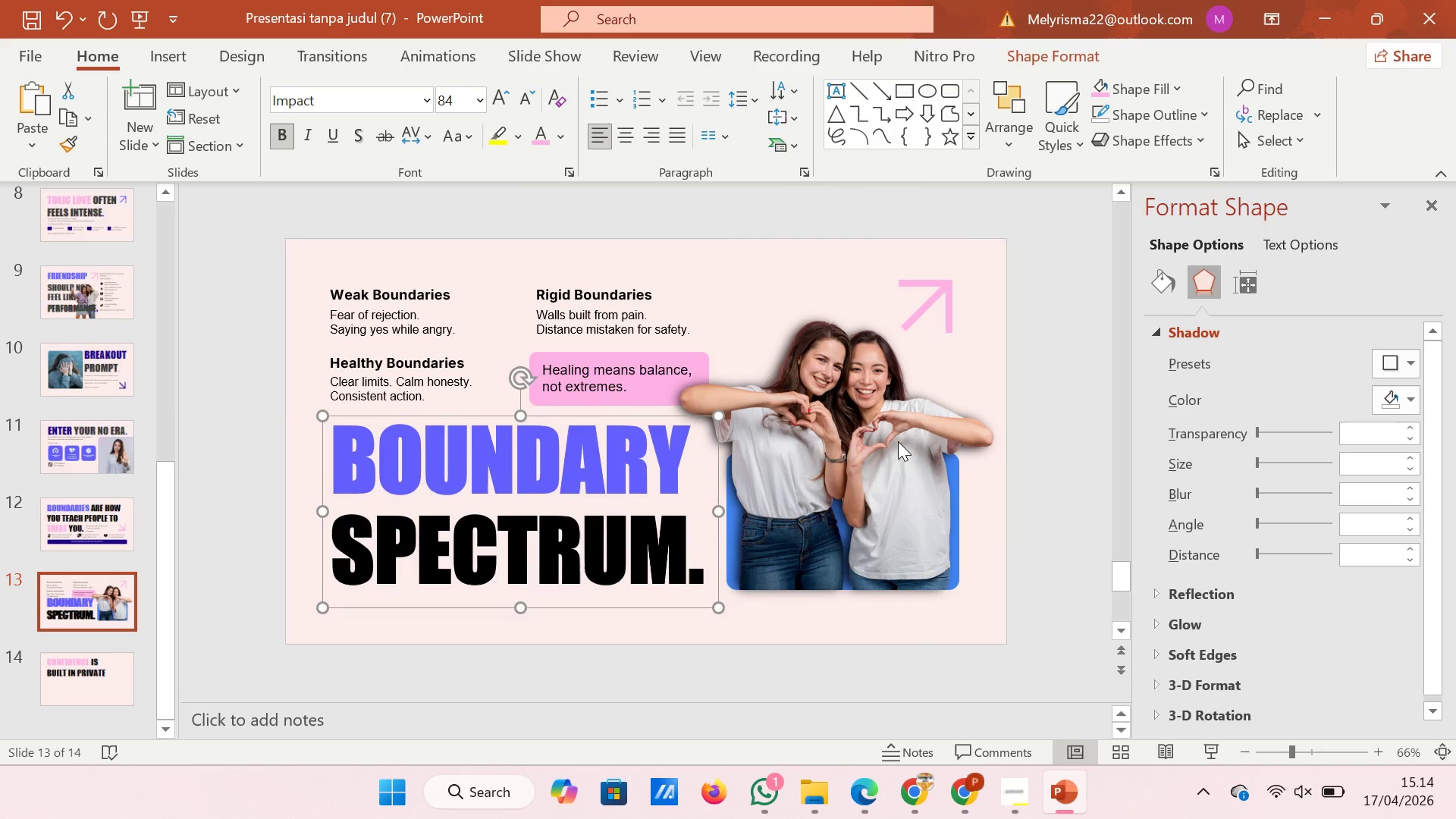 
key(ArrowDown)
 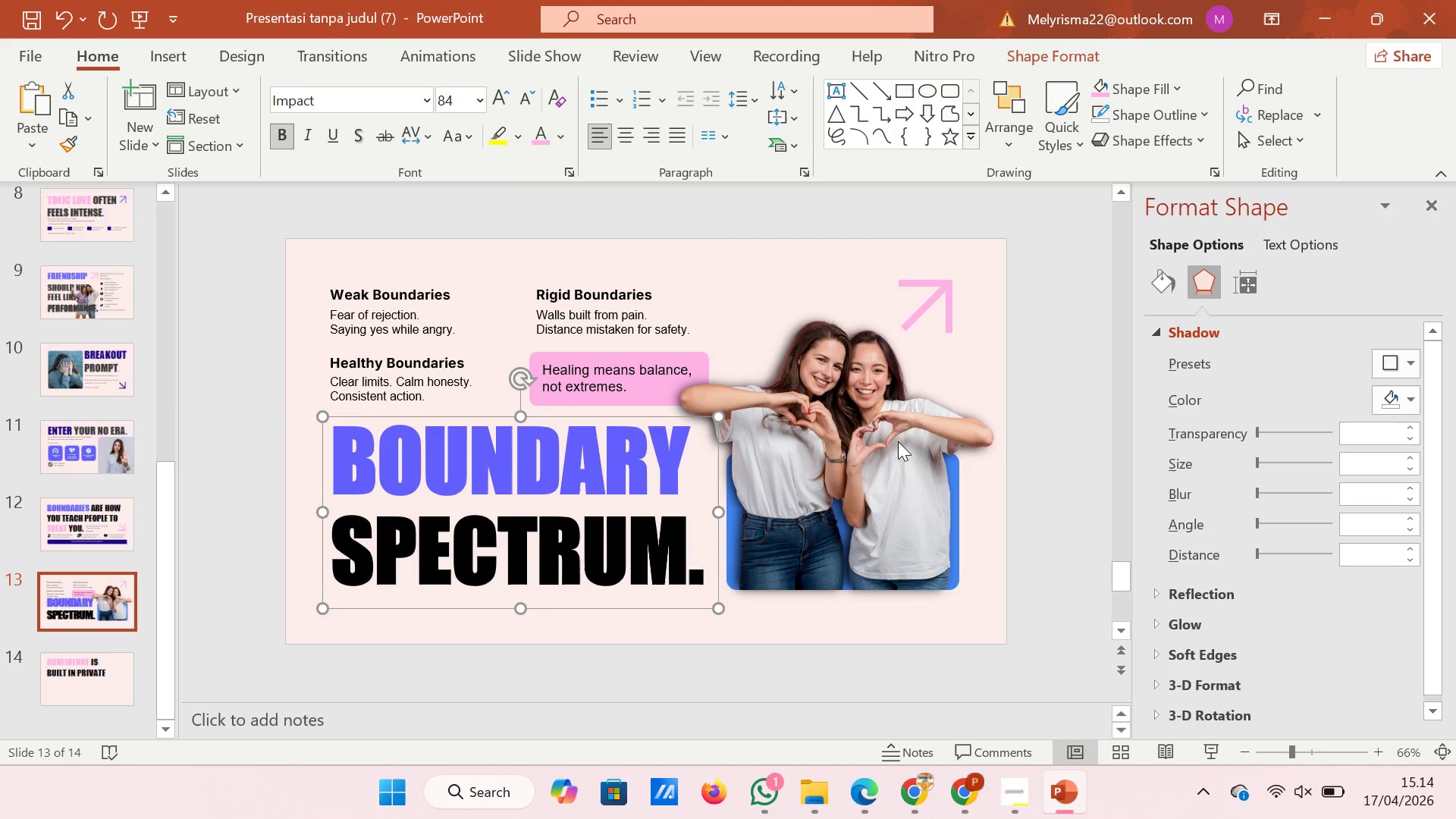 
key(ArrowDown)
 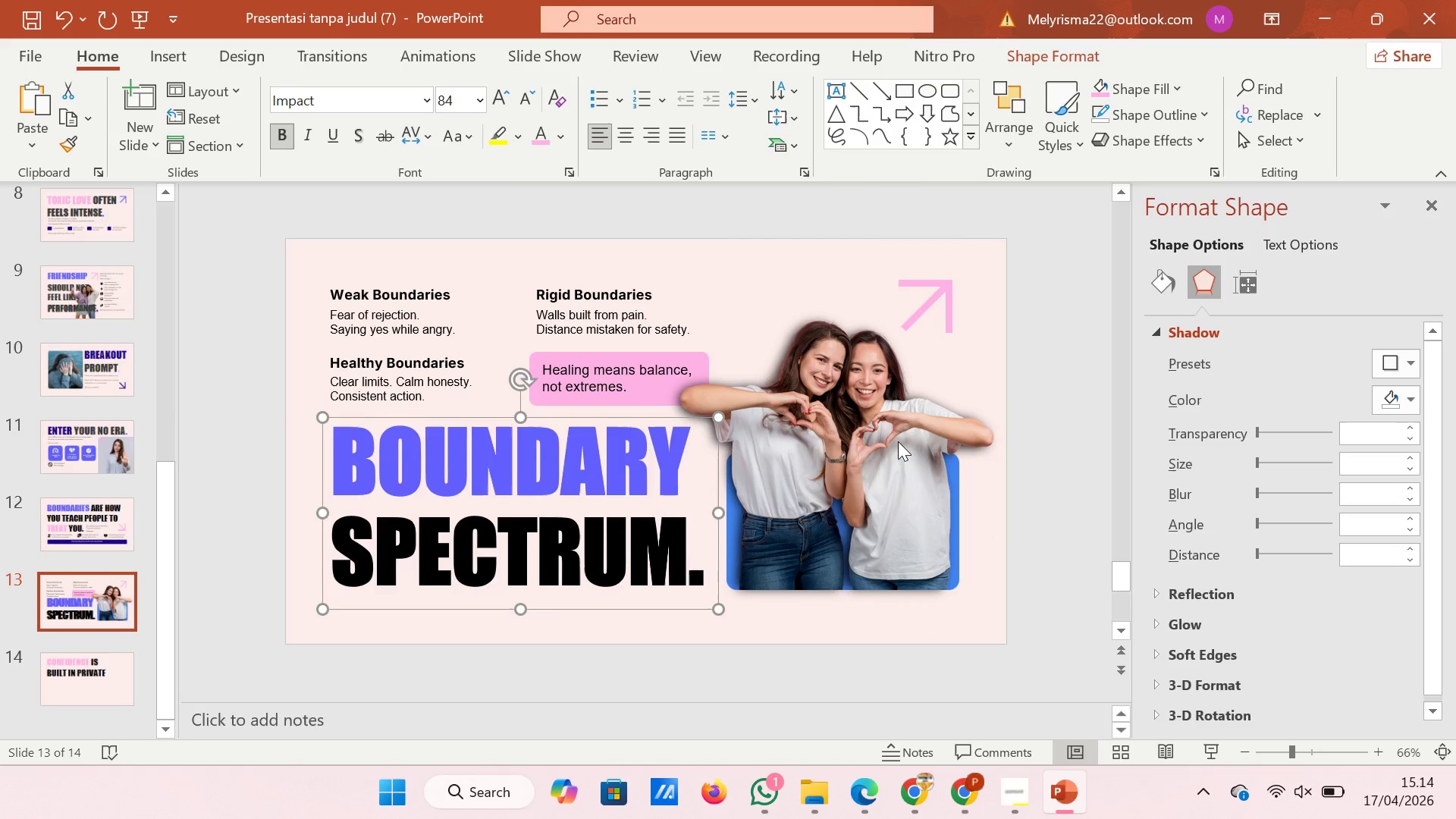 
key(ArrowDown)
 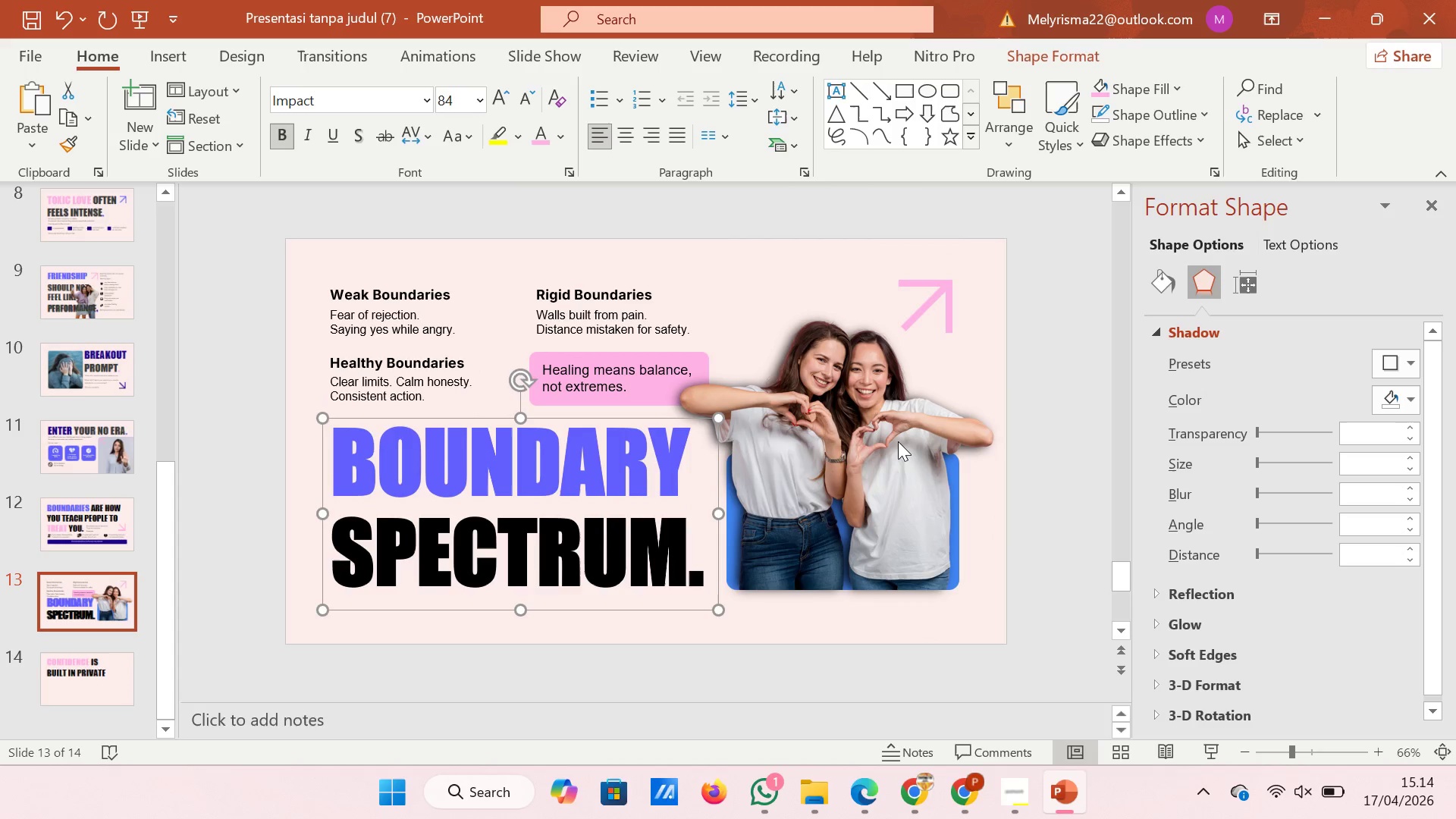 
key(ArrowDown)
 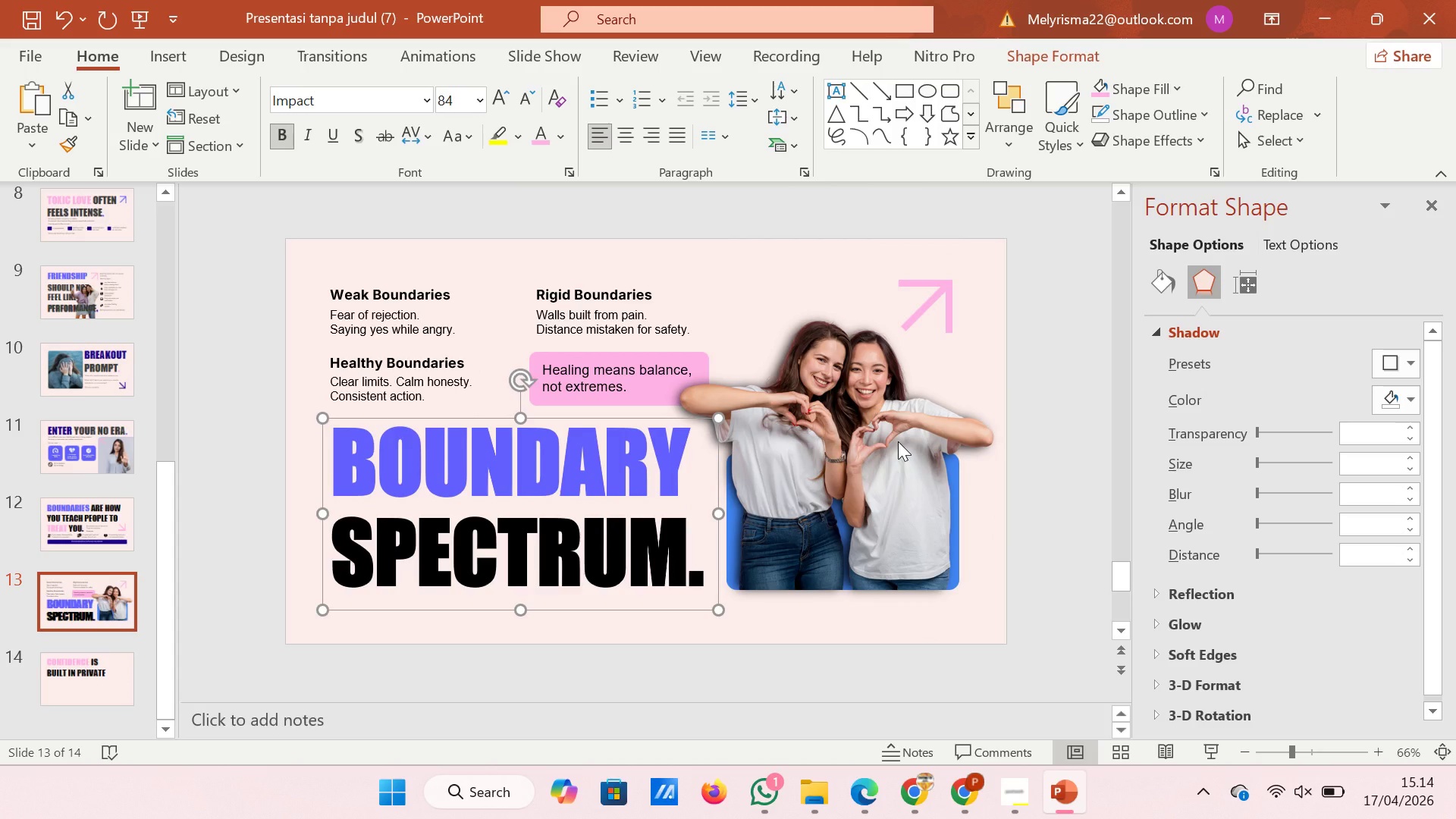 
key(ArrowDown)
 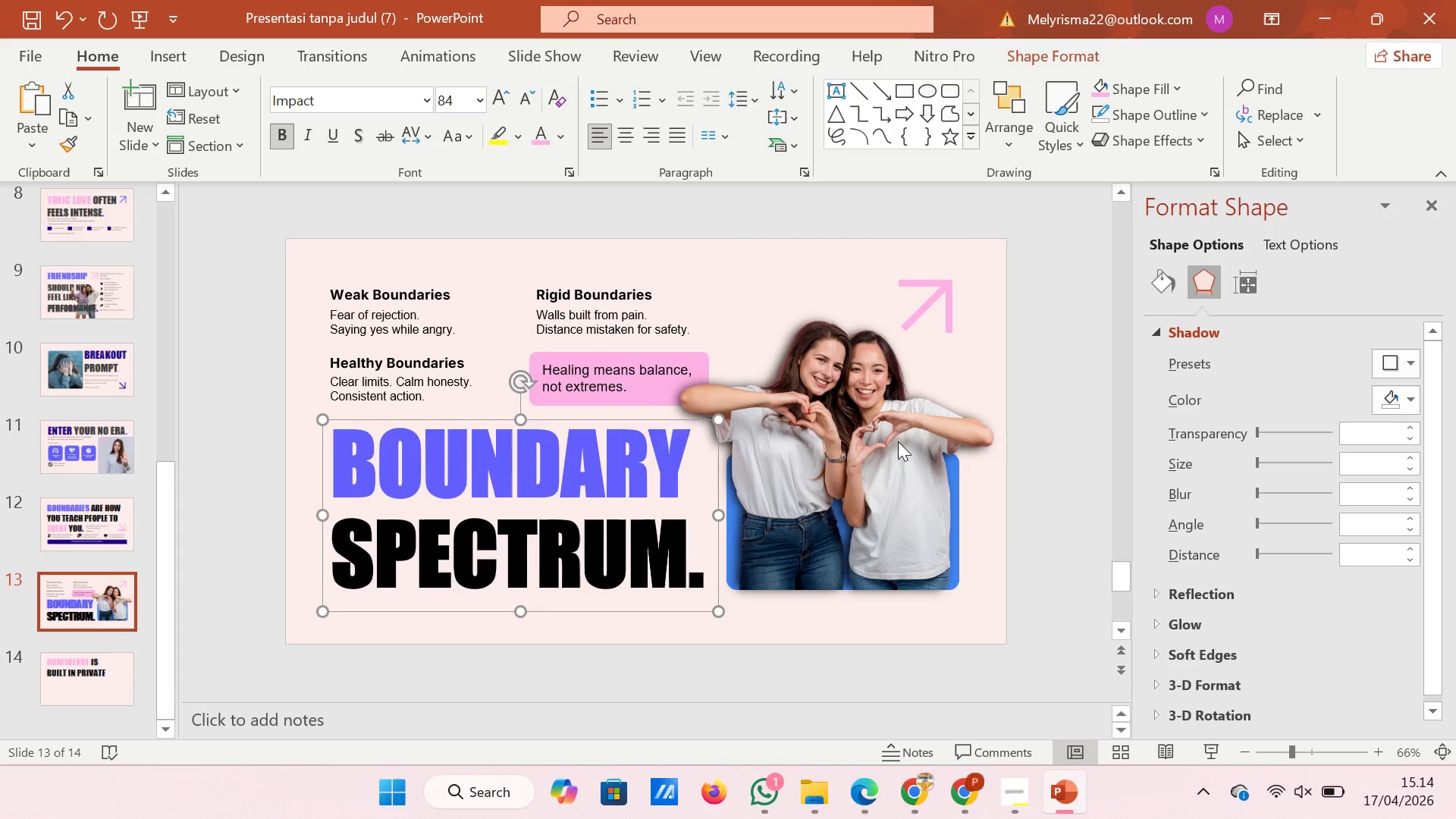 
key(ArrowDown)
 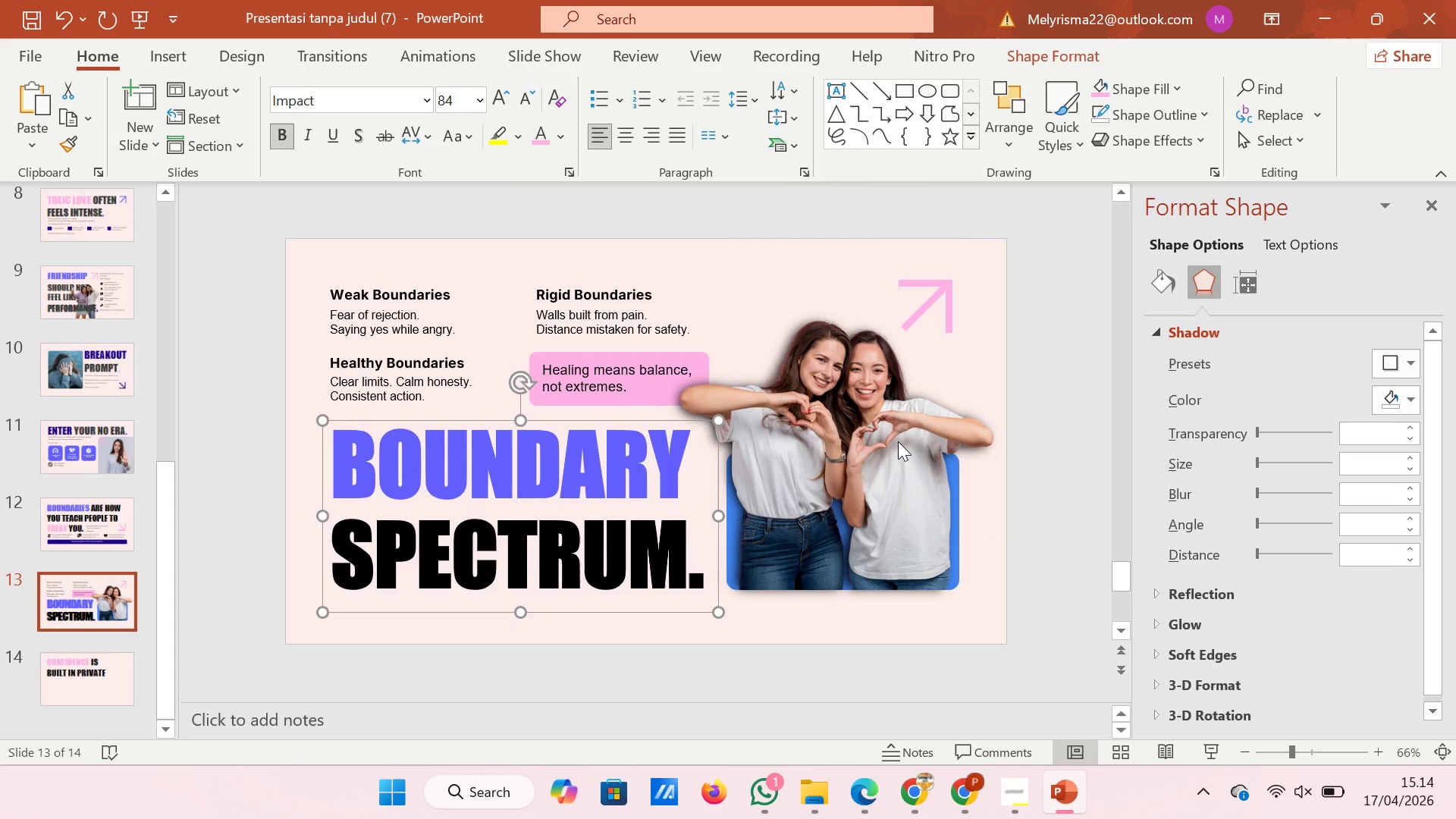 
key(ArrowDown)
 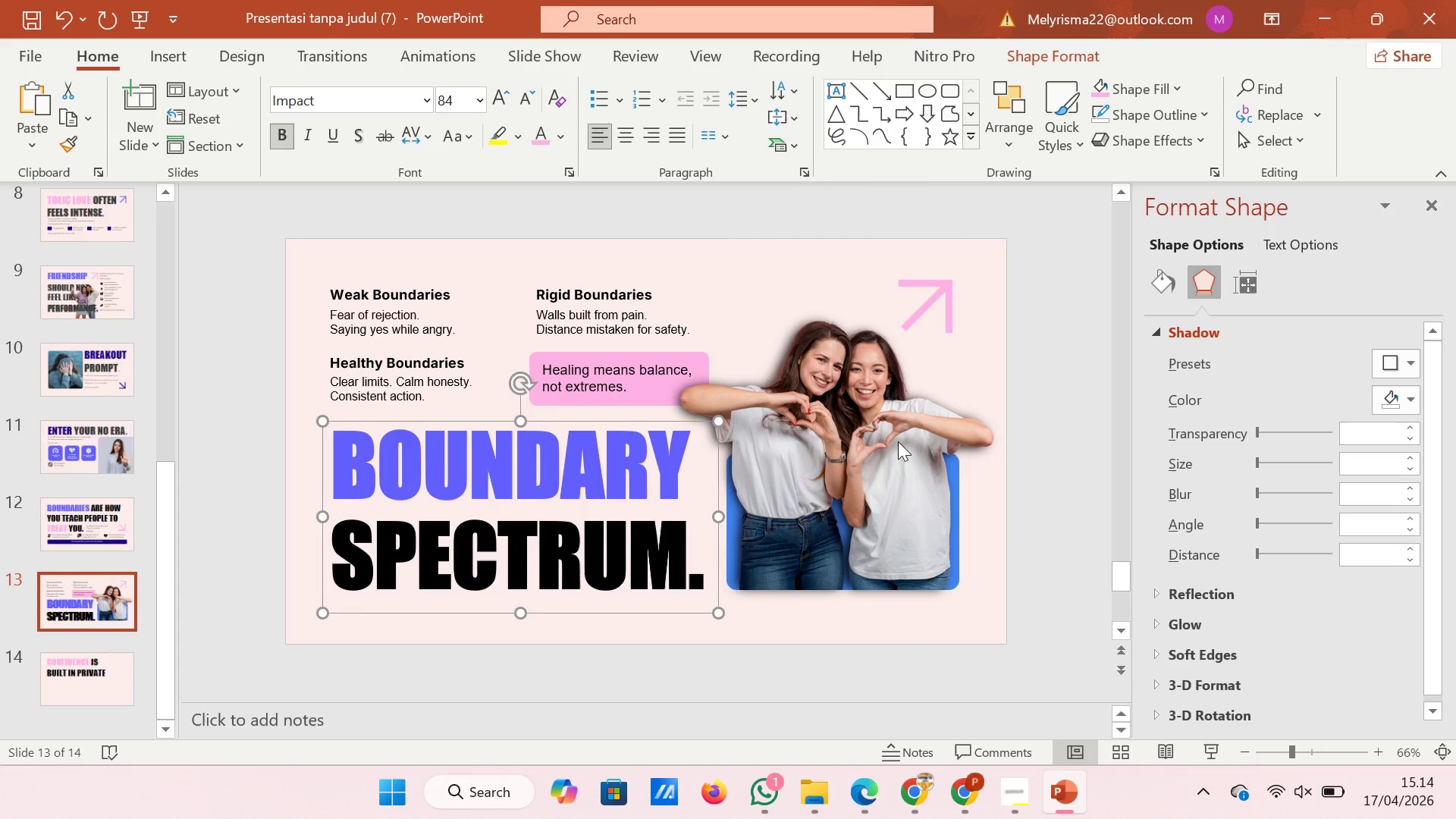 
key(ArrowDown)
 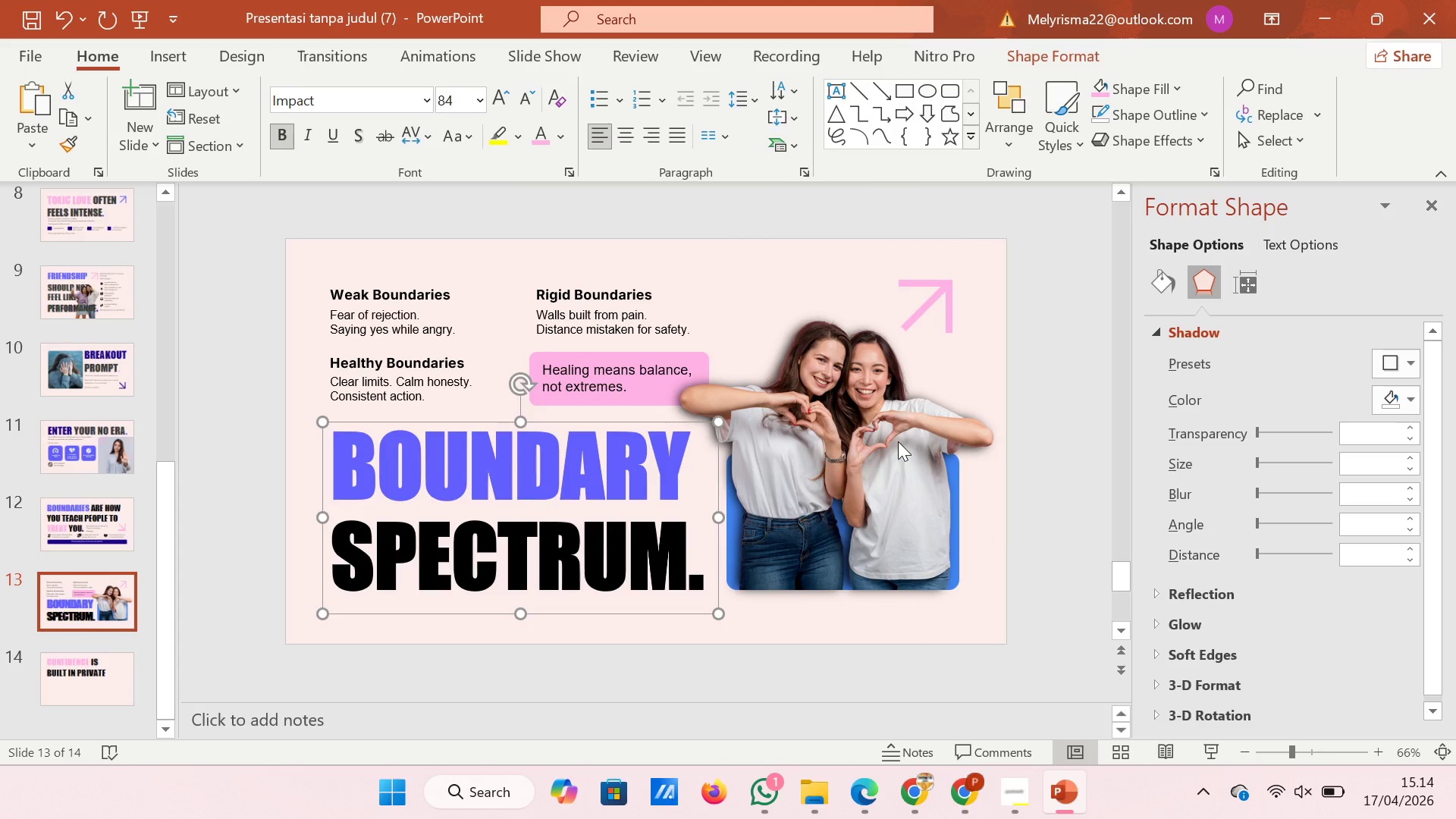 
key(ArrowDown)
 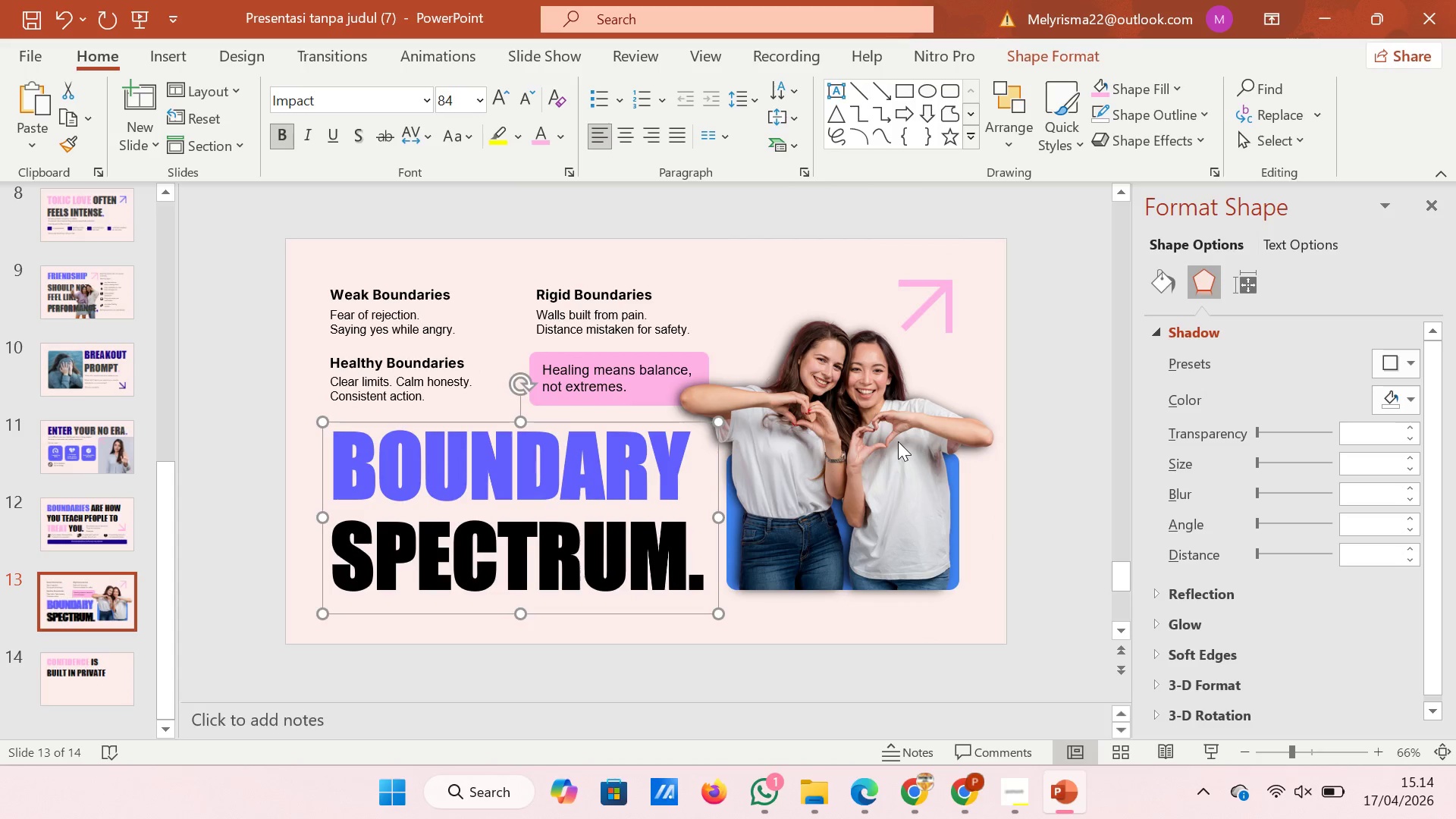 
key(ArrowUp)
 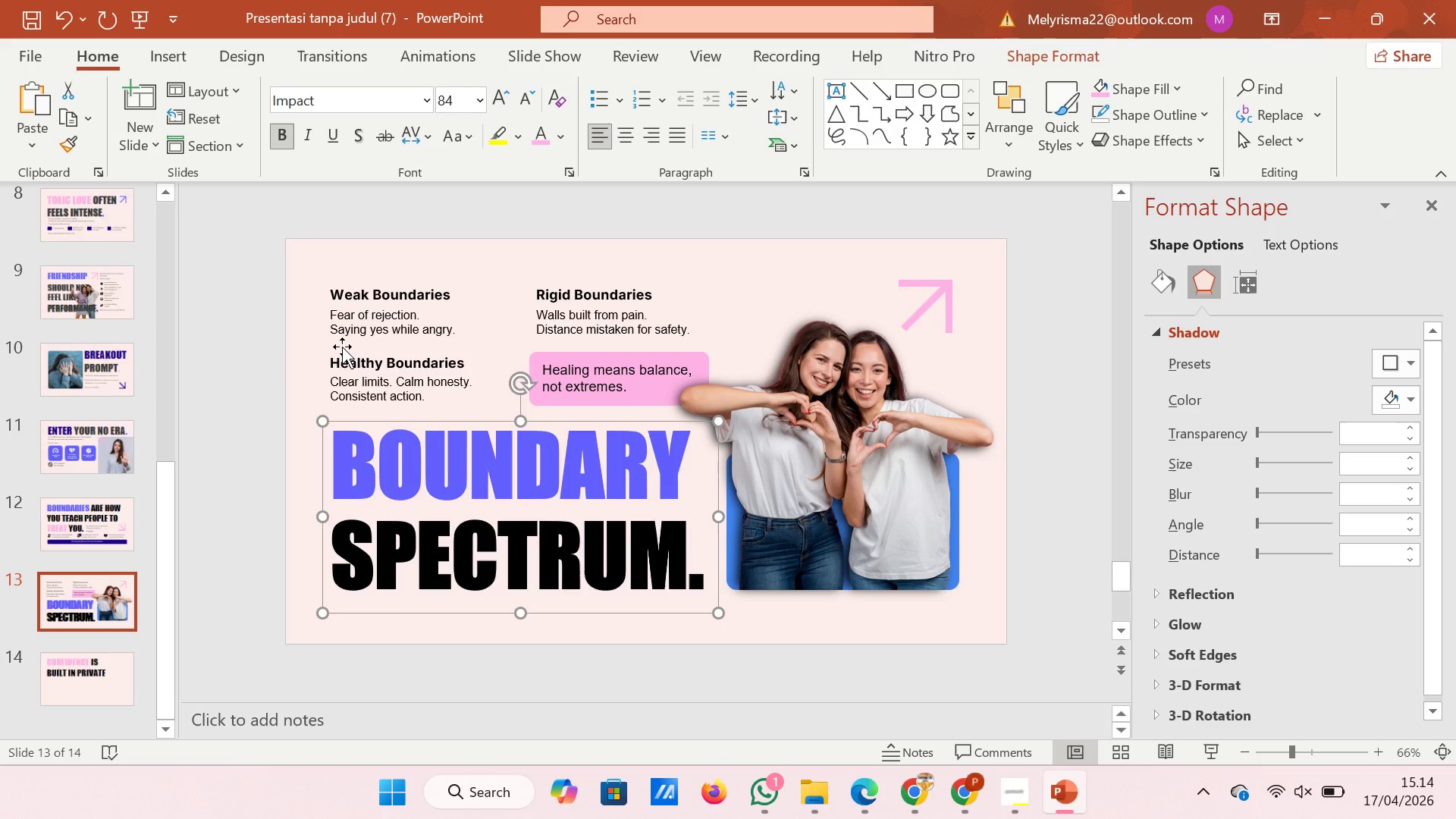 
left_click([261, 384])
 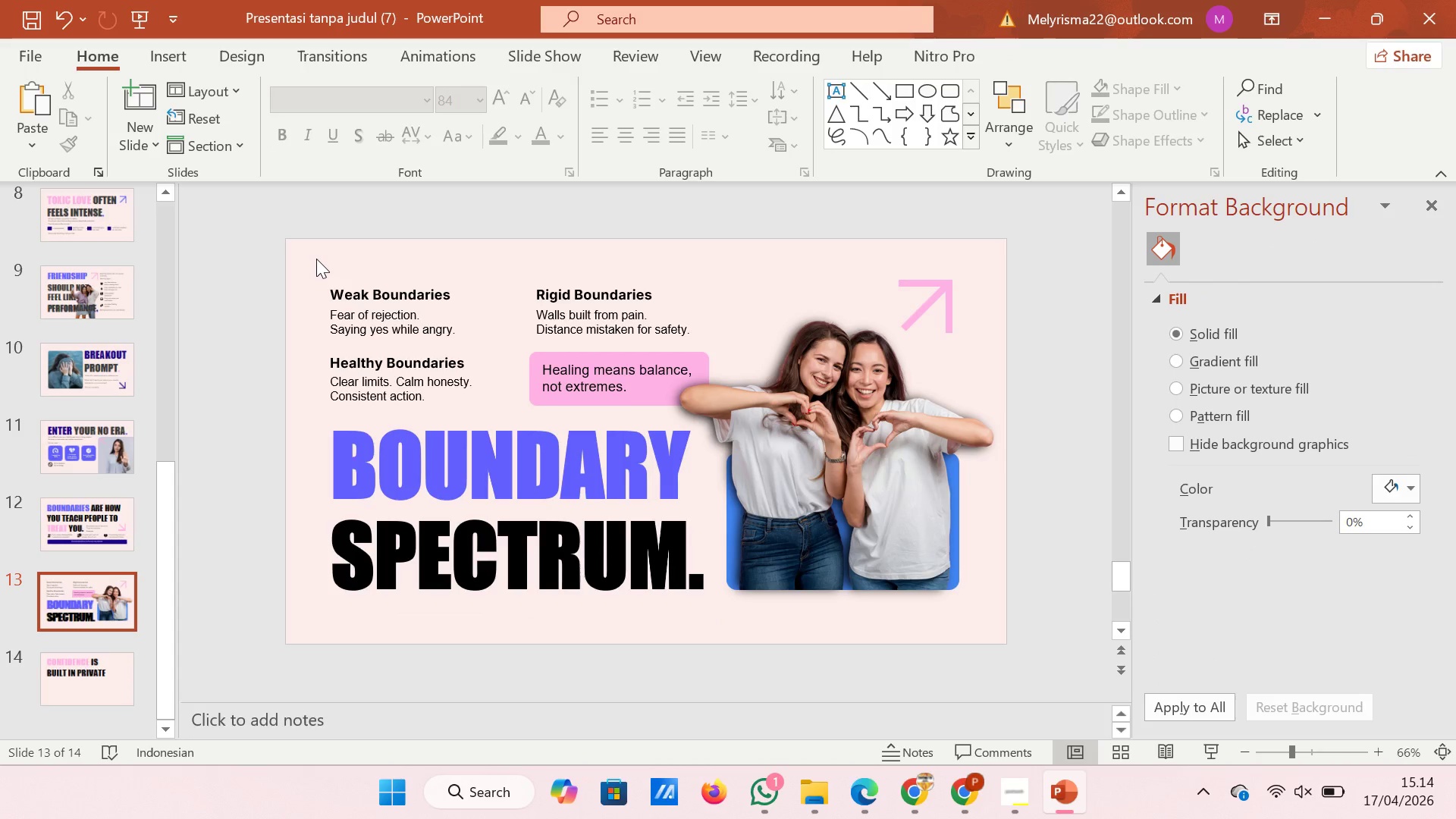 
left_click_drag(start_coordinate=[316, 259], to_coordinate=[720, 420])
 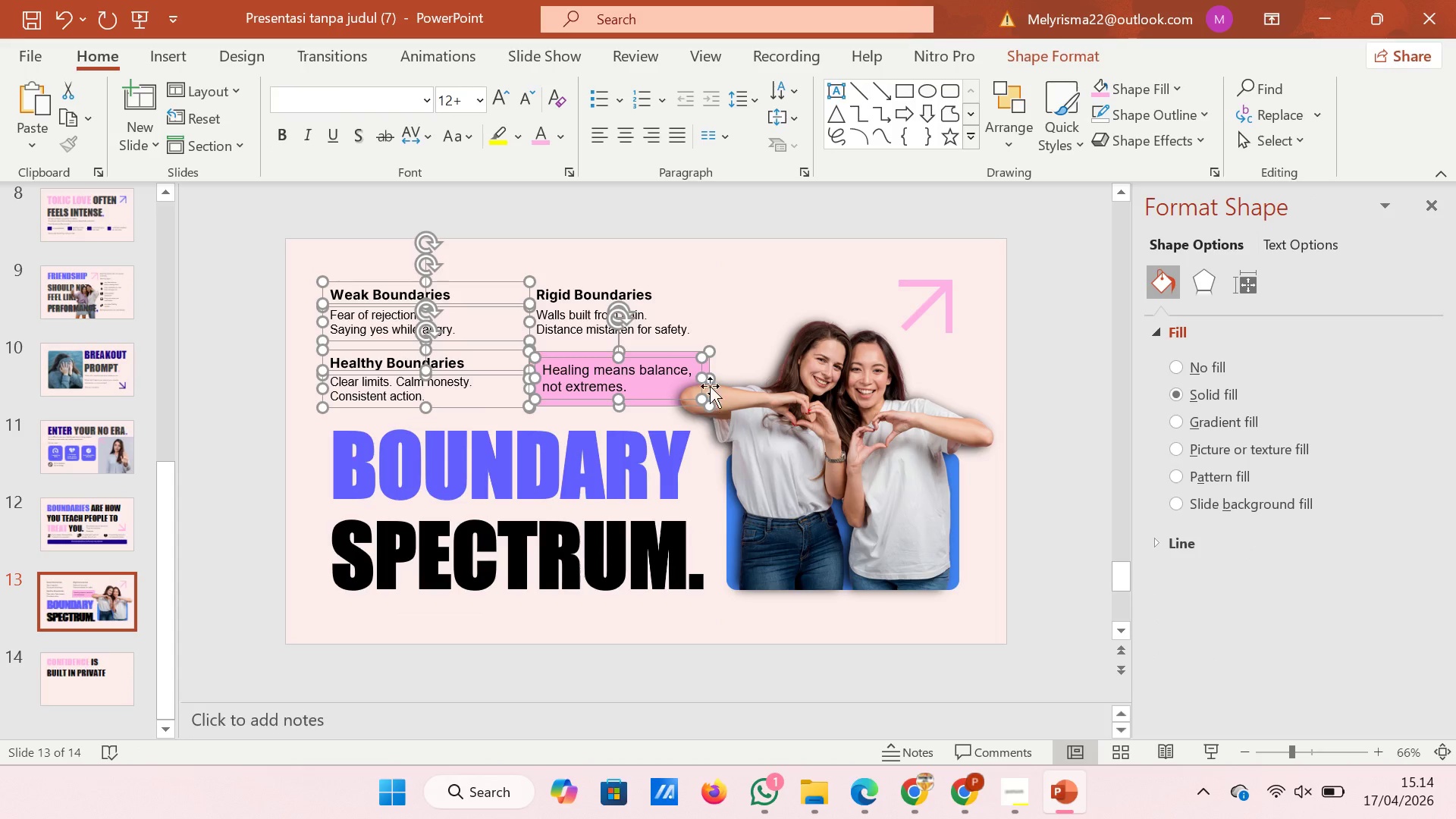 
hold_key(key=ShiftLeft, duration=3.92)
left_click([689, 315])
 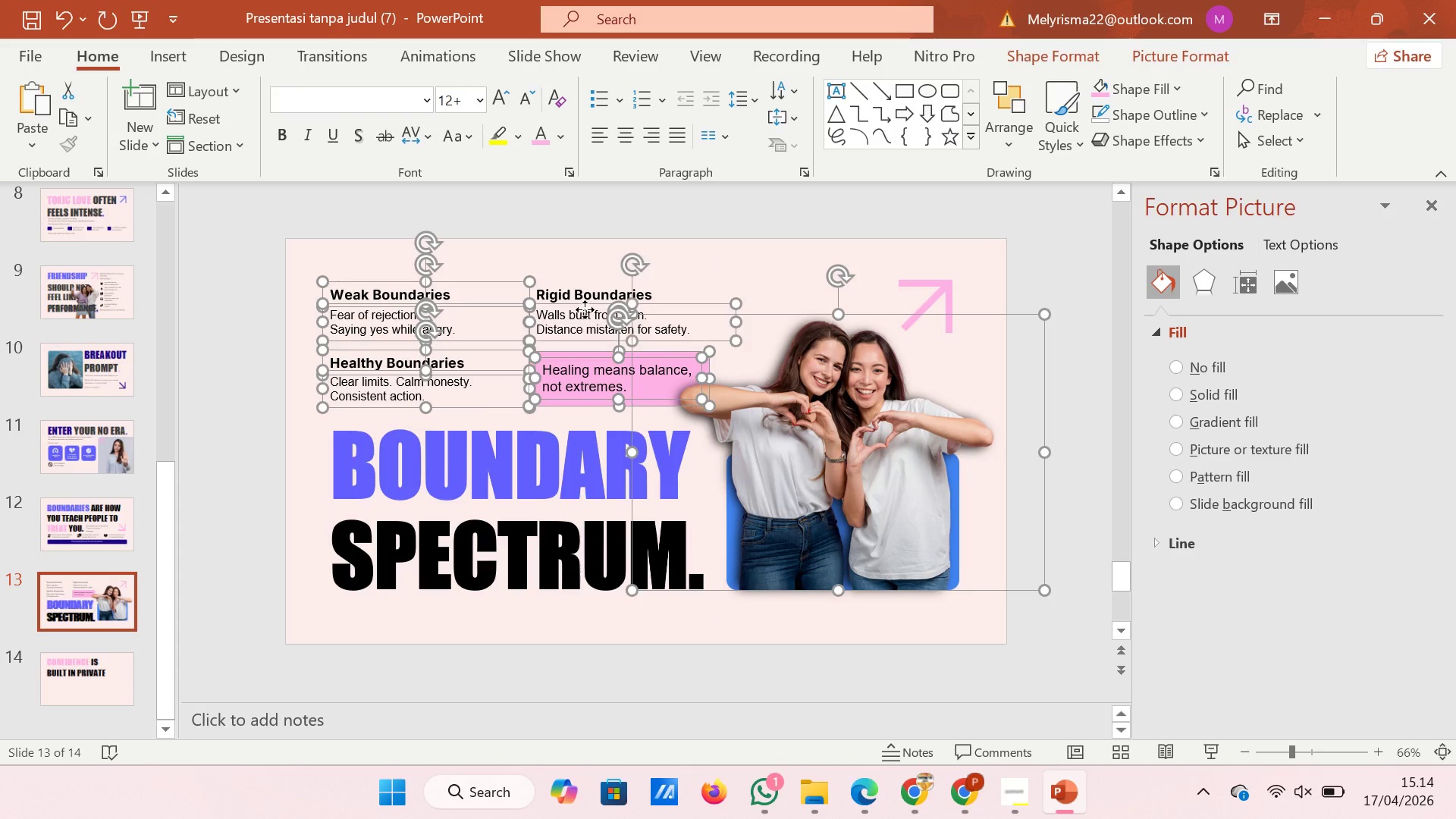 
left_click([585, 309])
 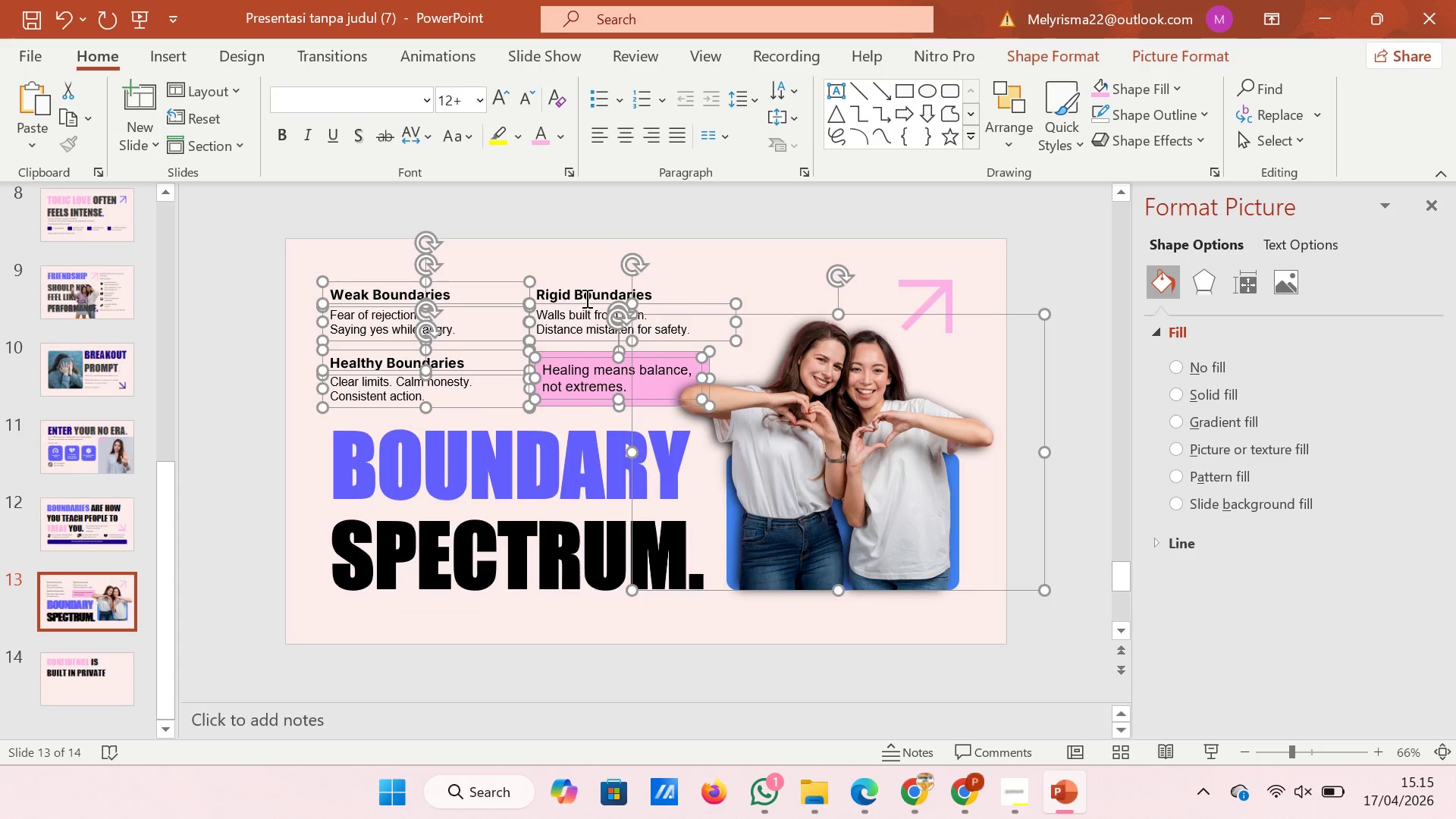 
left_click([585, 298])
 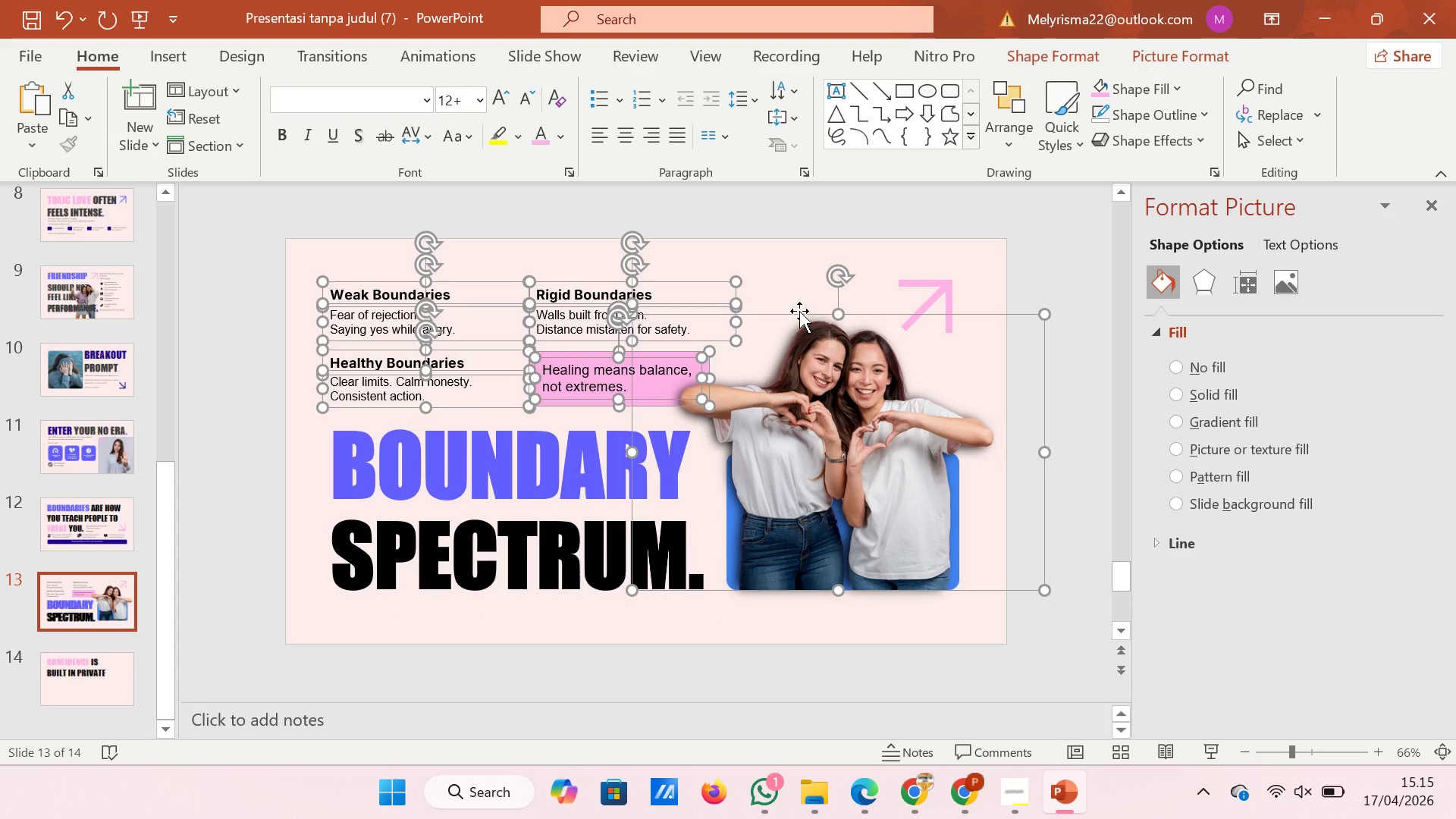 
left_click([799, 311])
 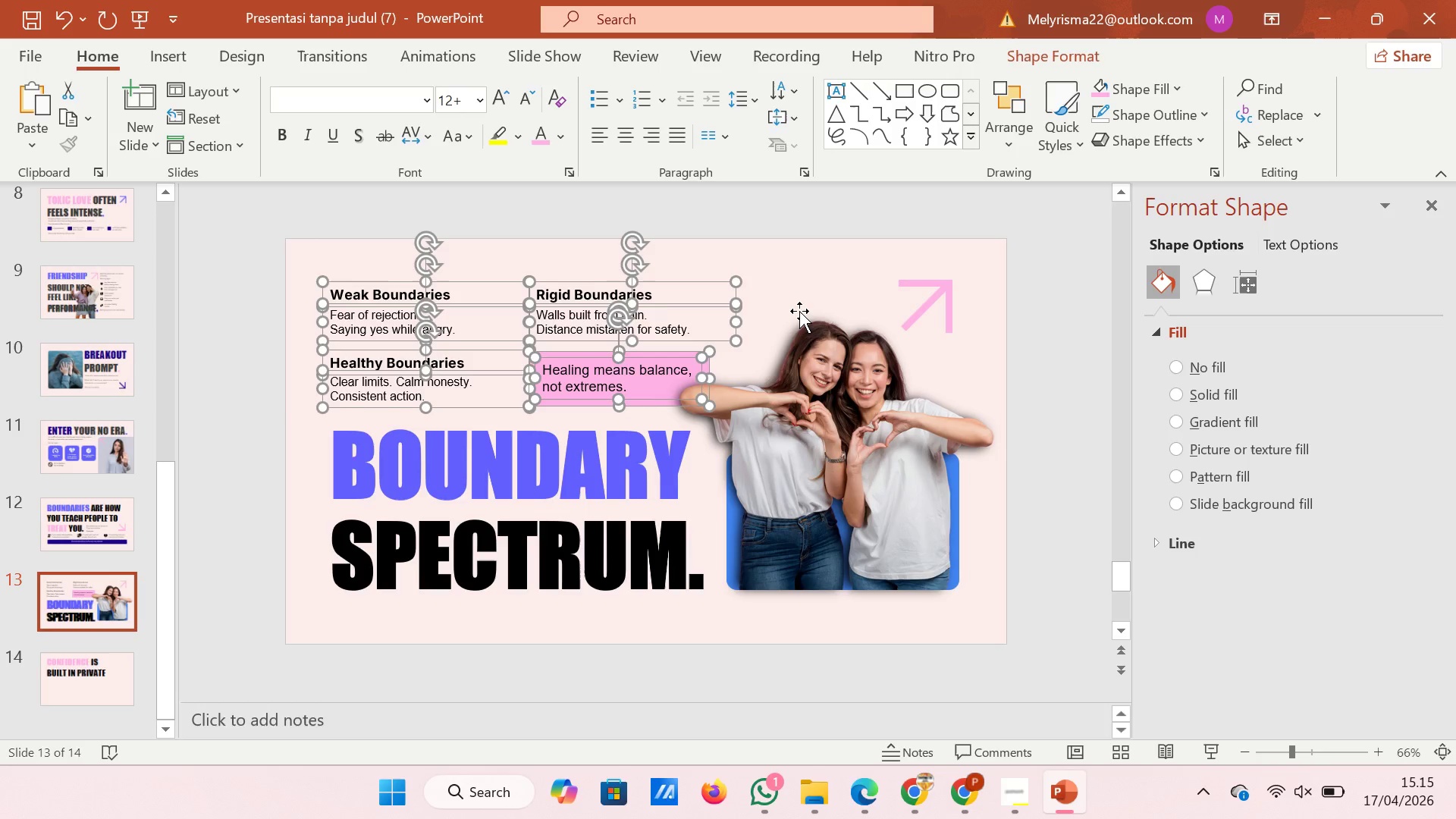 
key(ArrowDown)
 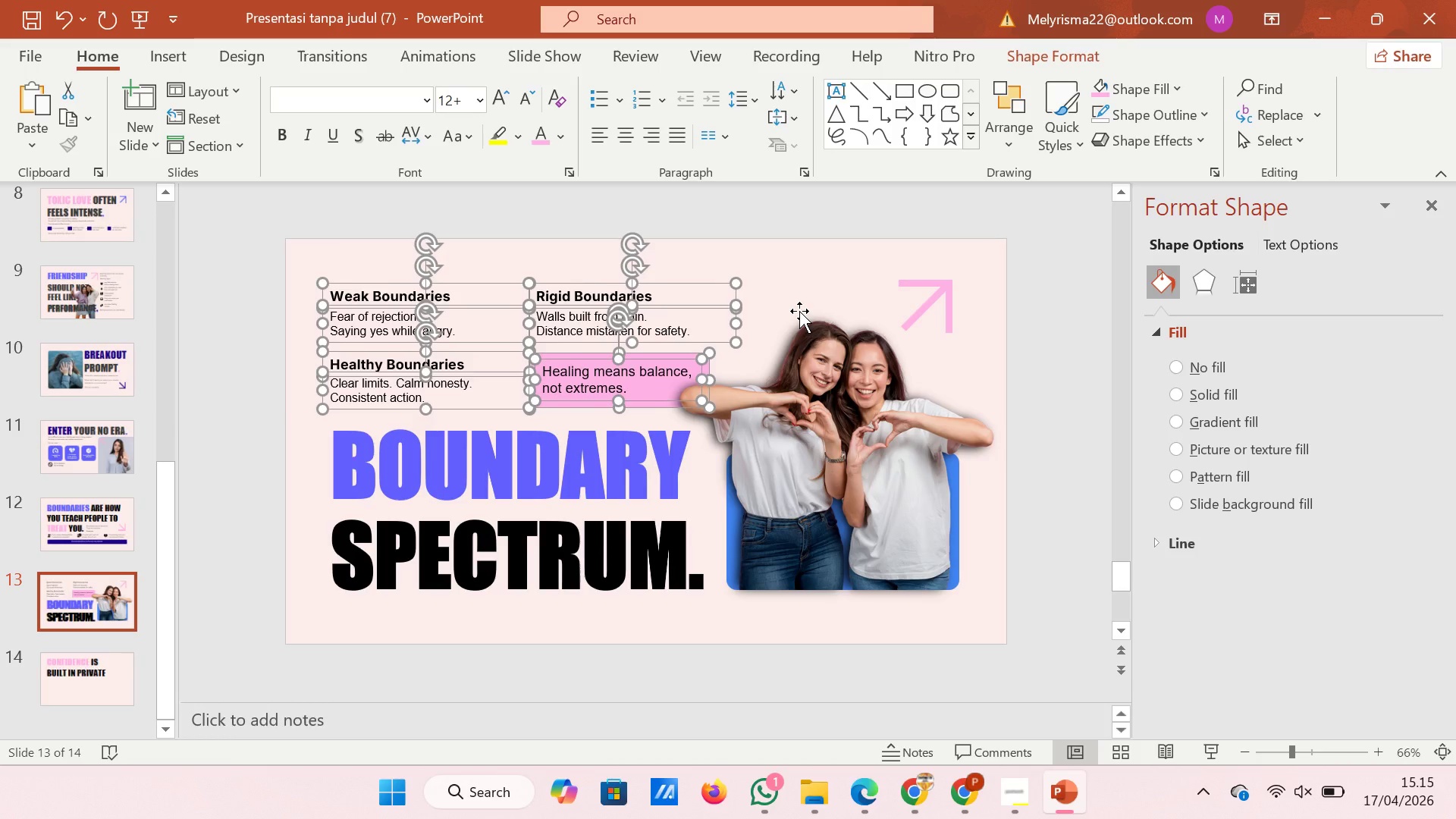 
key(ArrowDown)
 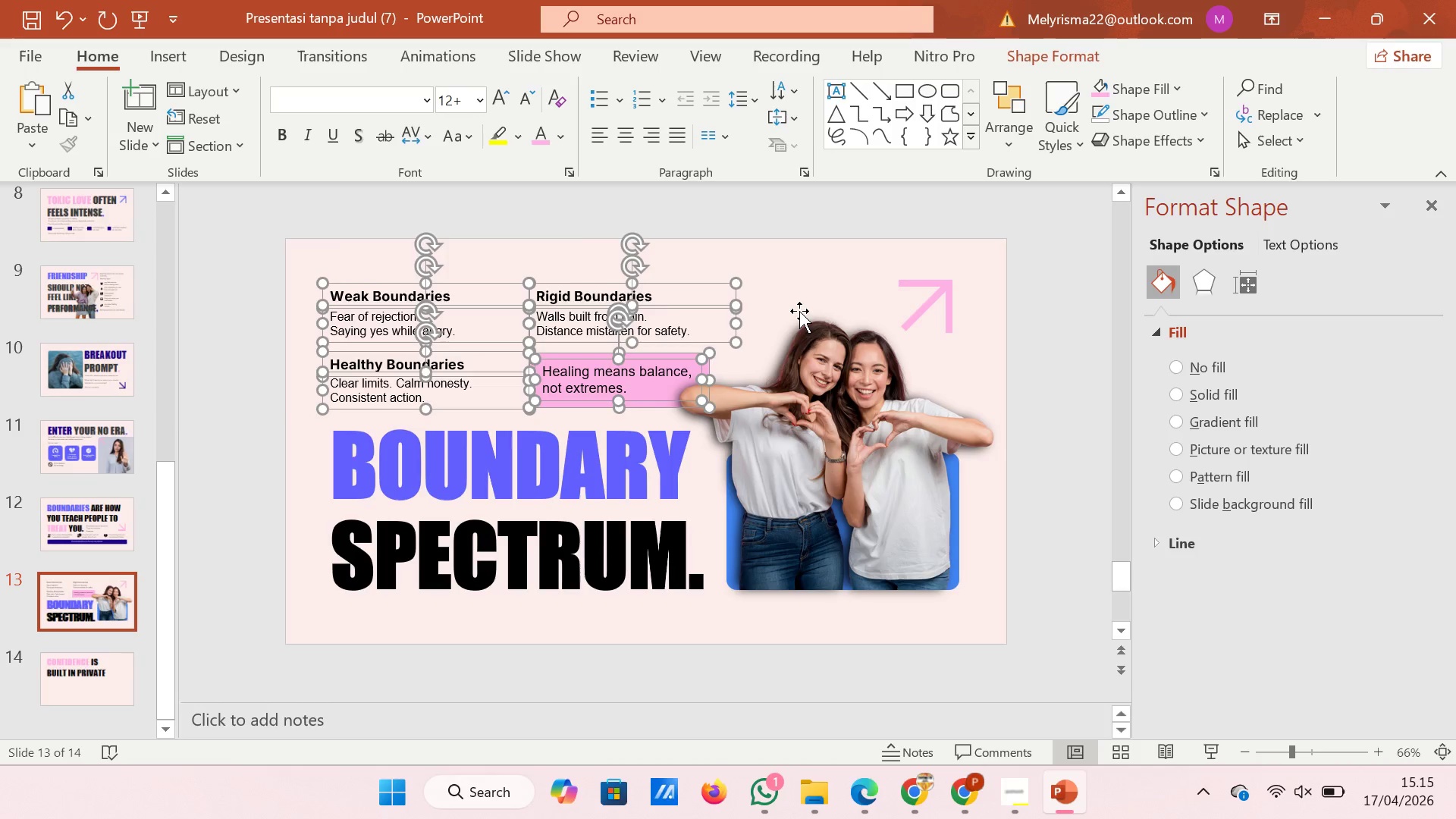 
key(ArrowDown)
 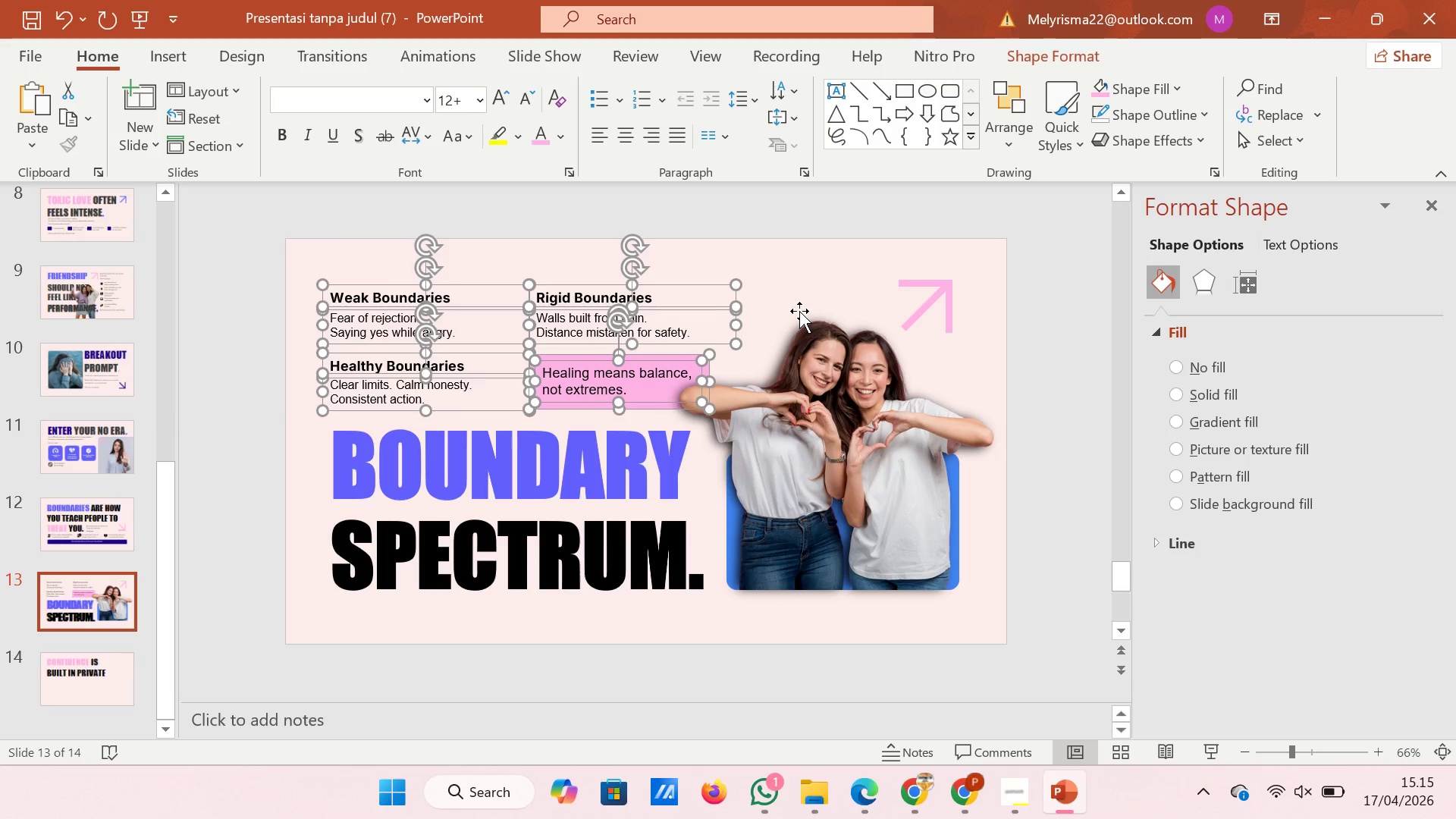 
key(ArrowDown)
 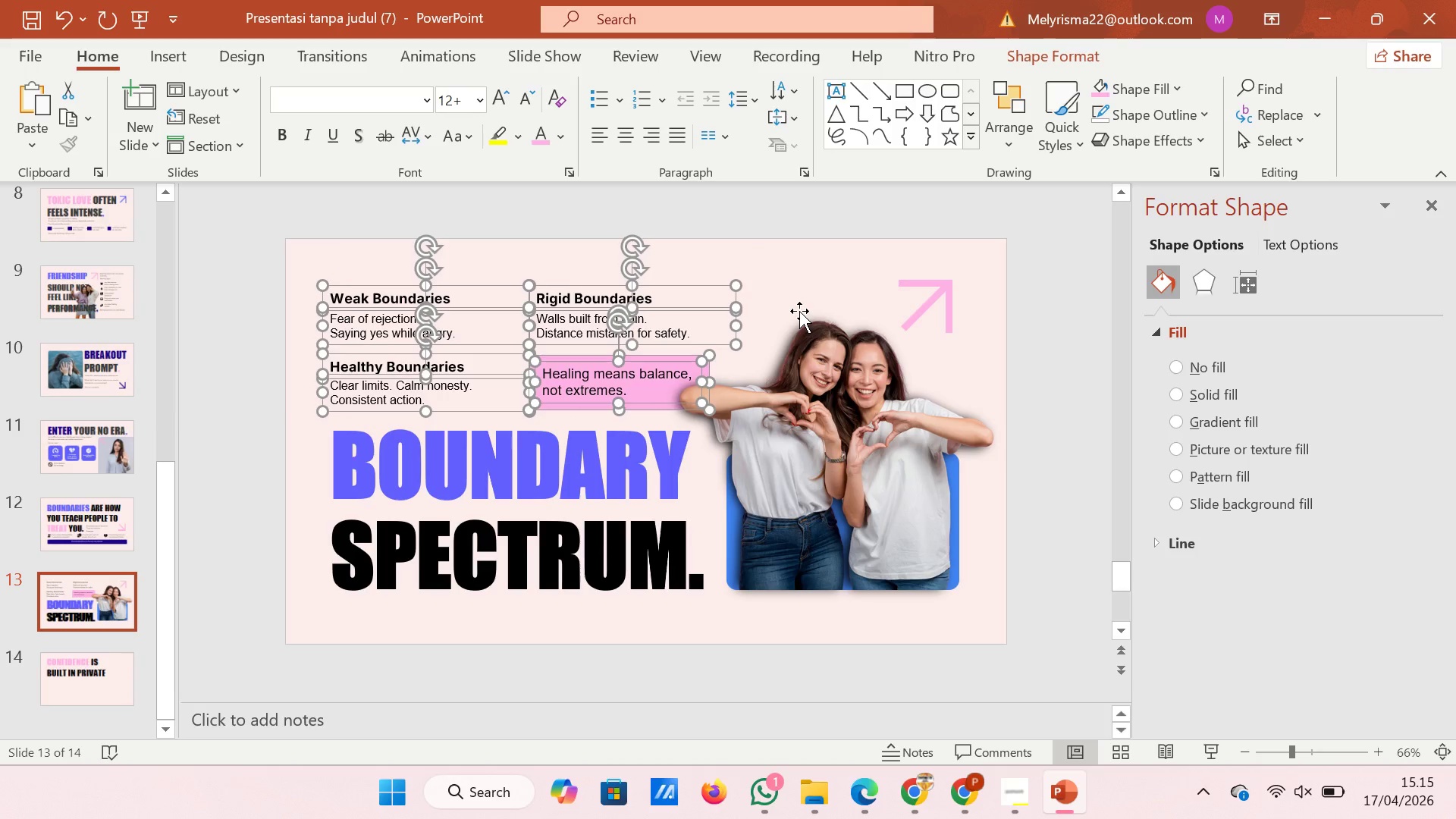 
key(ArrowDown)
 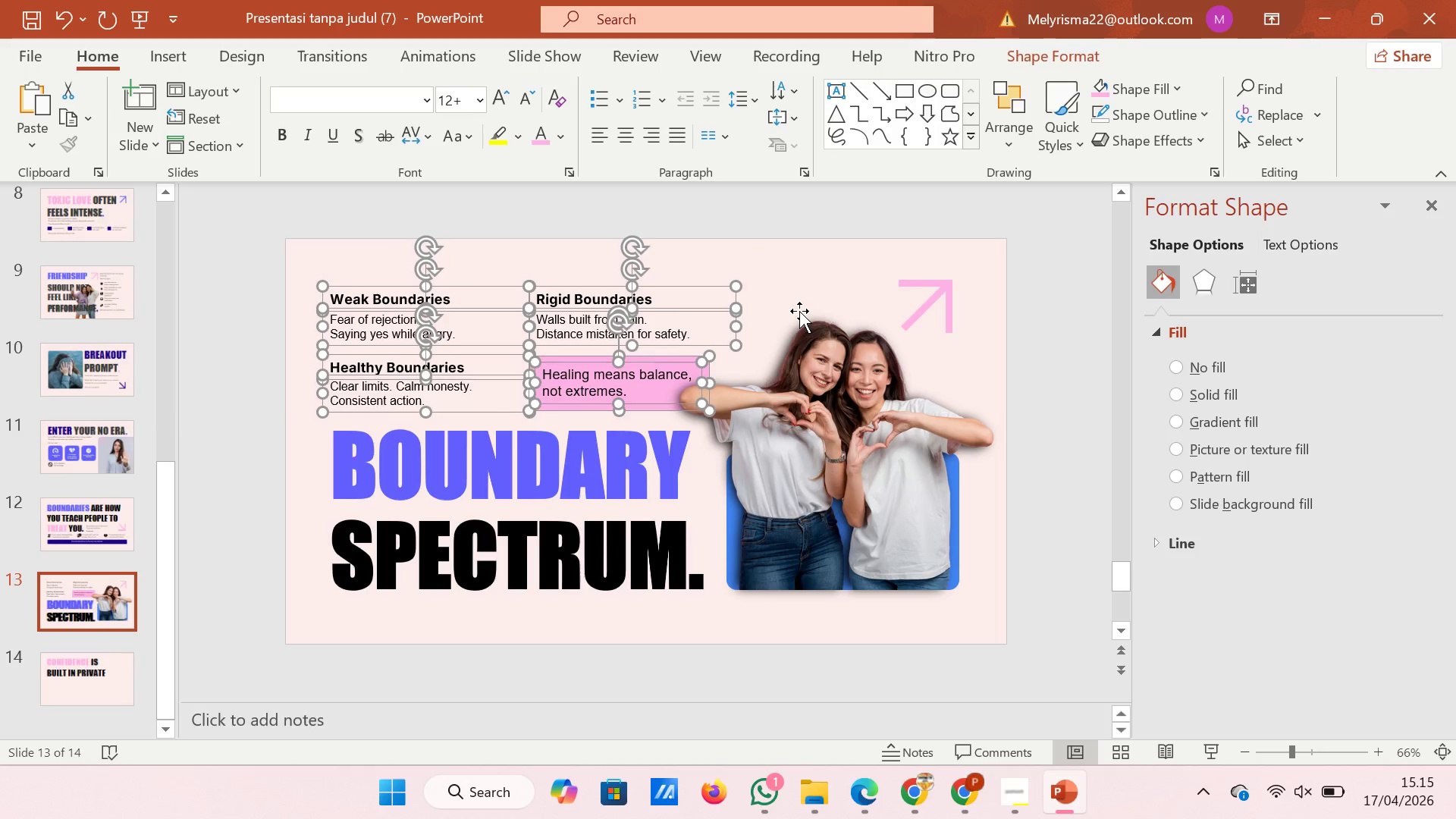 
key(ArrowDown)
 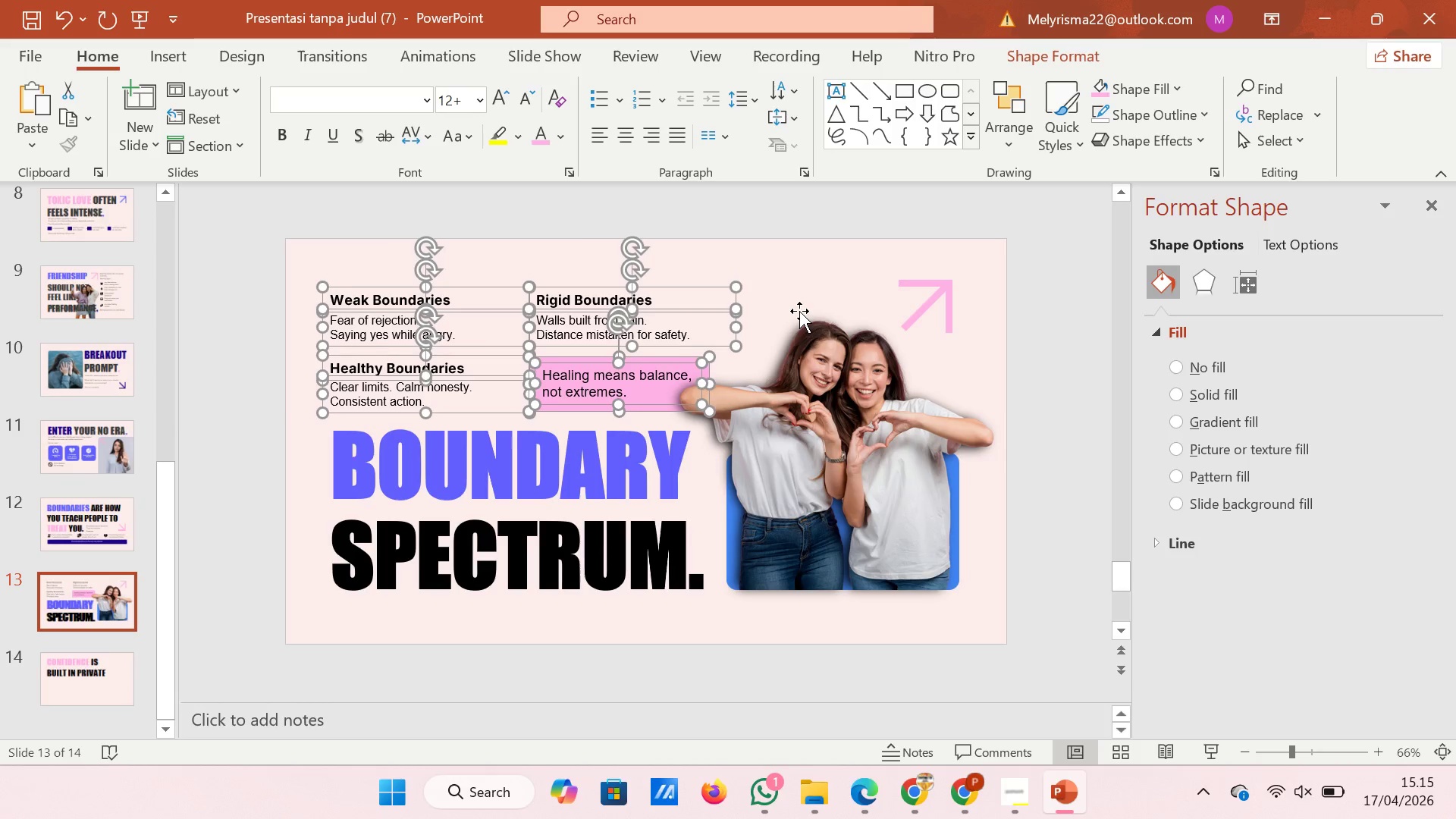 
key(ArrowDown)
 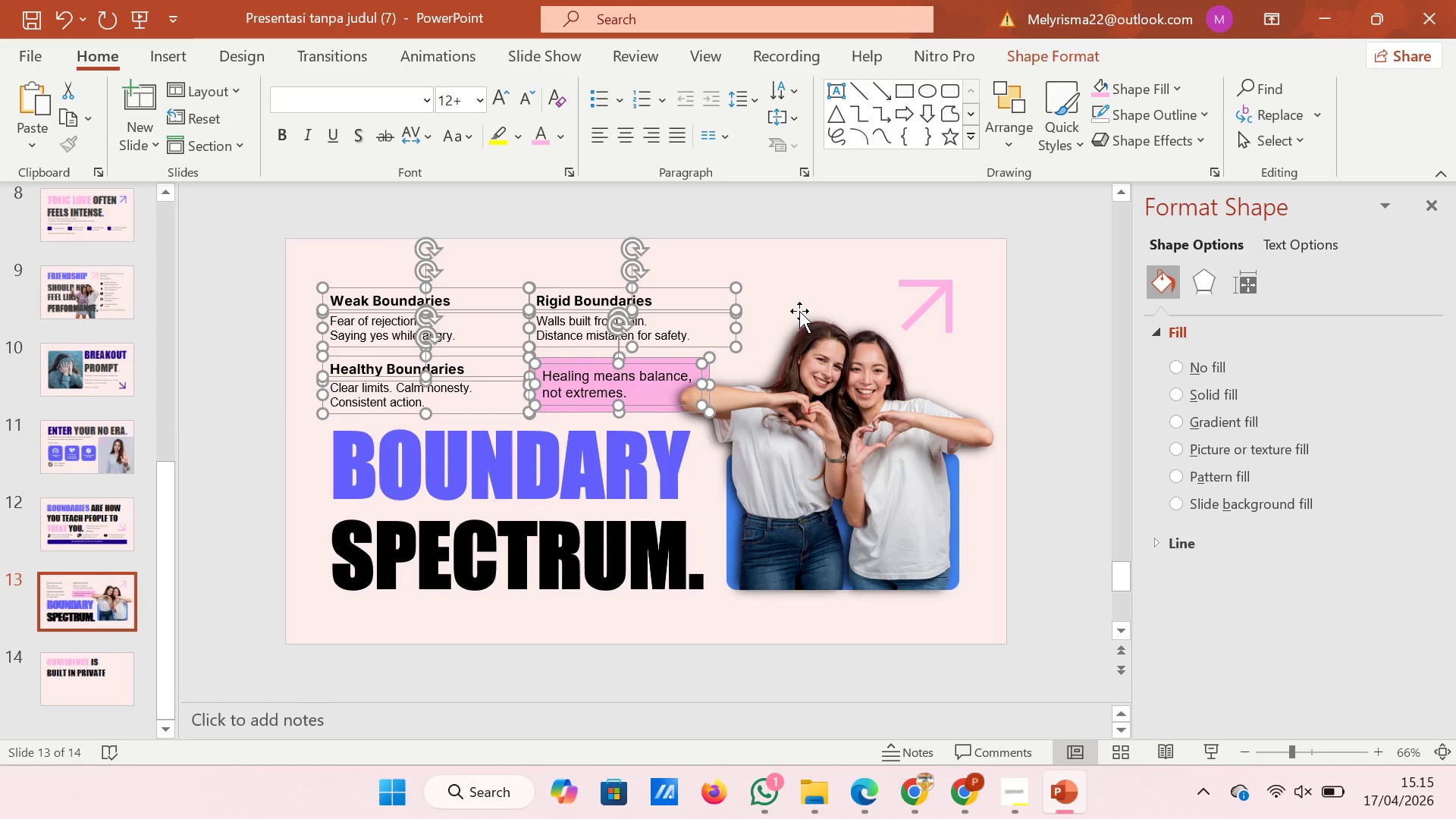 
key(ArrowDown)
 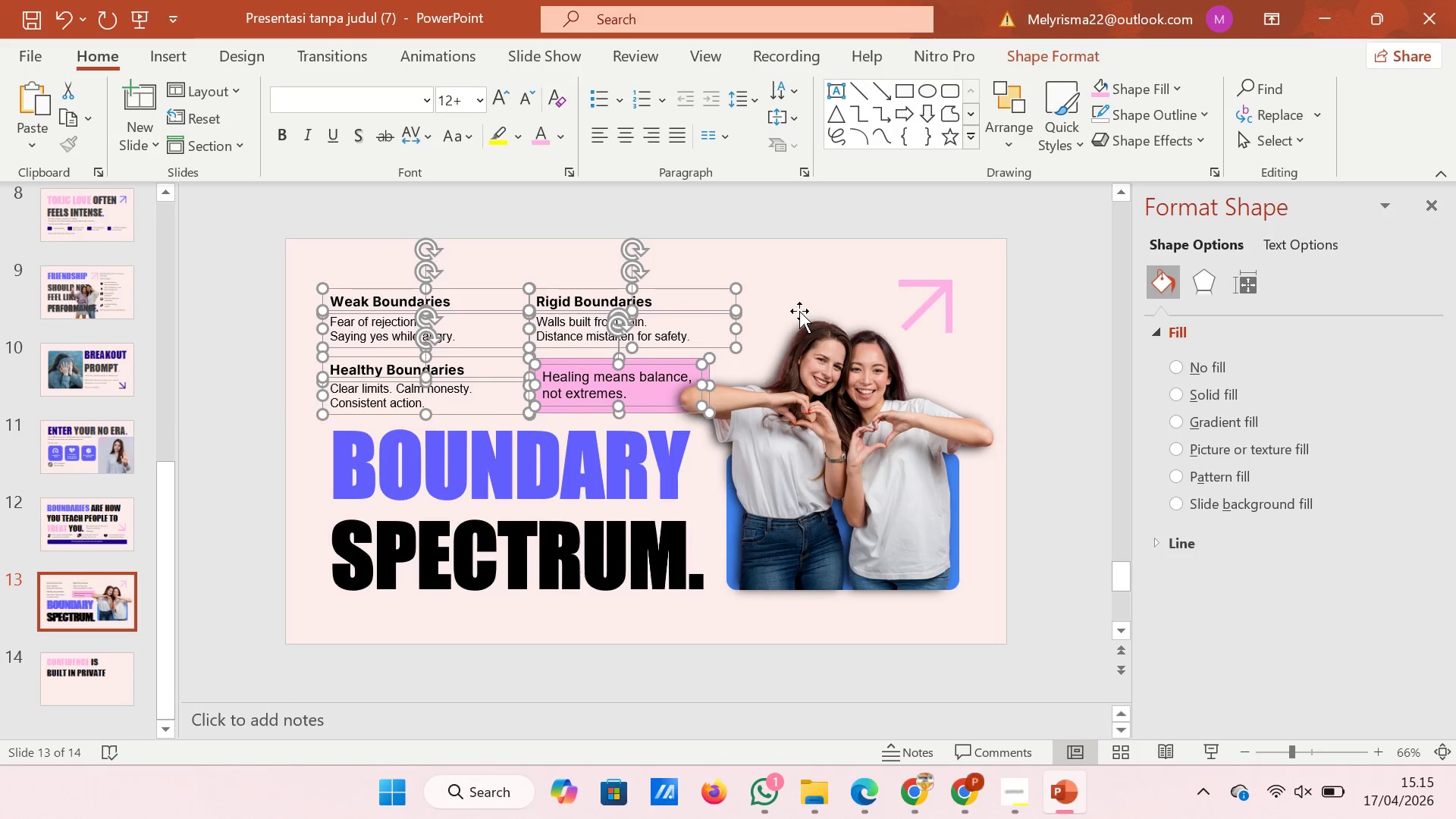 
key(ArrowDown)
 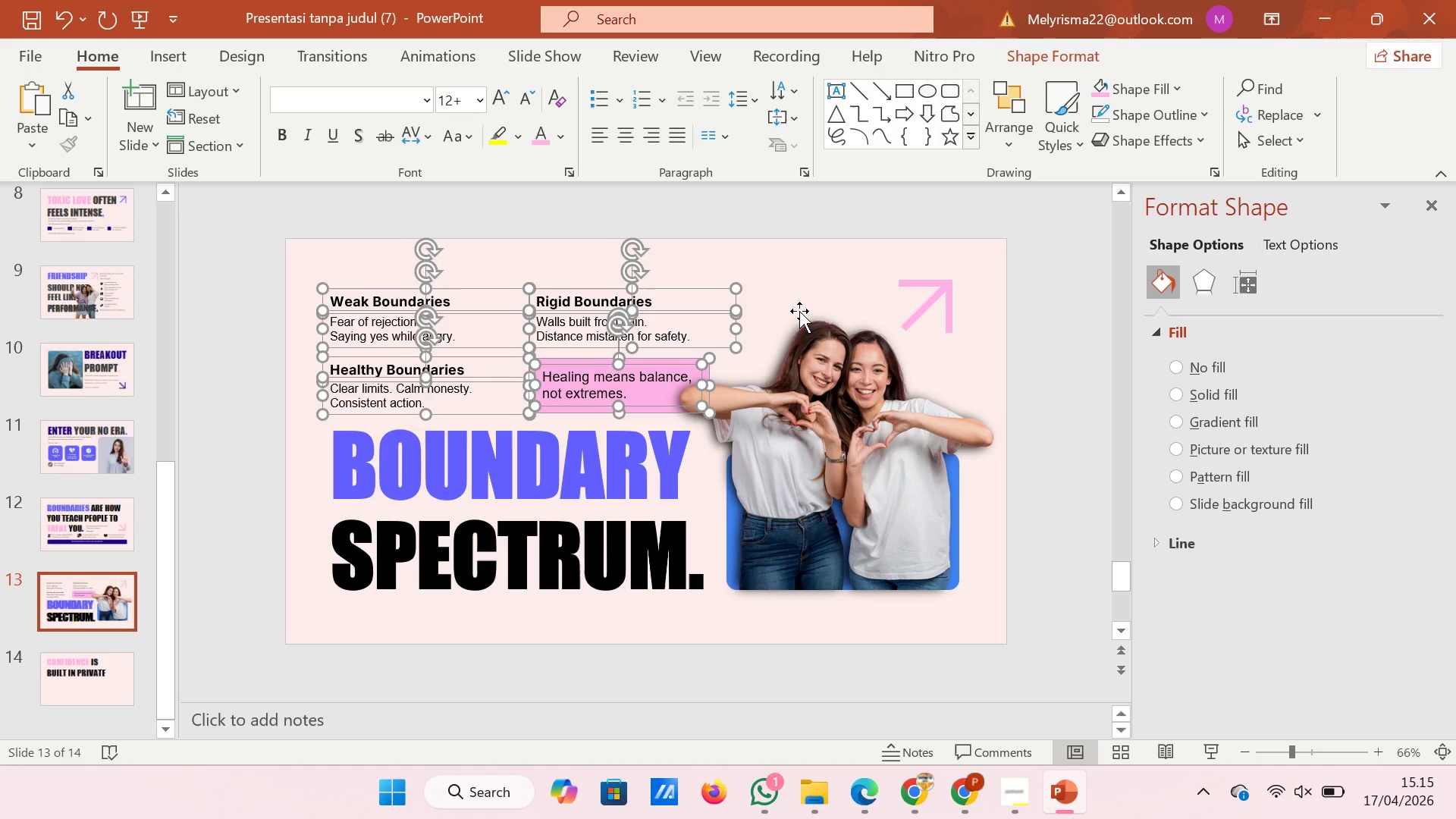 
key(ArrowRight)
 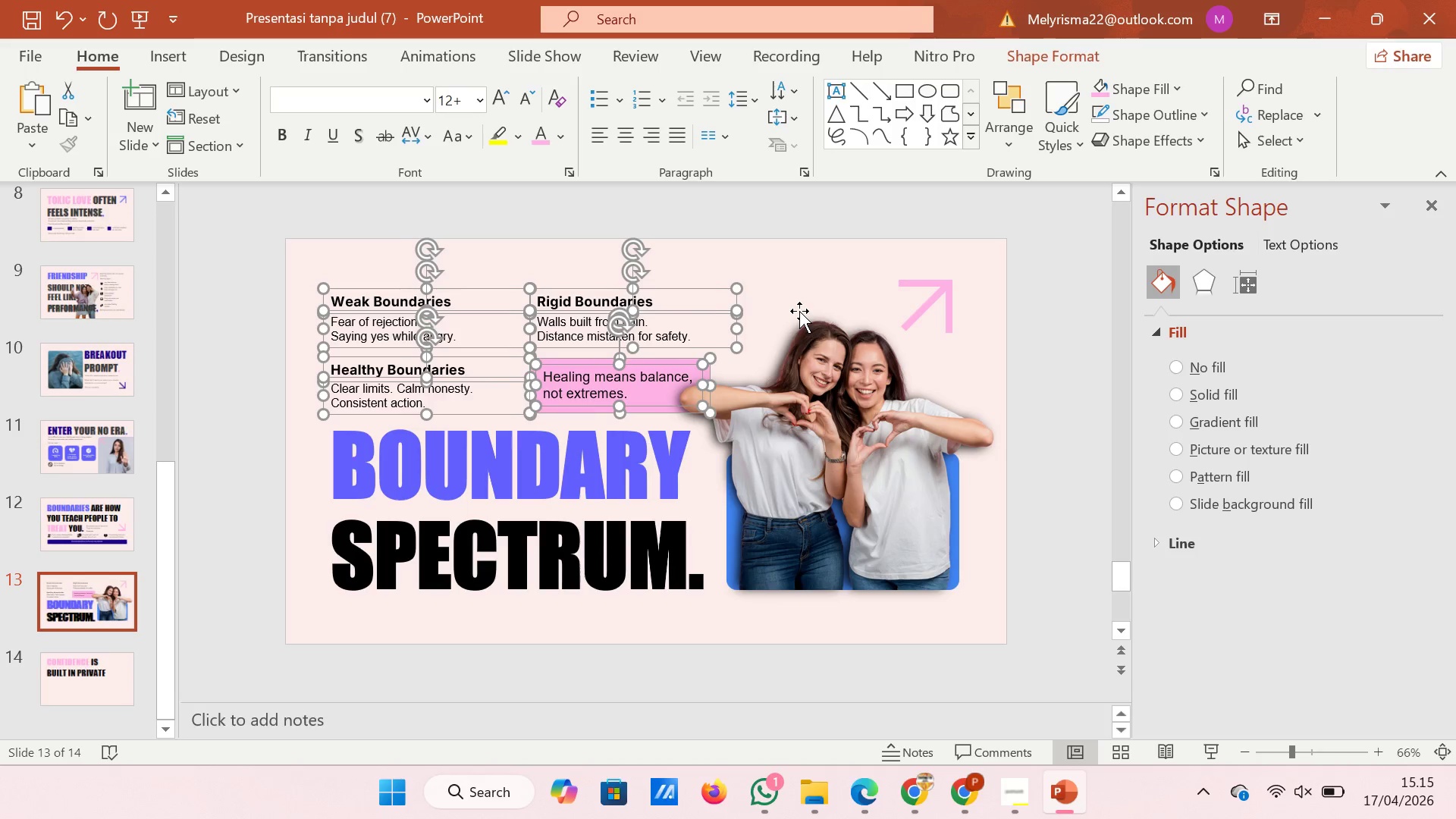 
key(ArrowRight)
 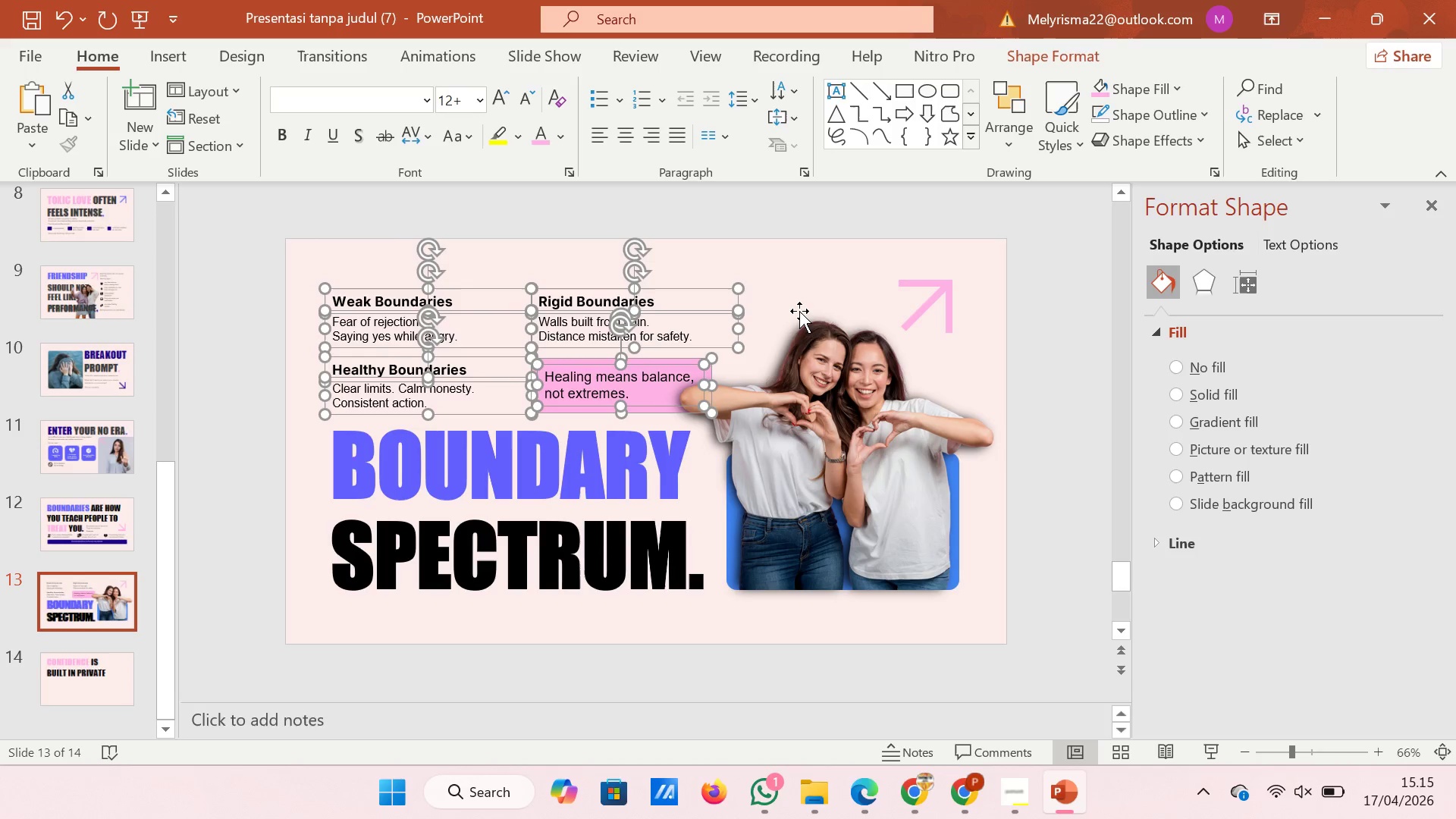 
key(ArrowRight)
 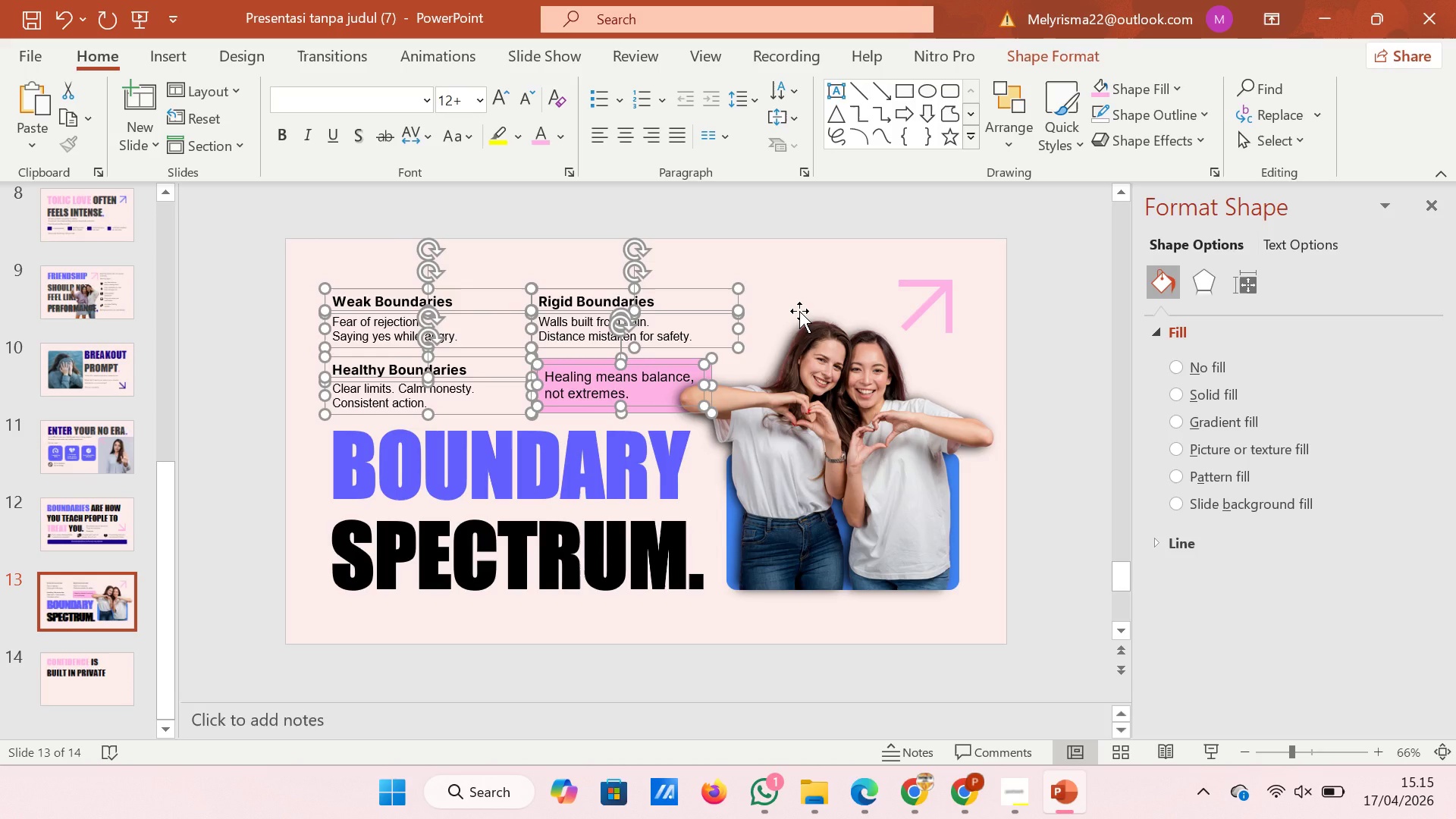 
key(ArrowDown)
 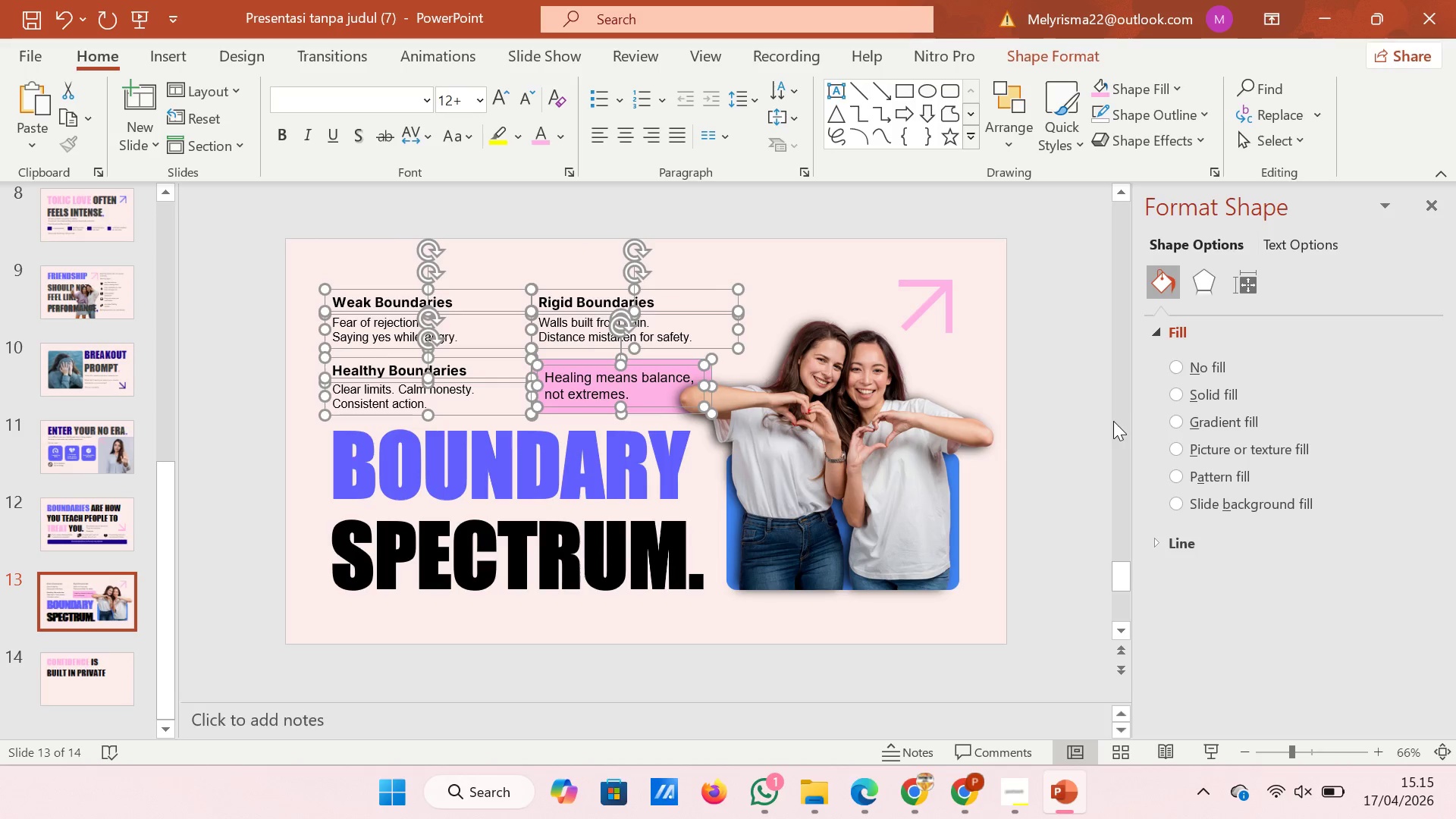 
left_click([1057, 413])
 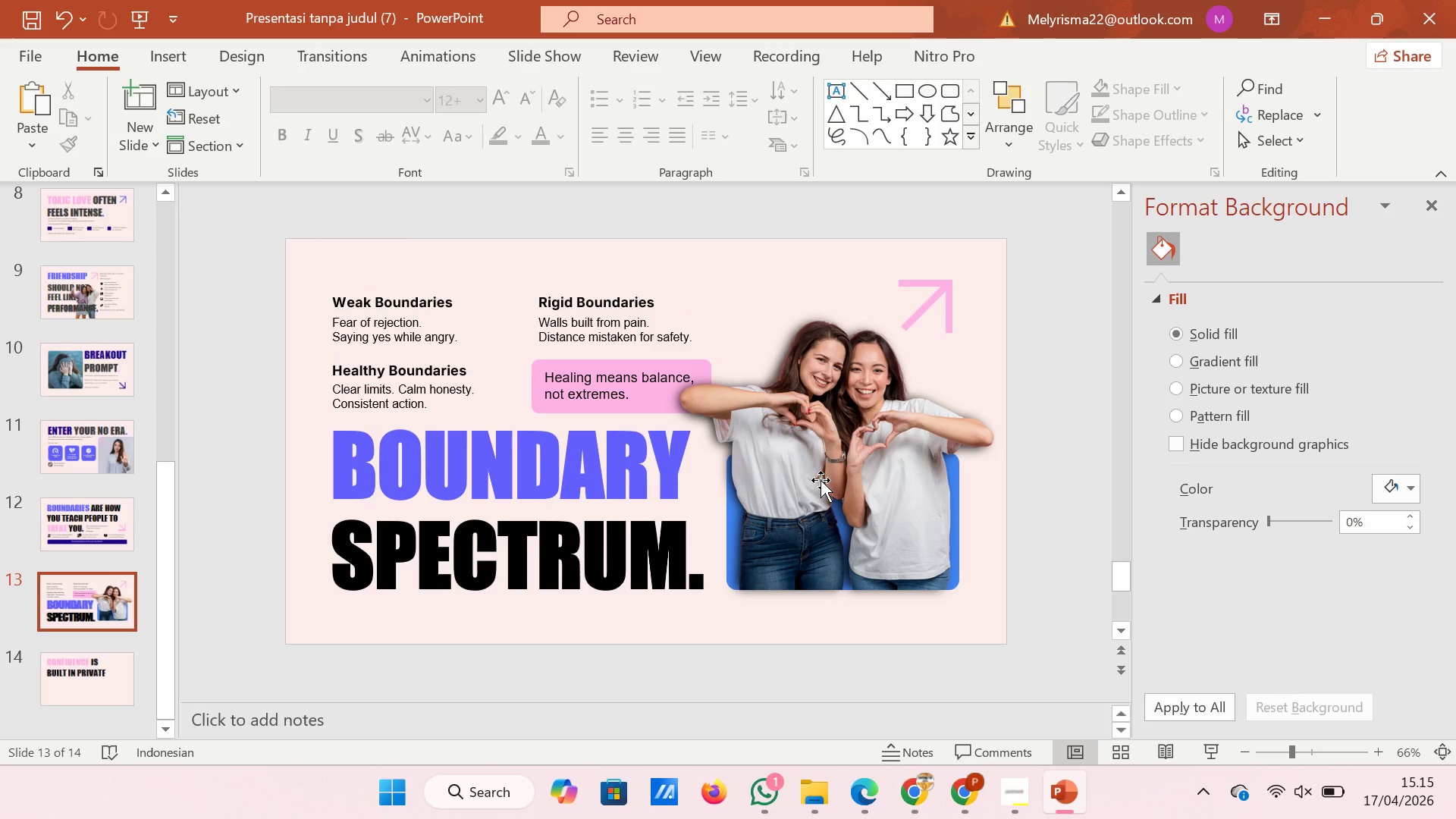 
left_click([821, 480])
 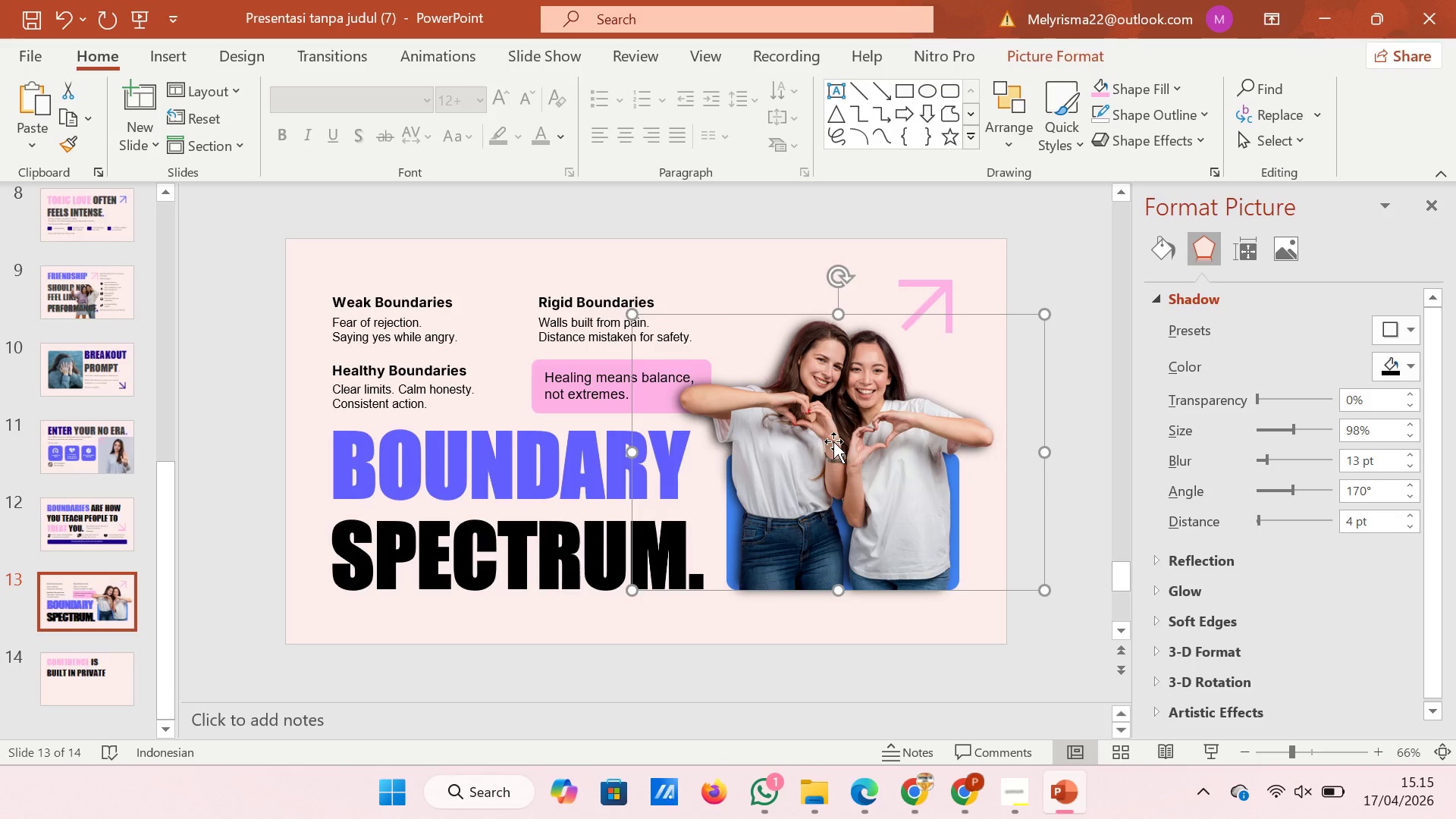 
left_click_drag(start_coordinate=[833, 444], to_coordinate=[832, 449])
 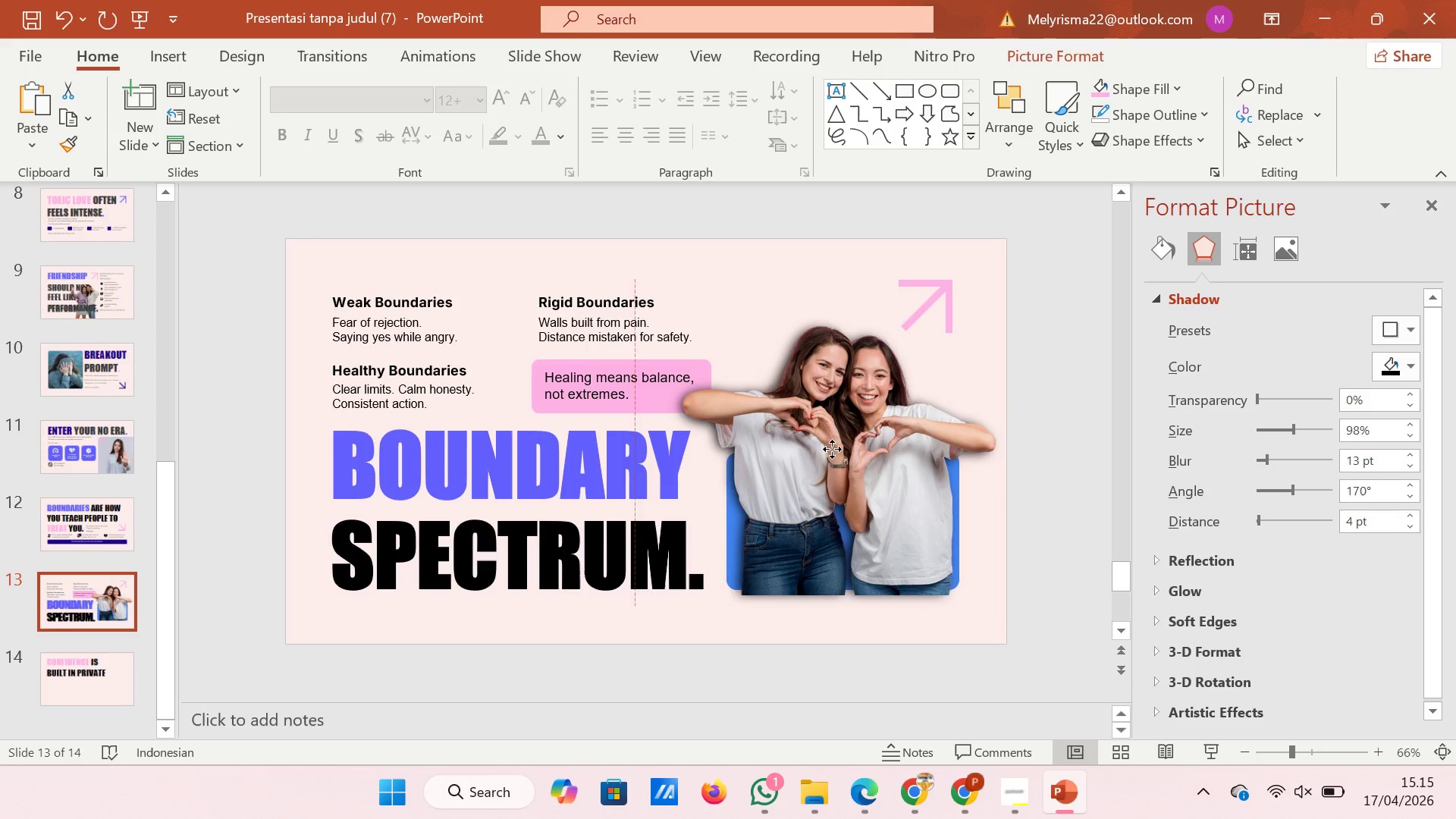 
left_click([832, 449])
 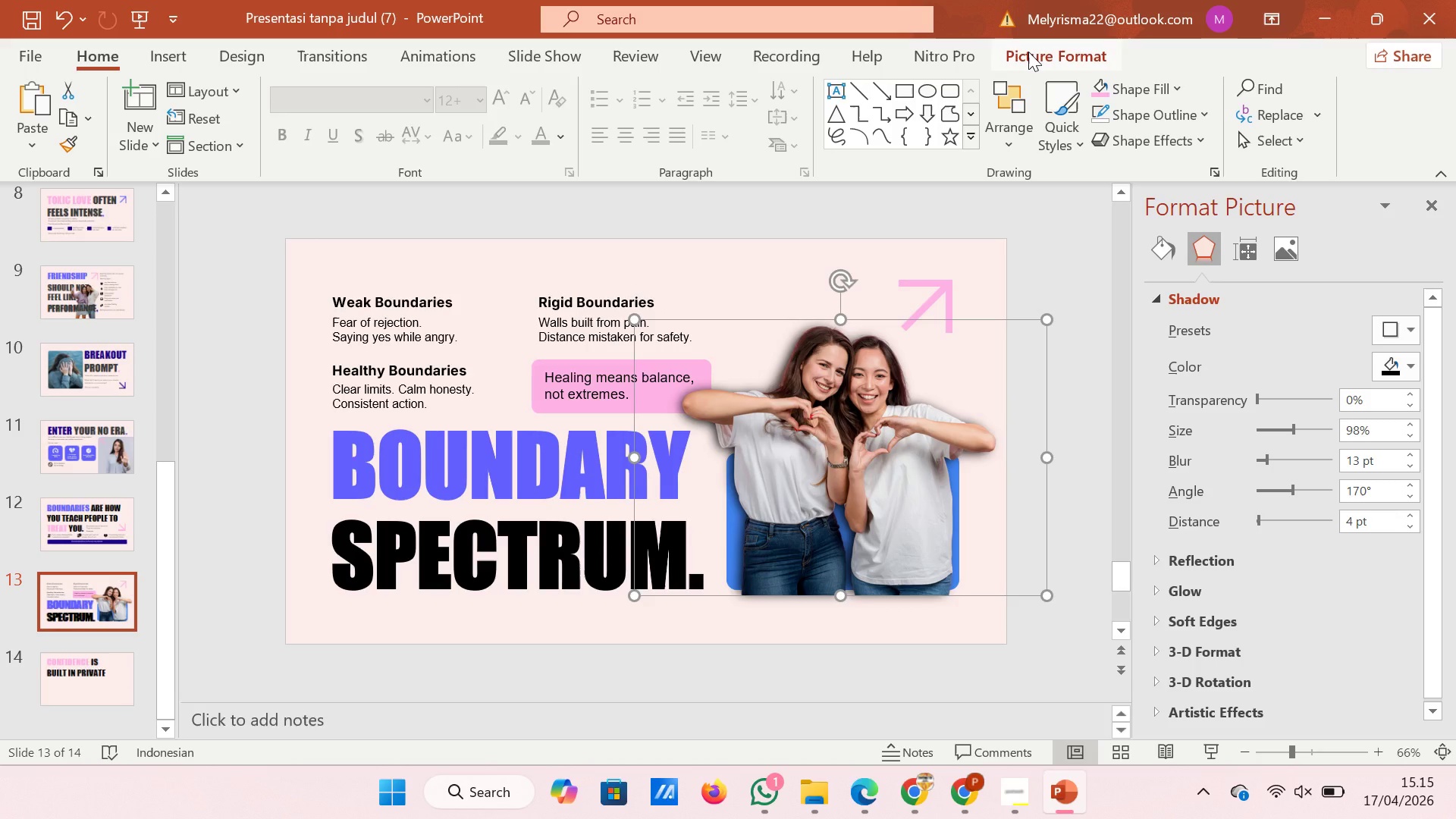 
left_click([1028, 52])
 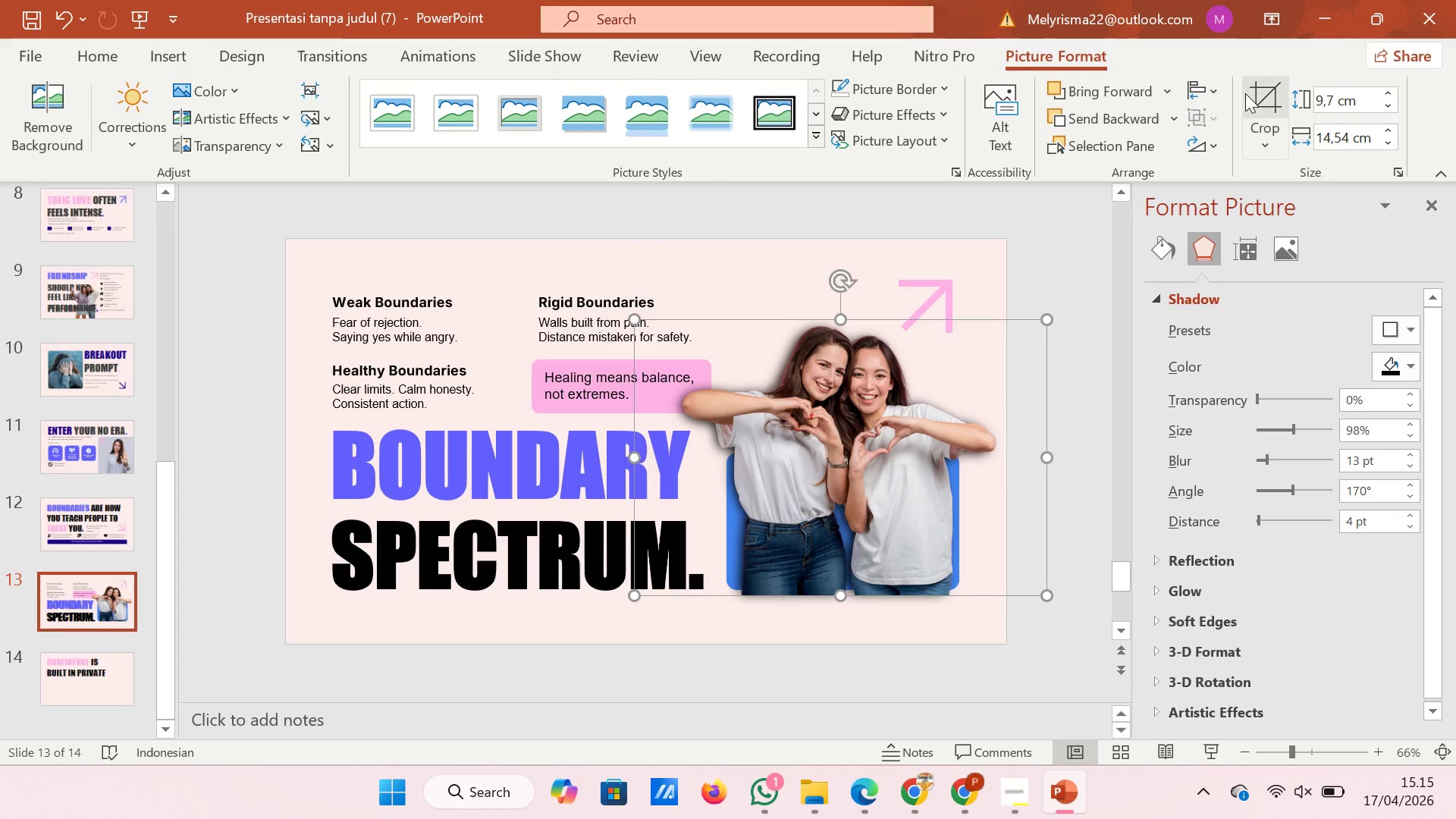 
left_click([1246, 93])
 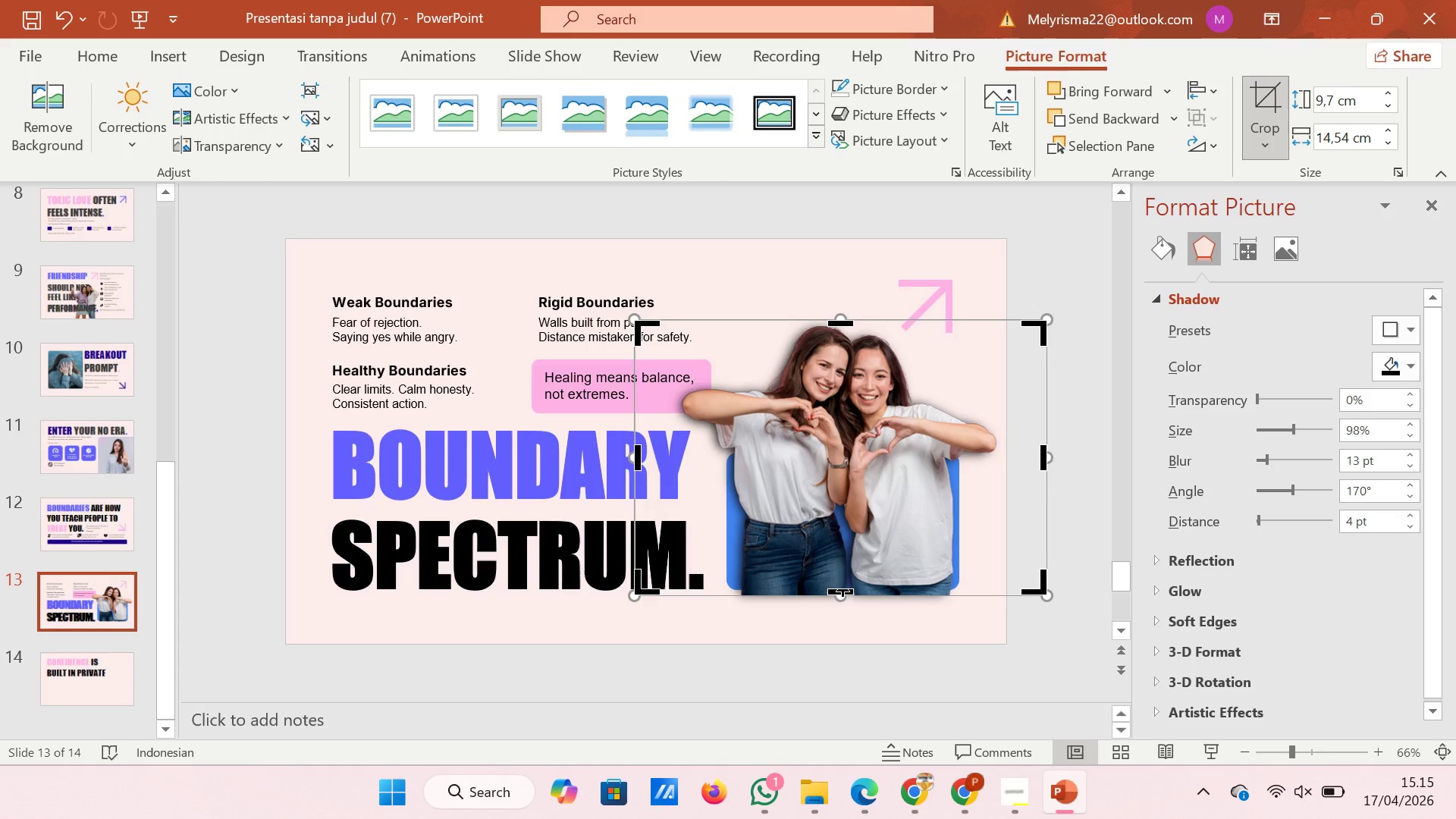 
left_click([843, 589])
 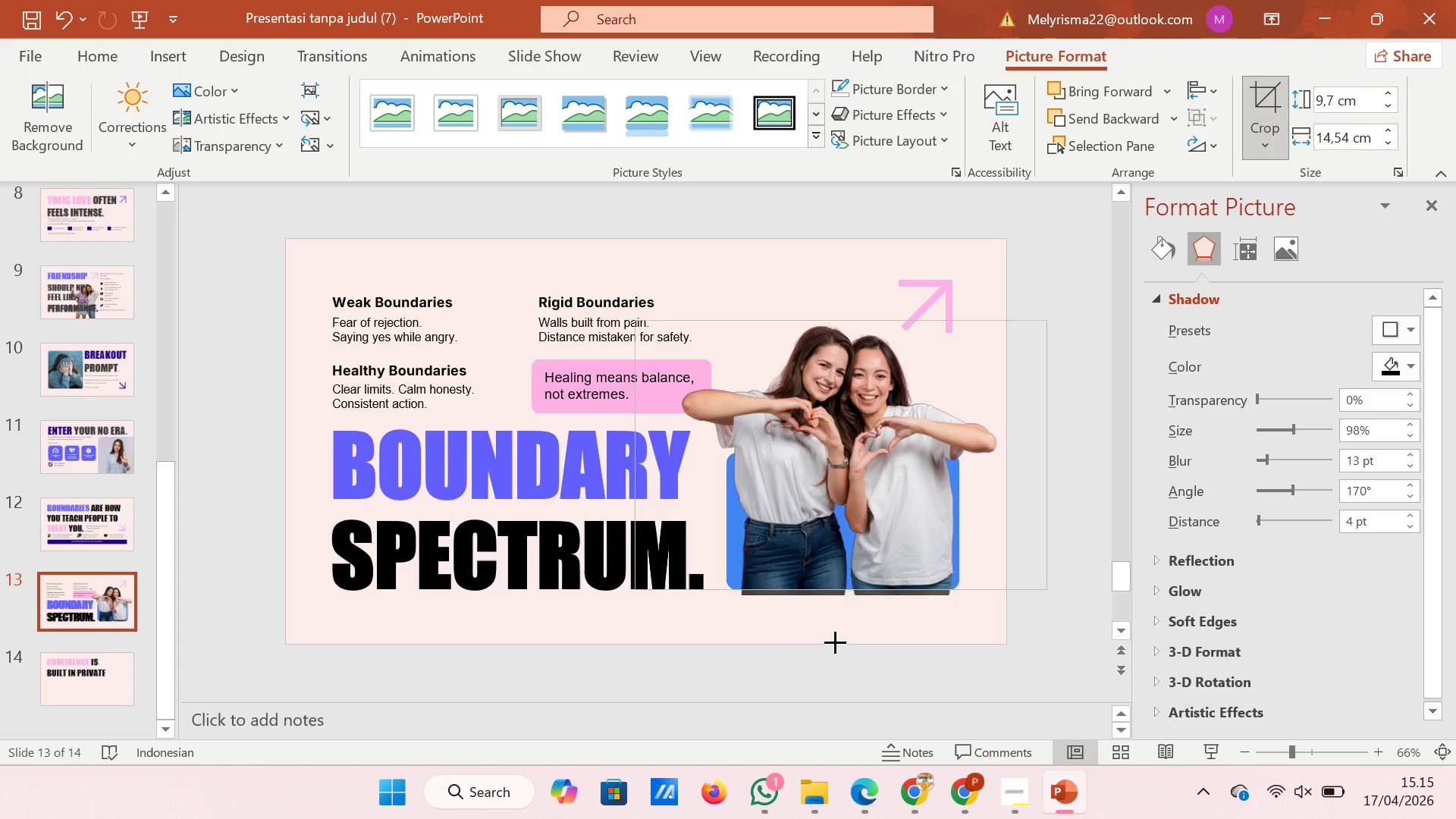 
left_click([835, 642])
 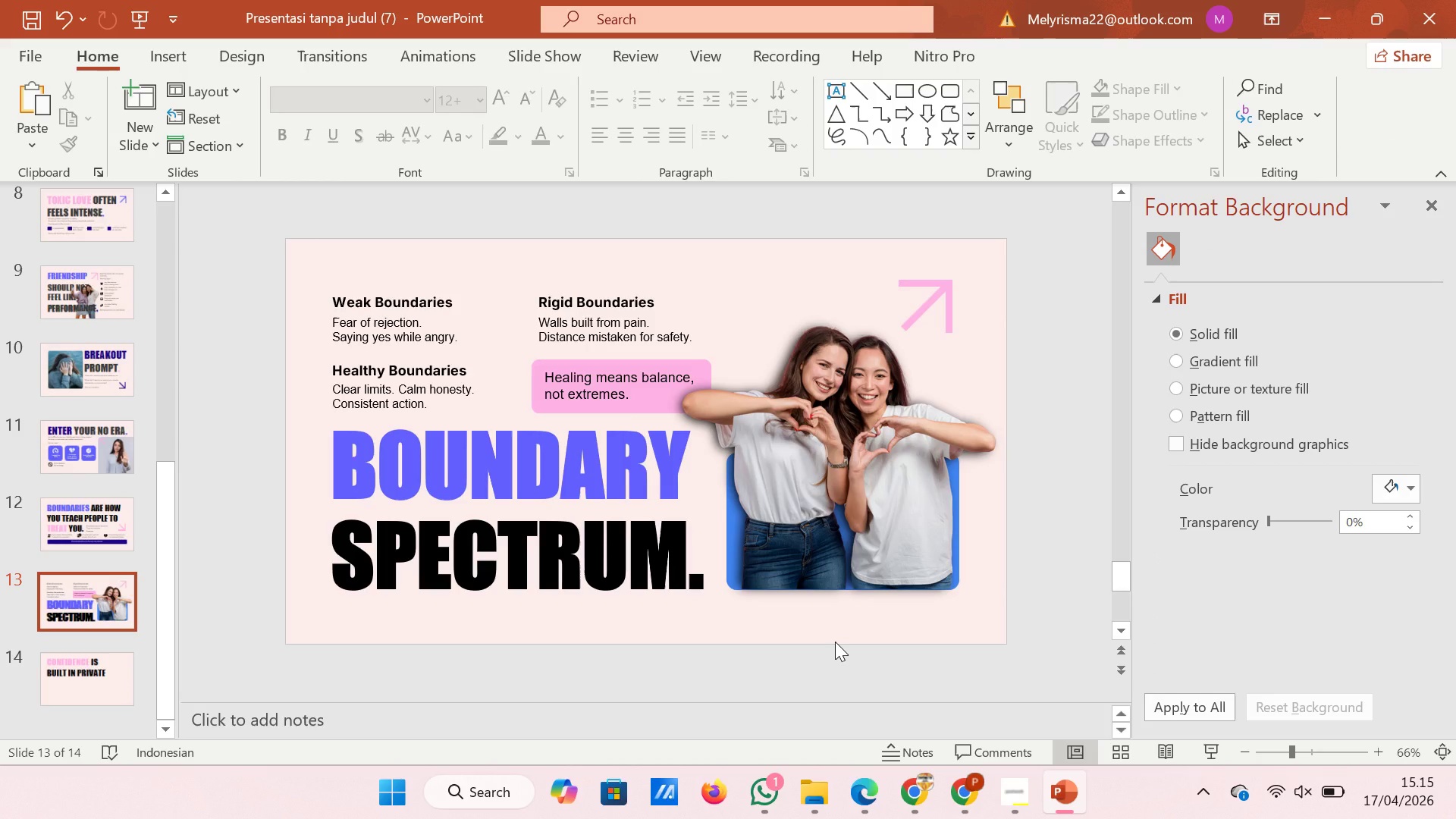 
wait(18.31)
 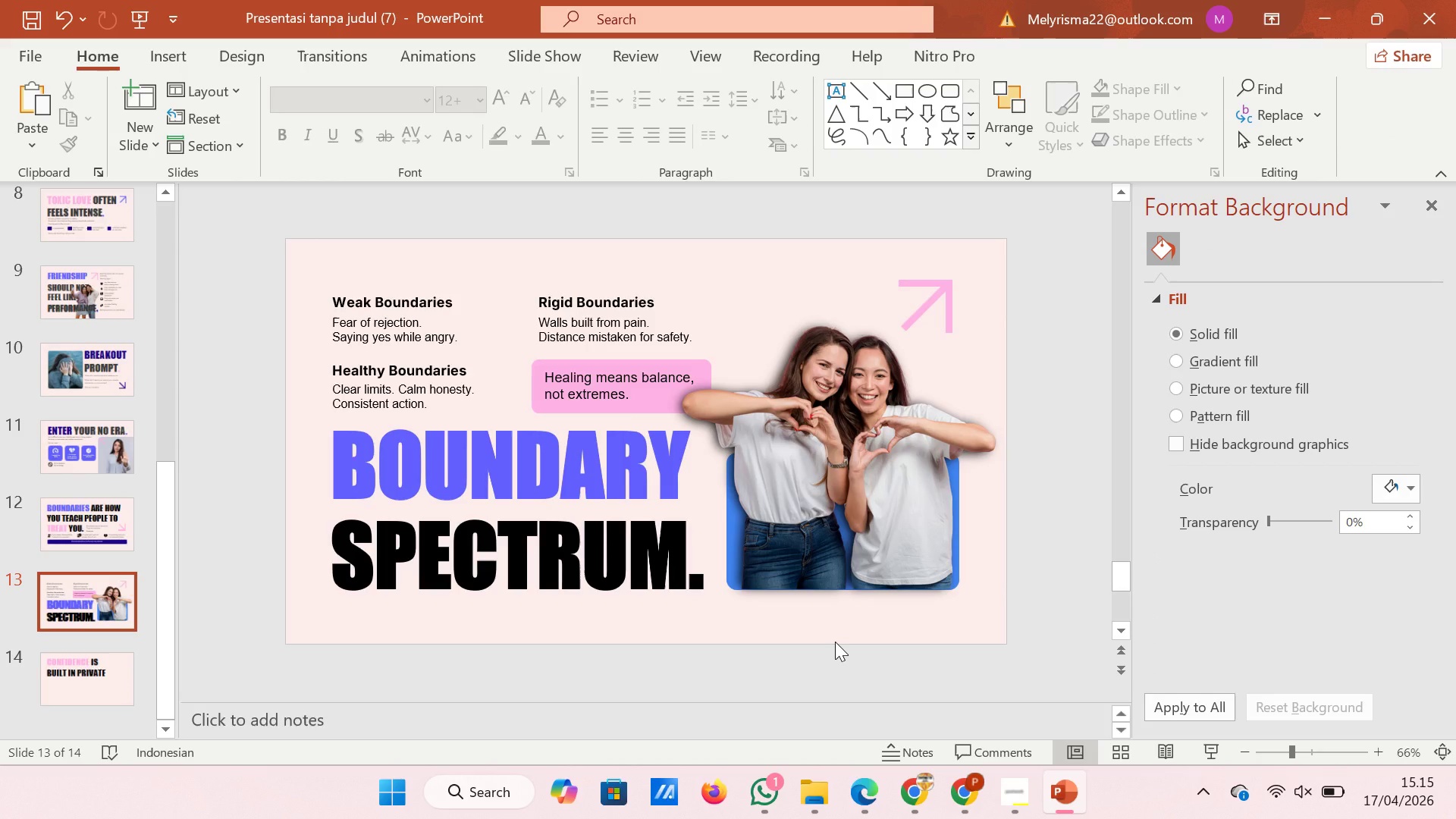 
left_click_drag(start_coordinate=[1120, 570], to_coordinate=[1123, 598])
 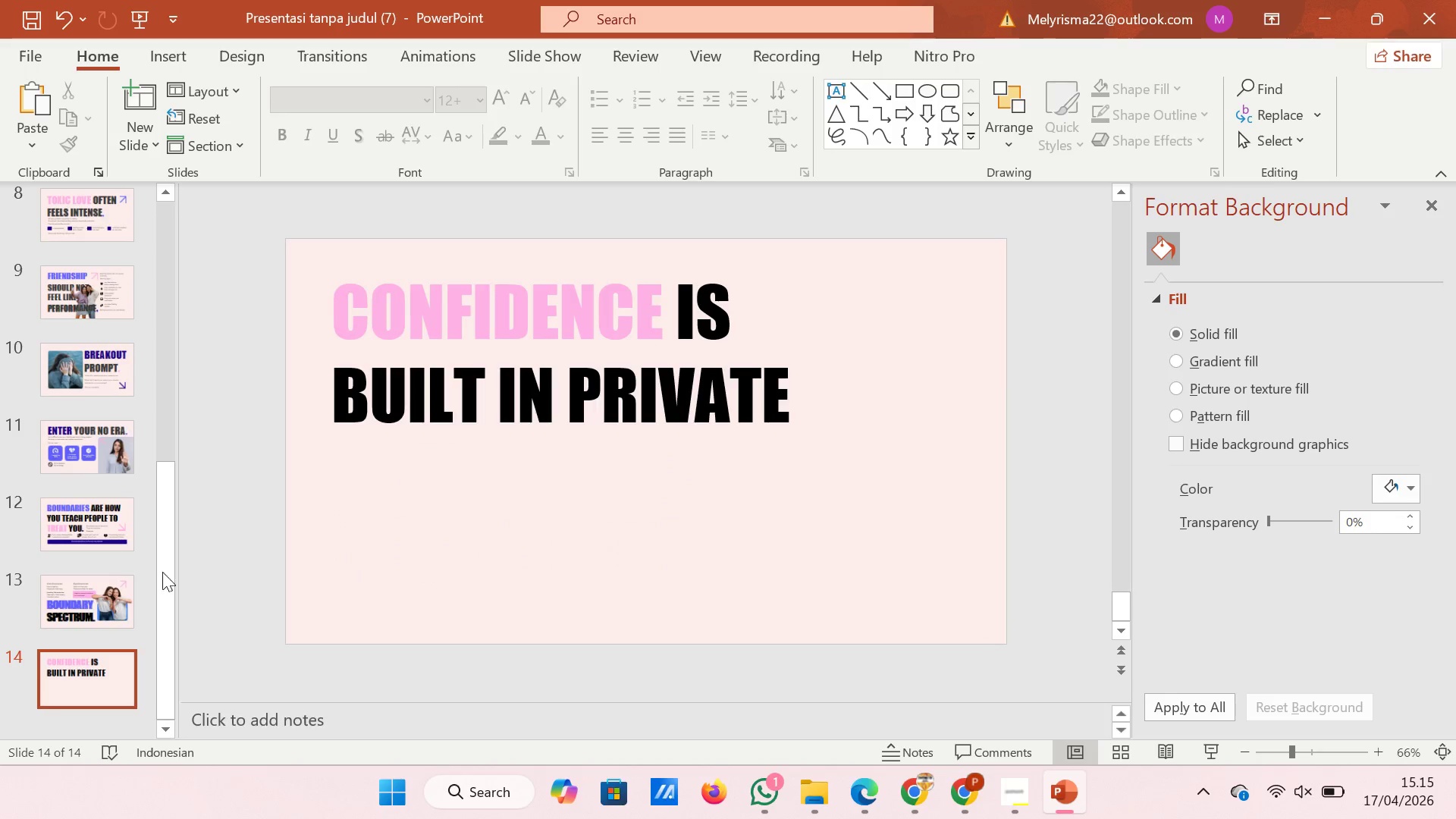 
wait(8.61)
 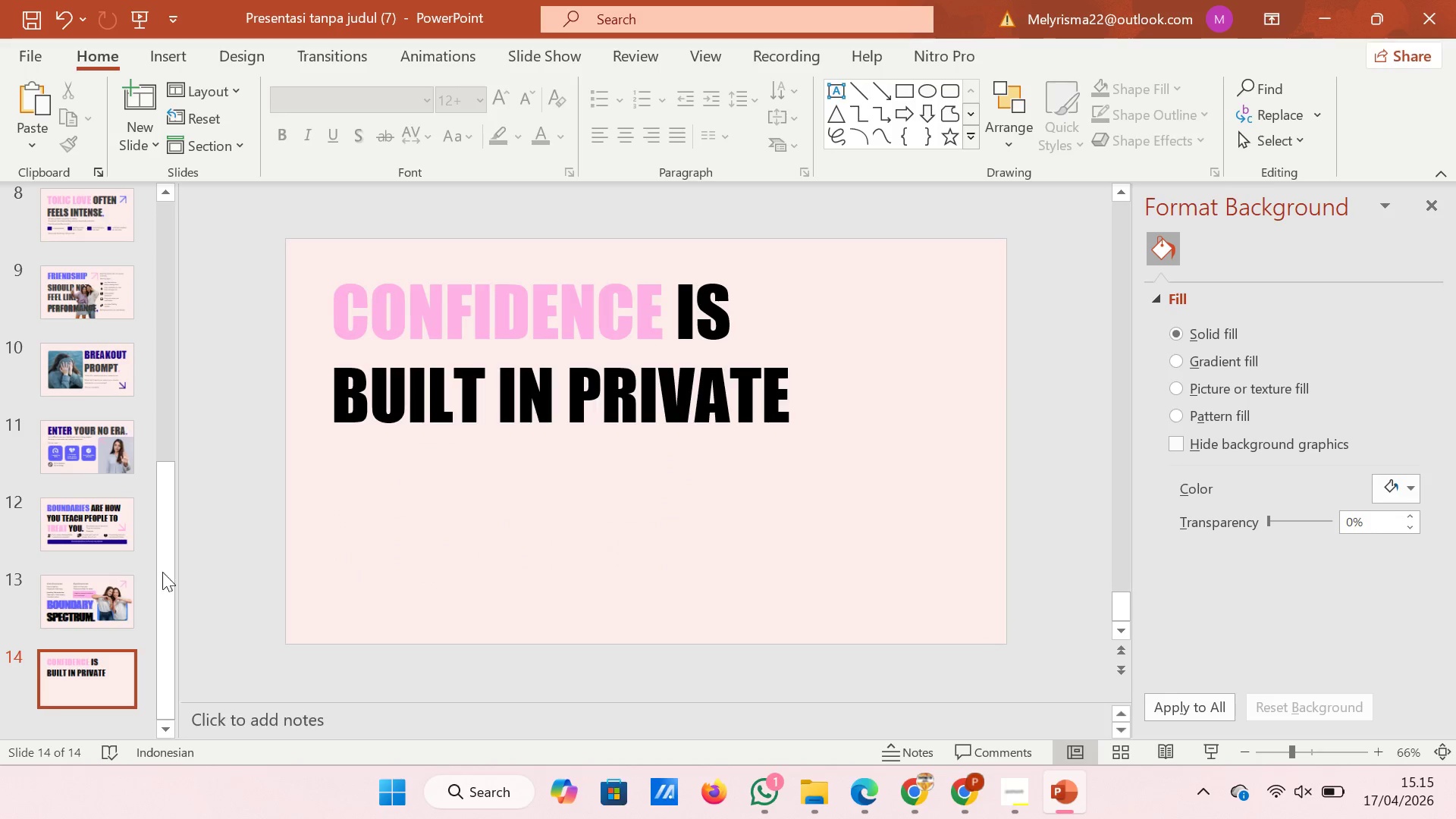 
left_click([108, 613])
 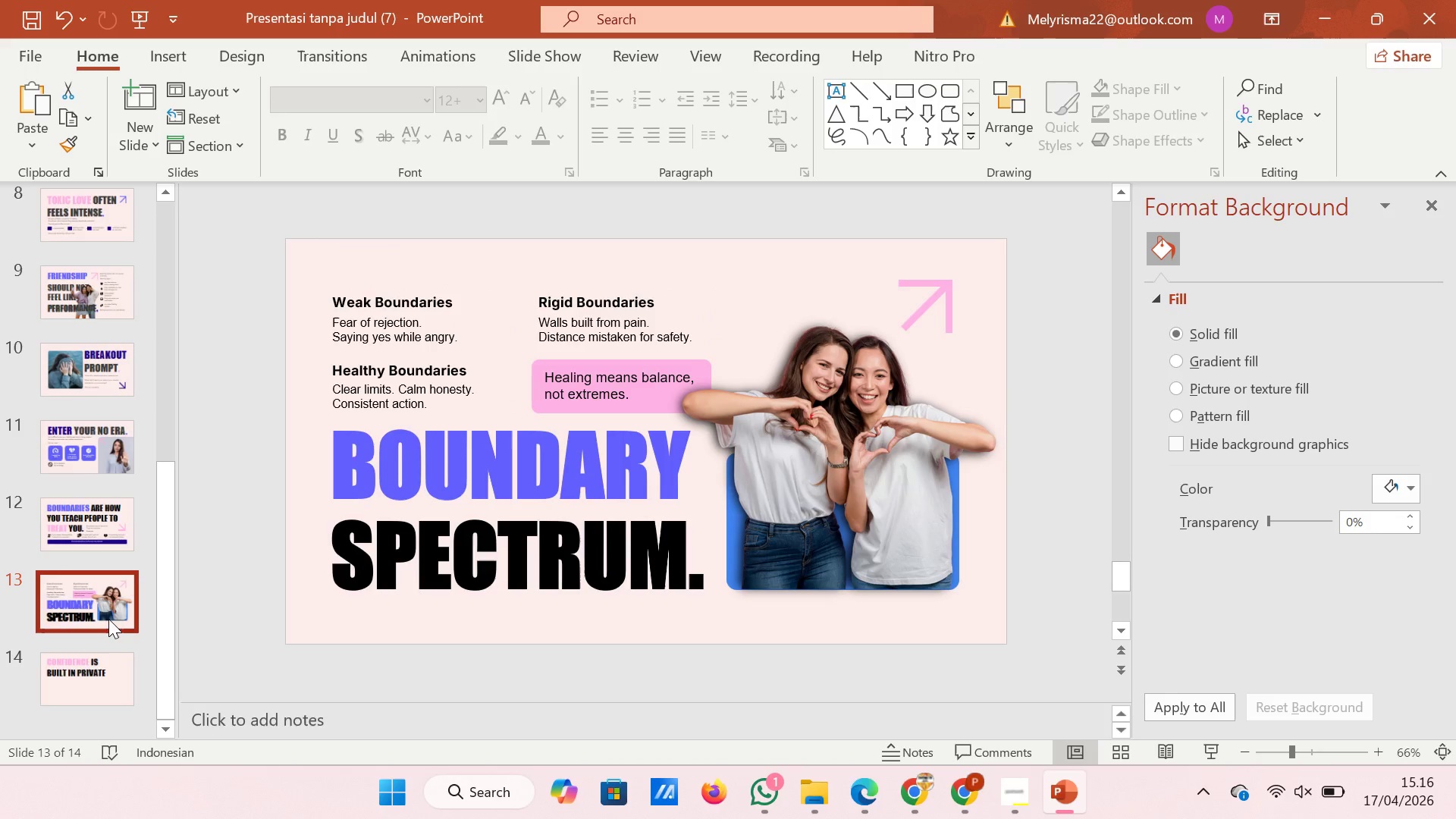 
left_click([112, 670])
 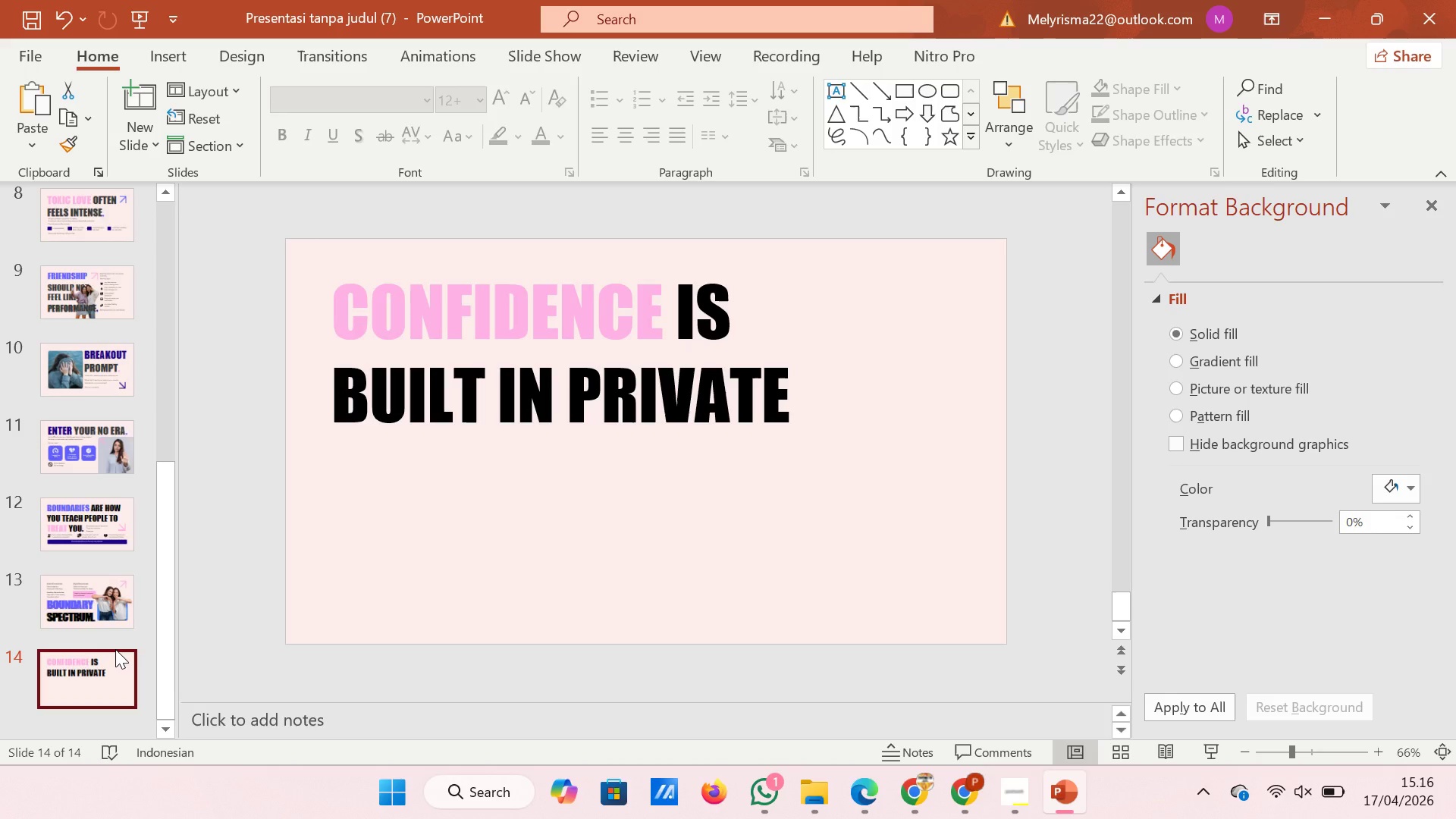 
wait(15.69)
 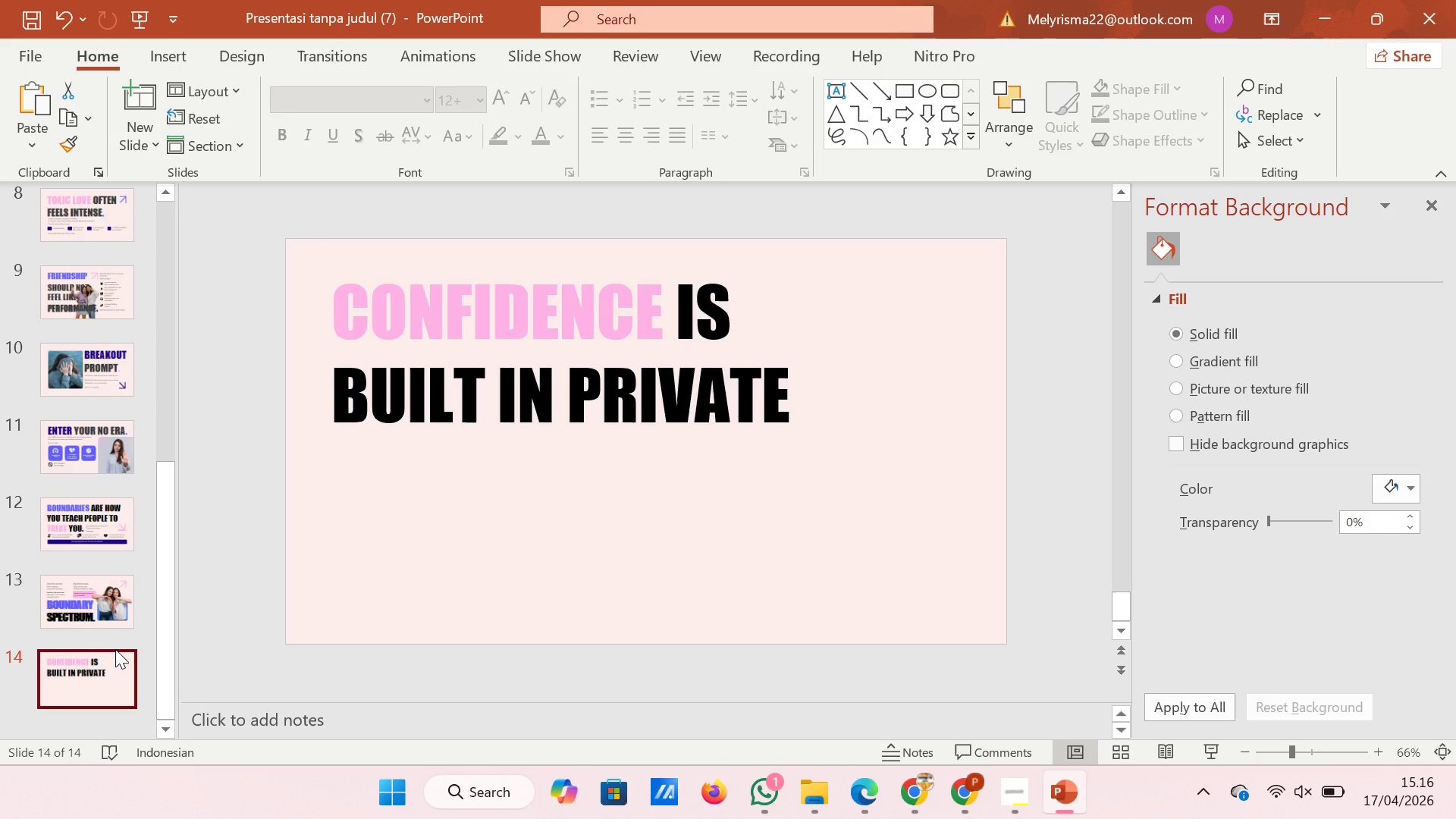 
mouse_move([127, 570])
 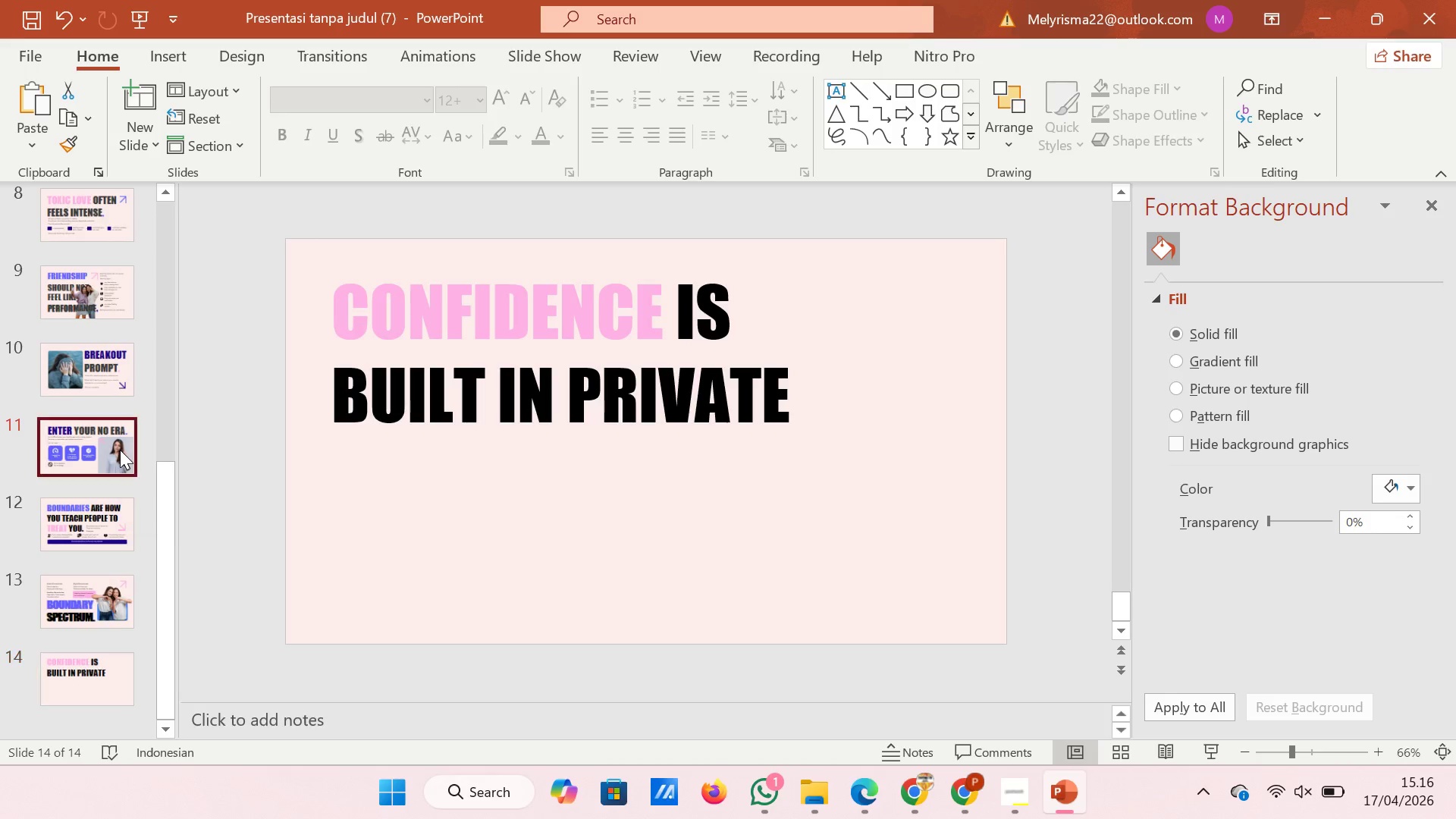 
left_click([120, 450])
 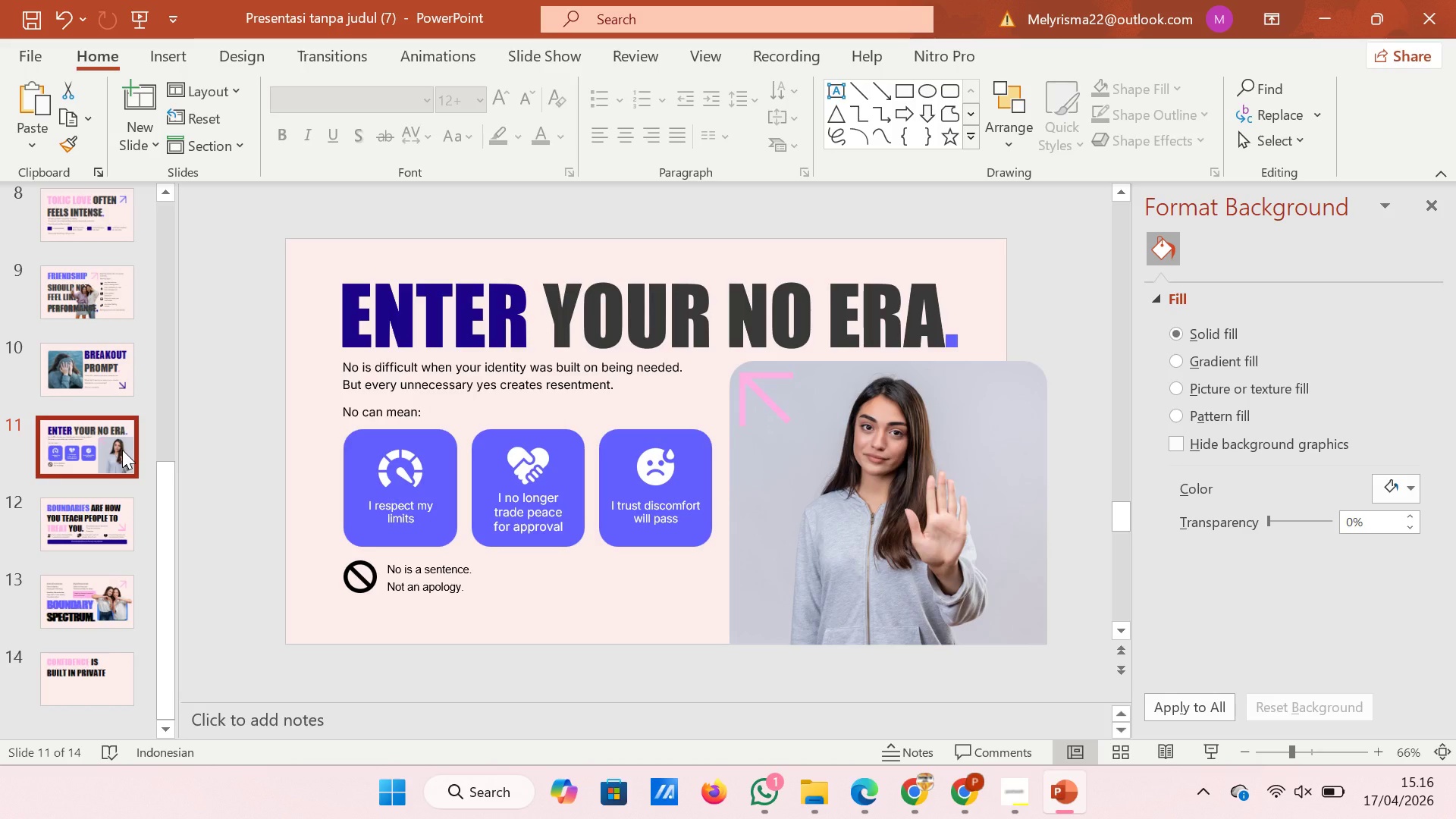 
wait(12.61)
 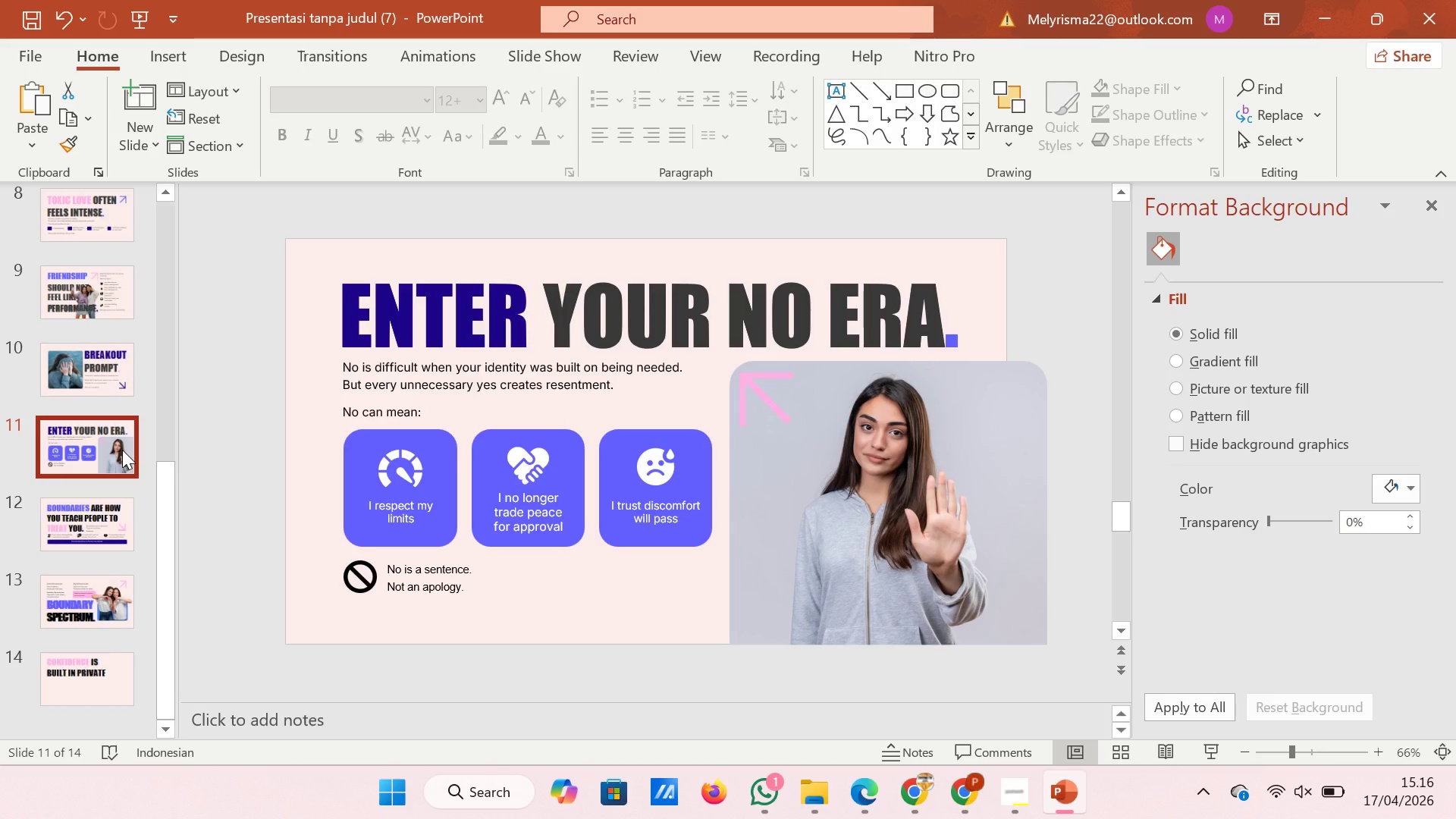 
left_click([90, 684])
 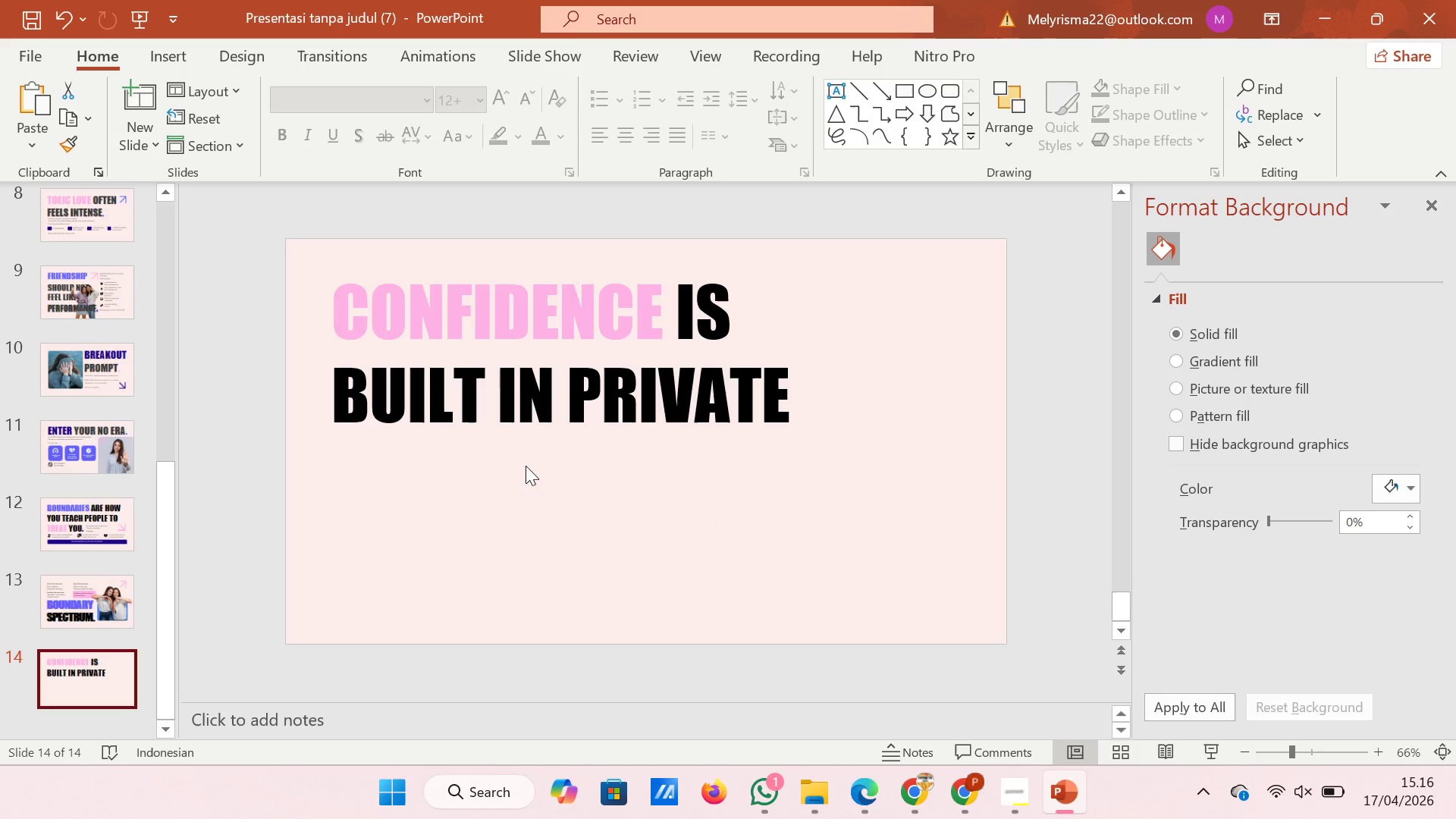 
left_click([536, 450])
 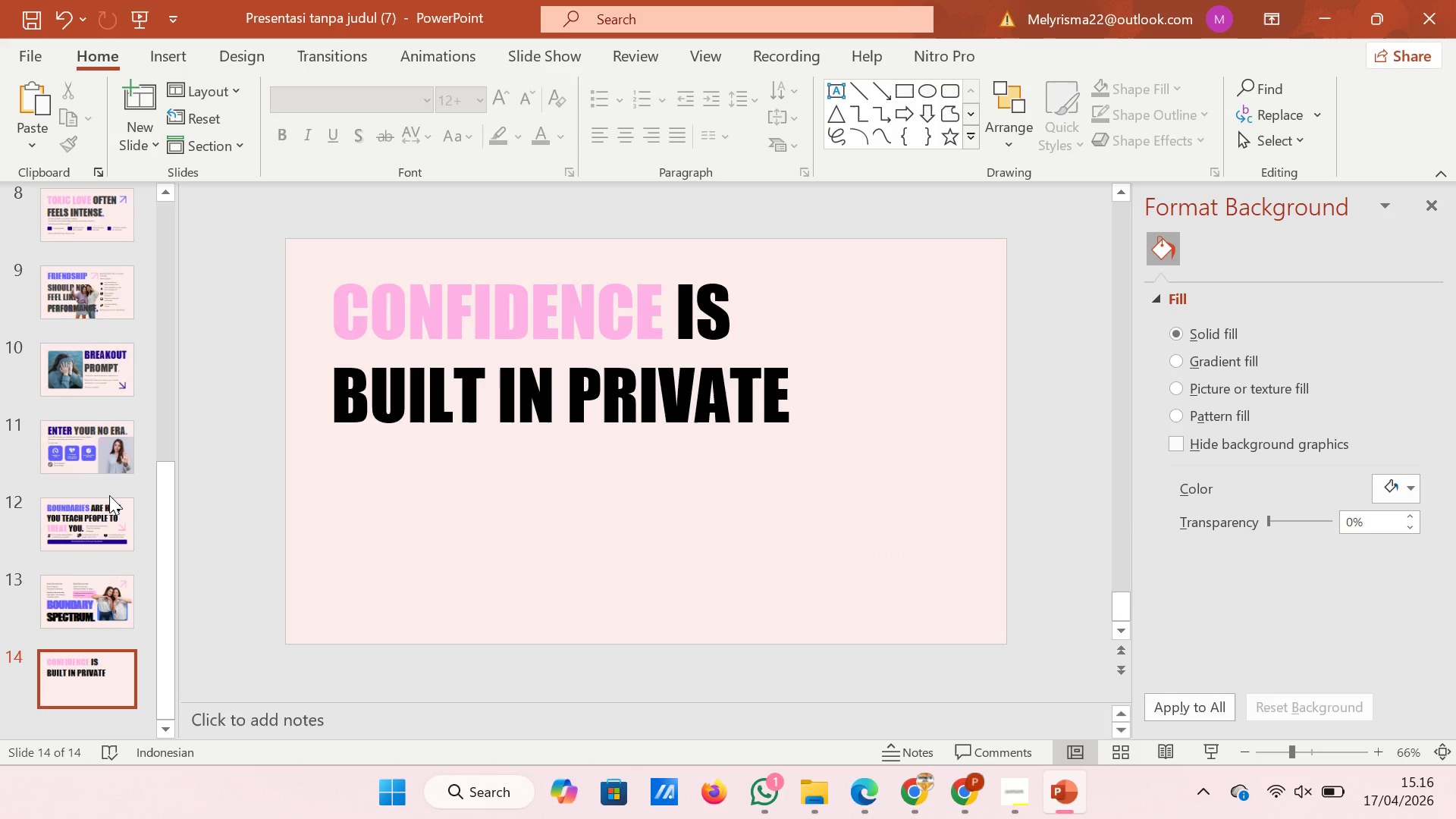 
left_click([109, 495])
 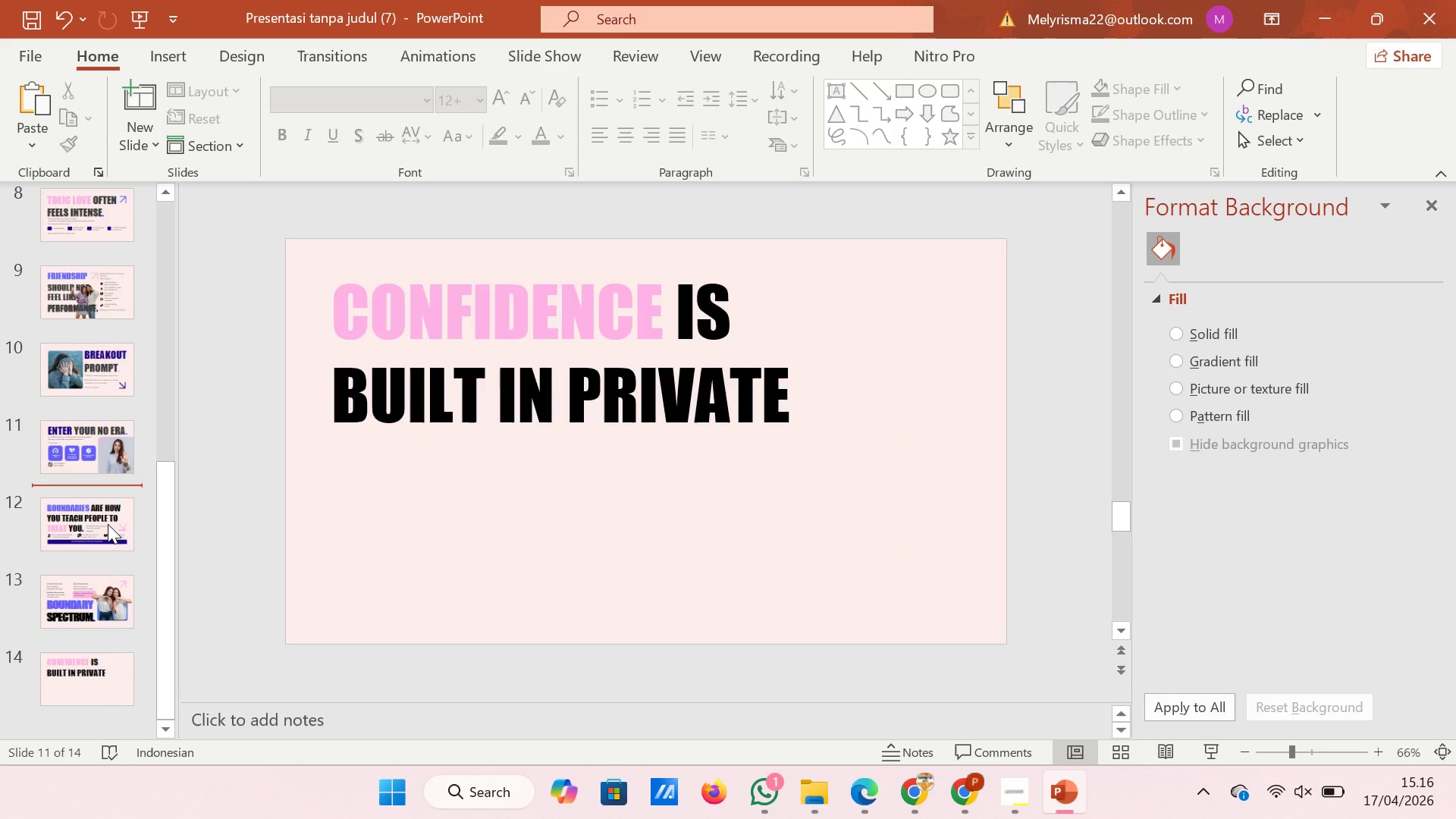 
left_click([108, 524])
 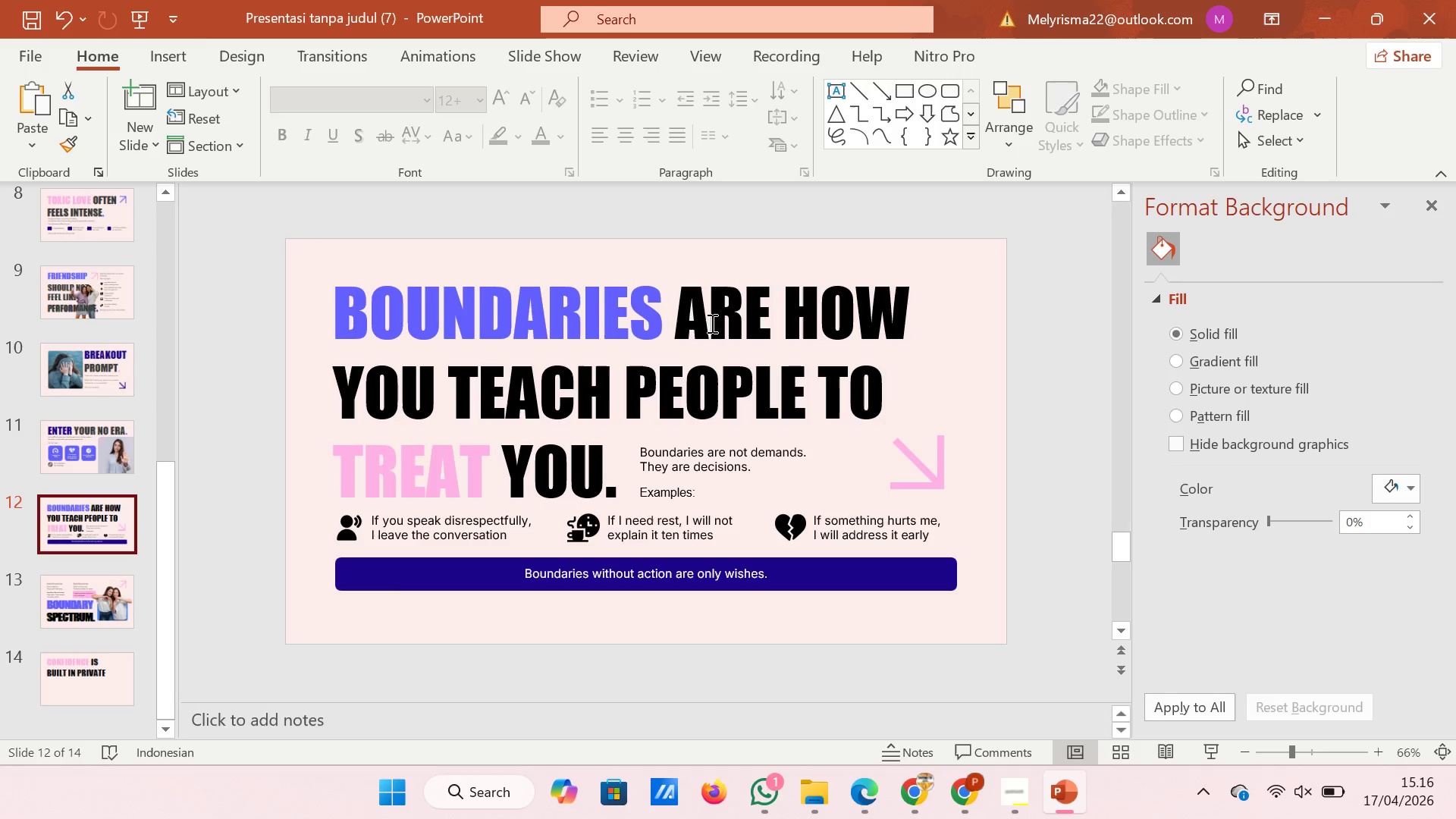 
left_click([754, 278])
 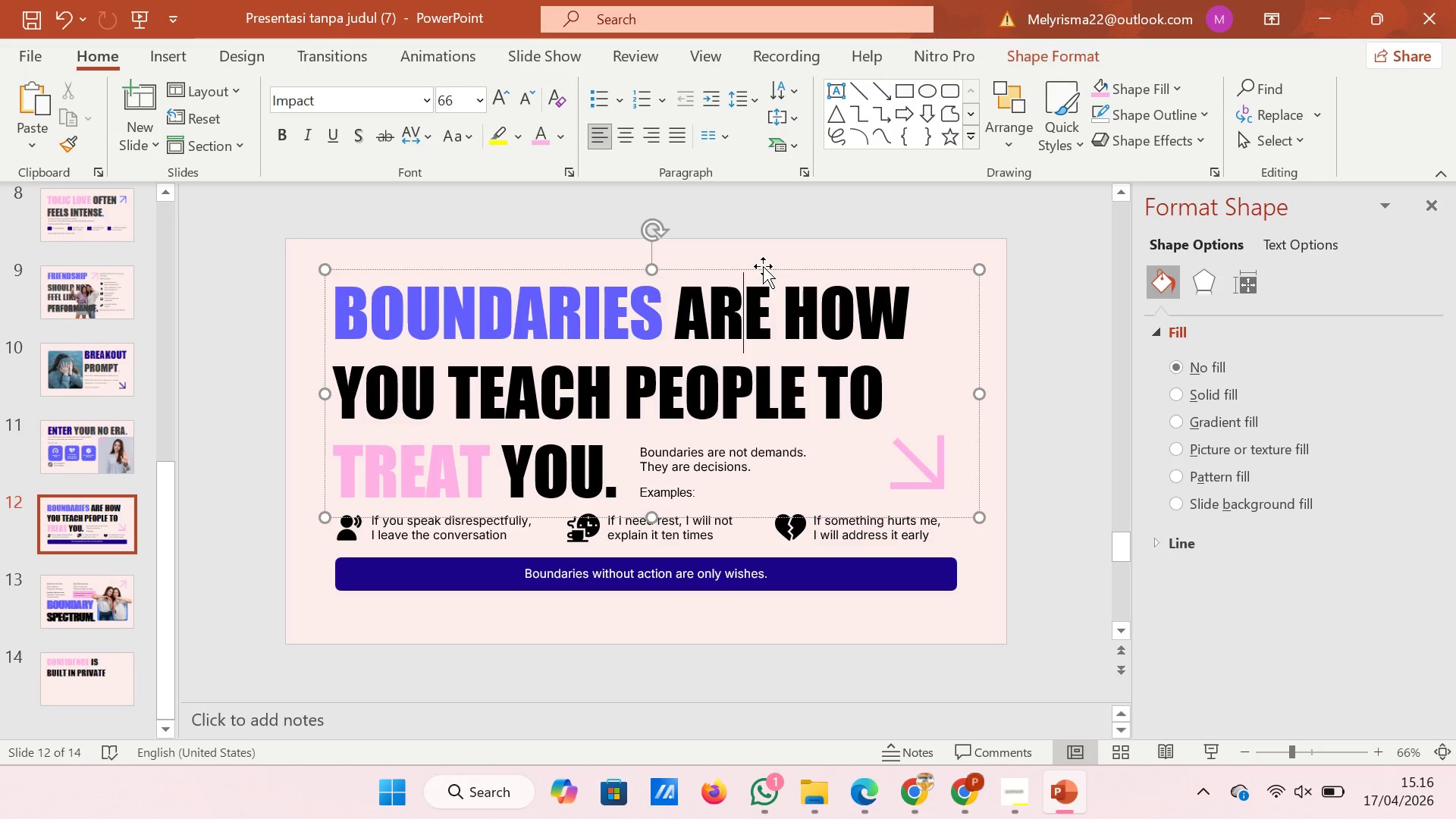 
left_click([763, 266])
 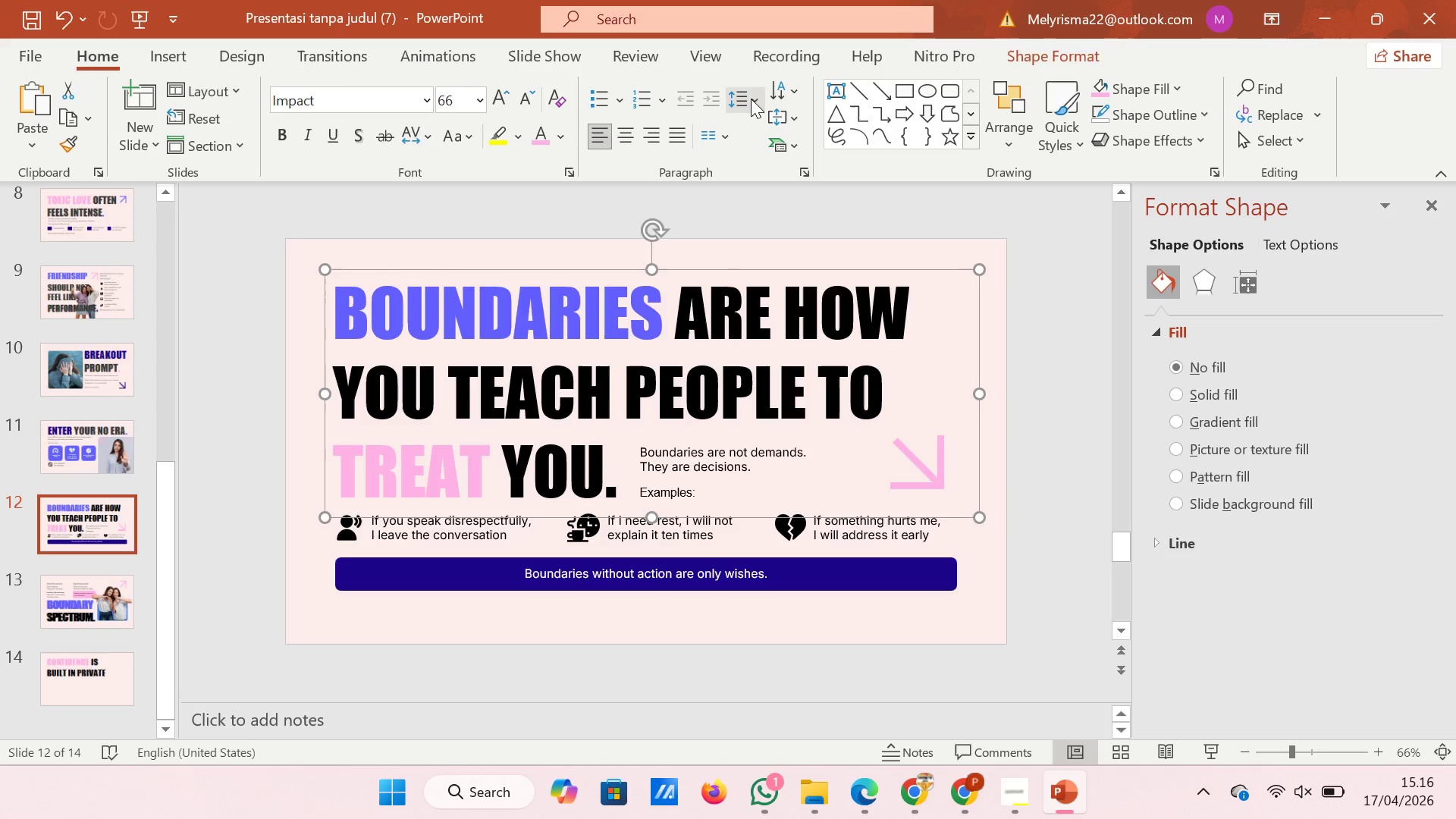 
left_click([747, 98])
 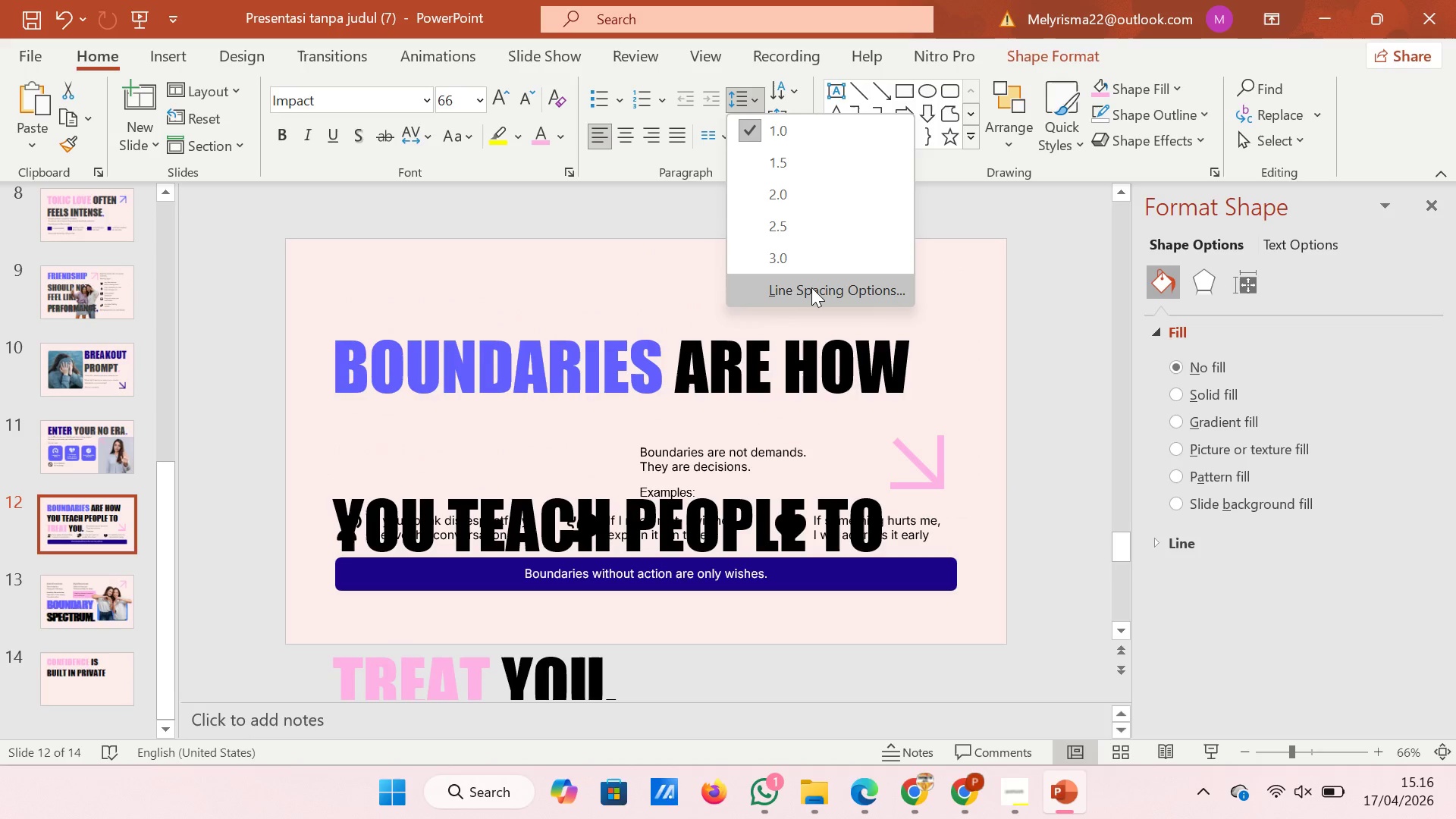 
left_click([811, 287])
 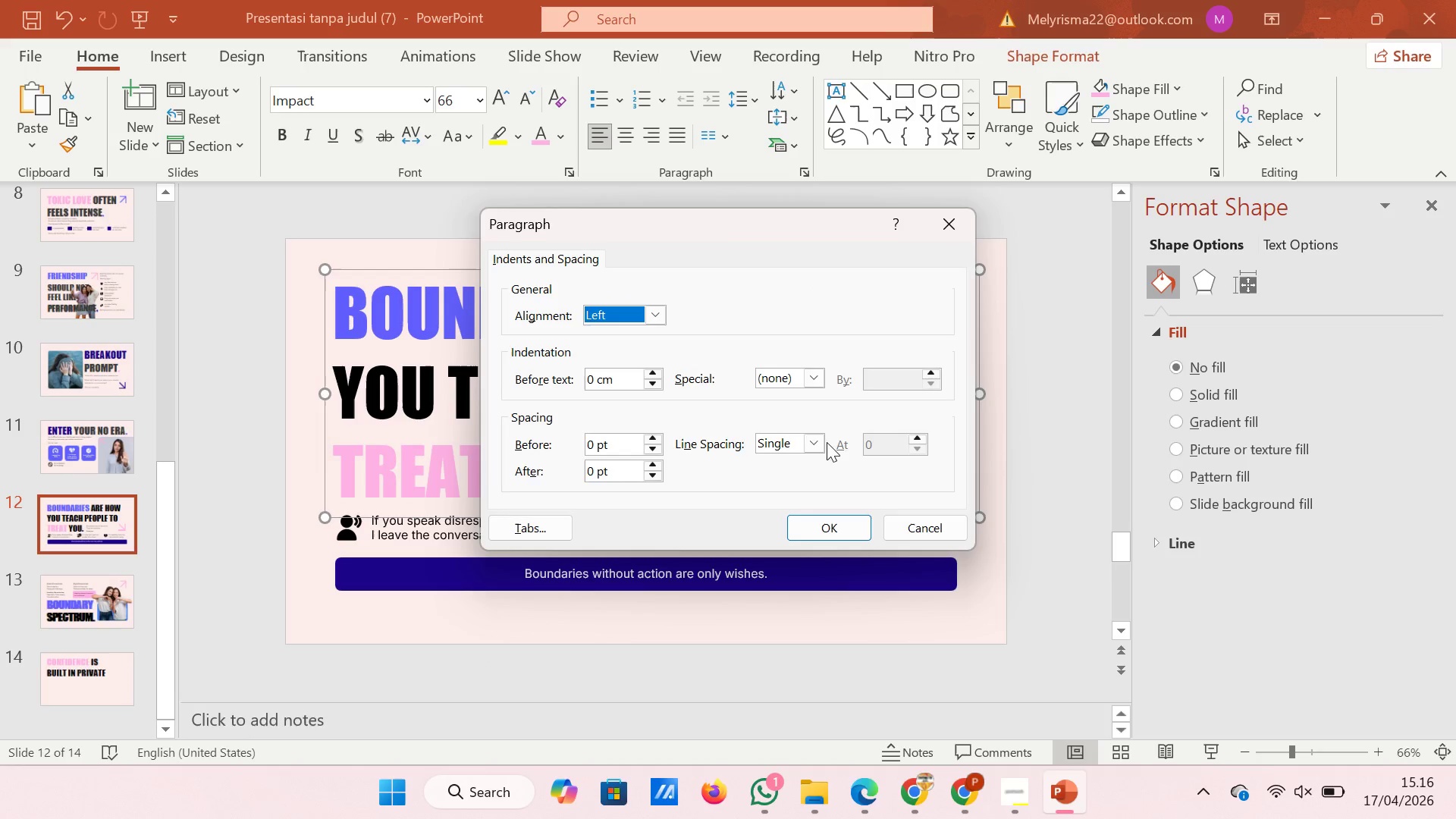 
left_click([812, 440])
 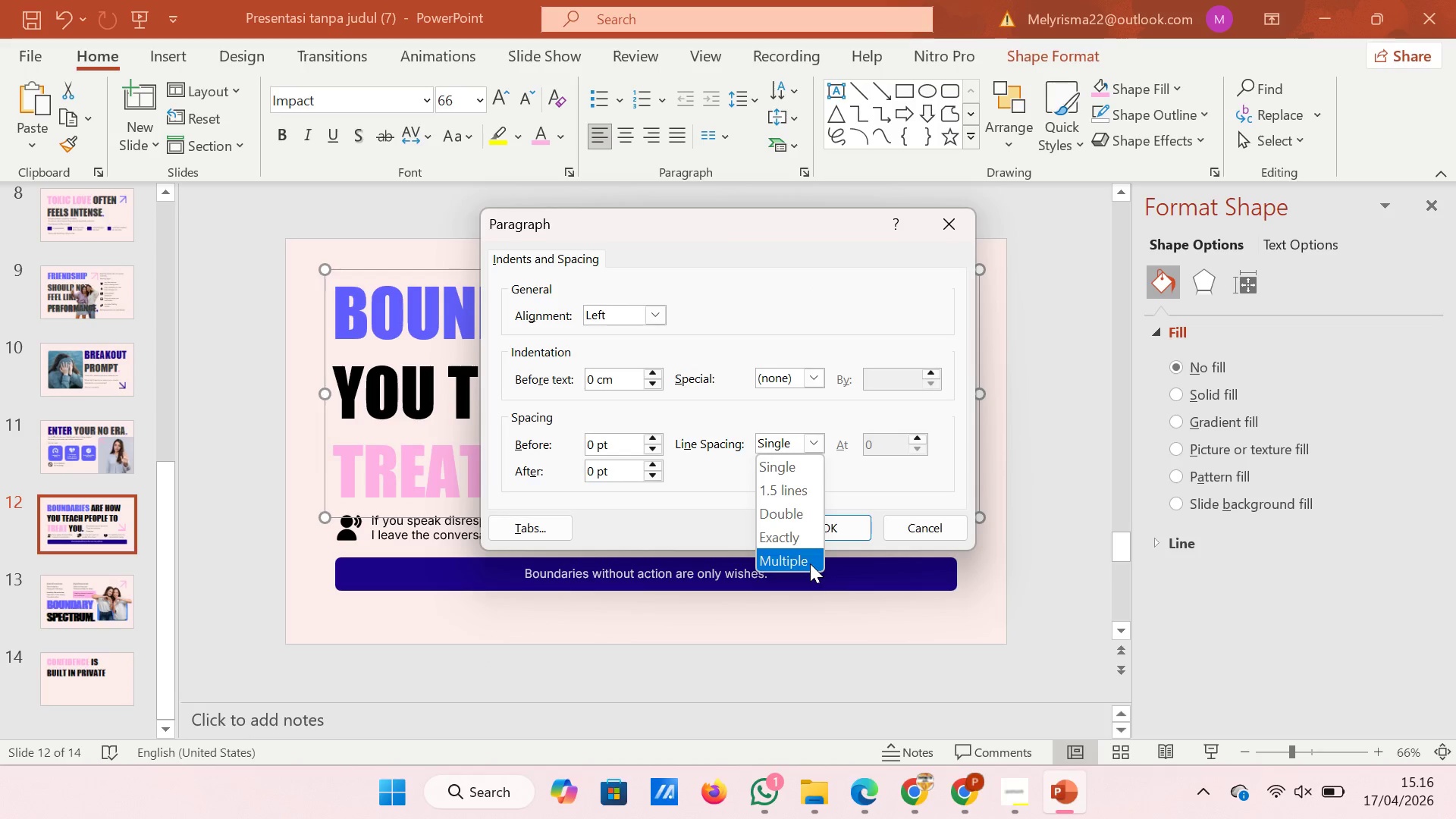 
left_click([810, 563])
 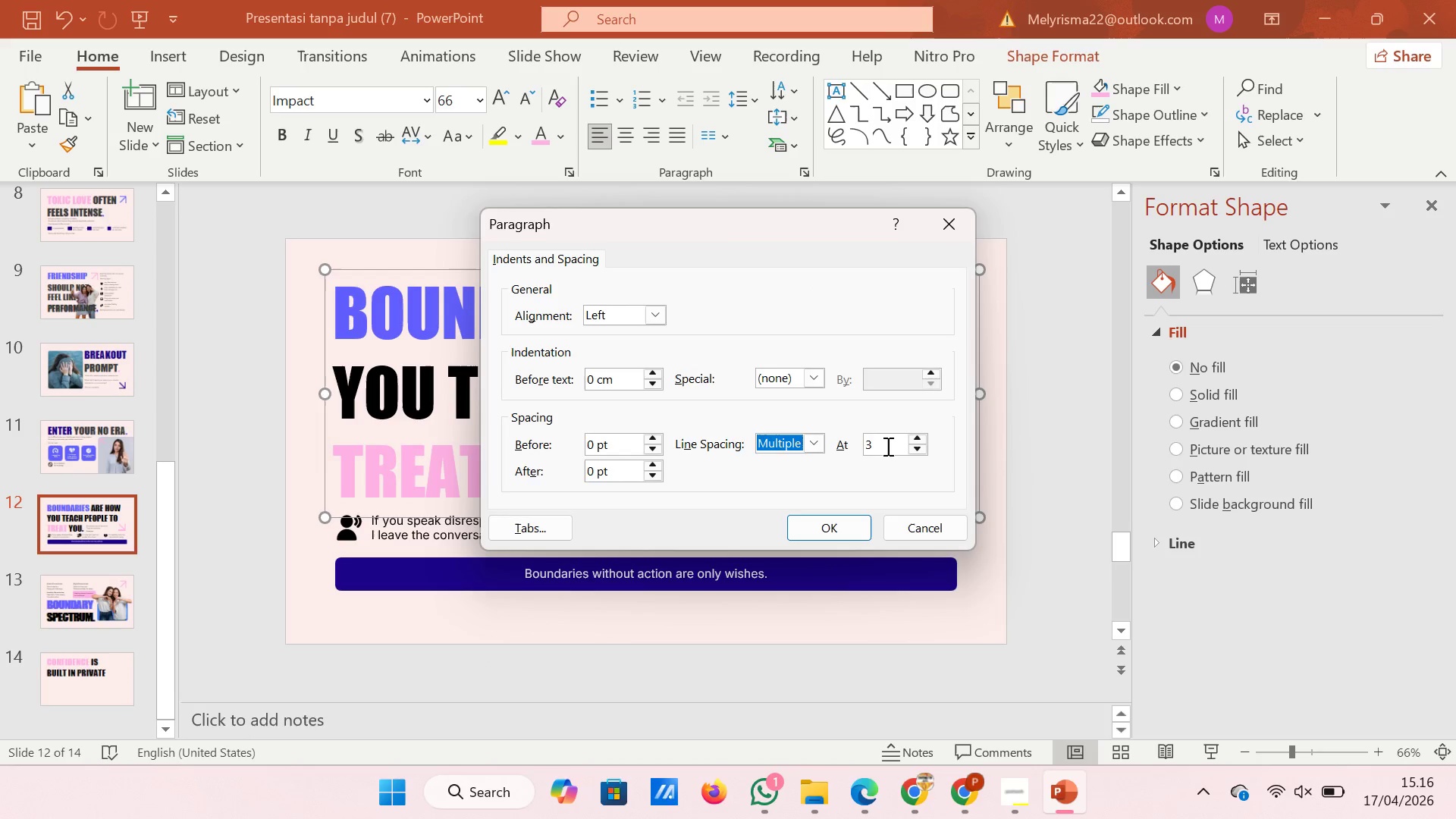 
left_click([886, 446])
 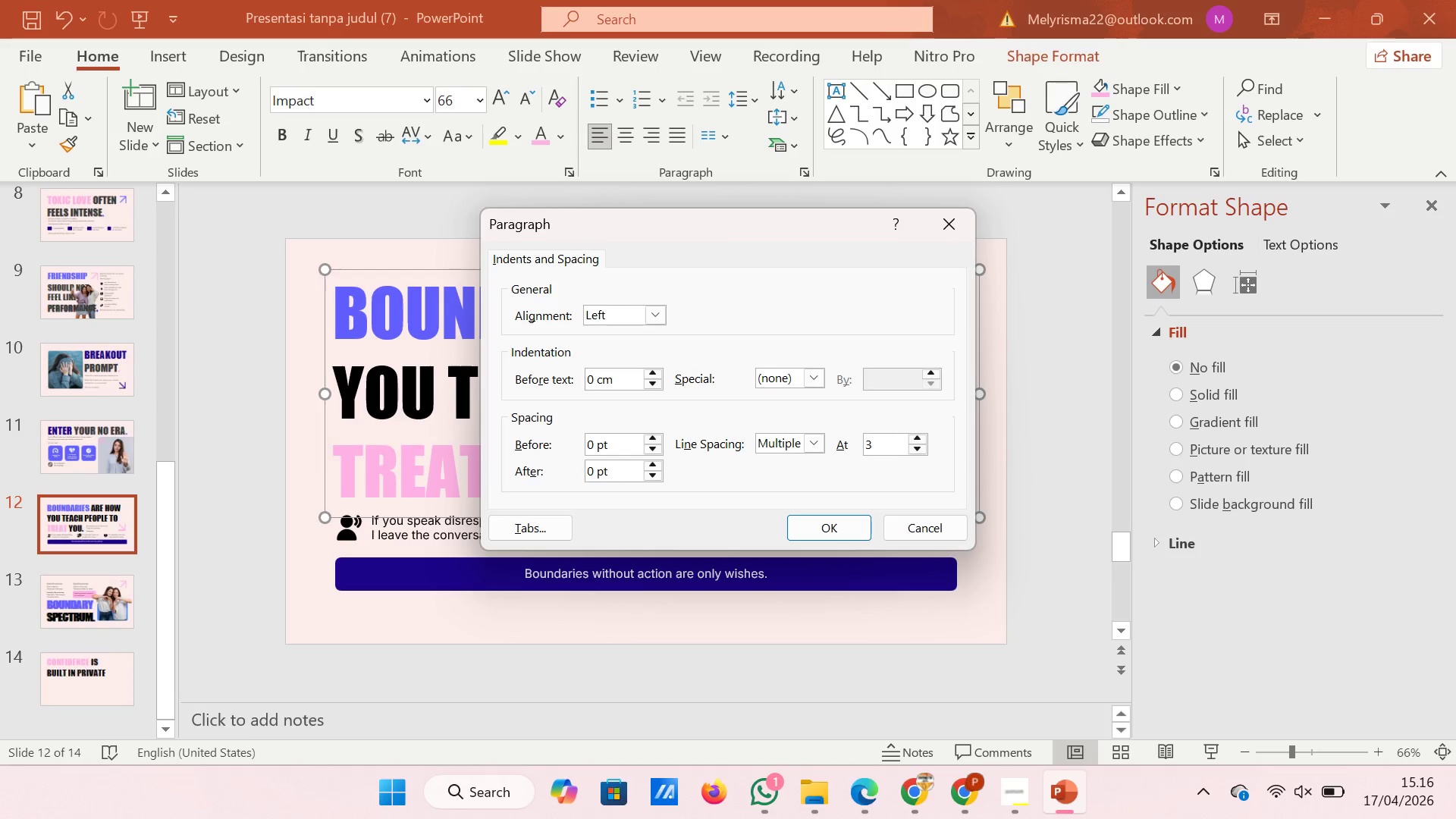 
key(Backspace)
 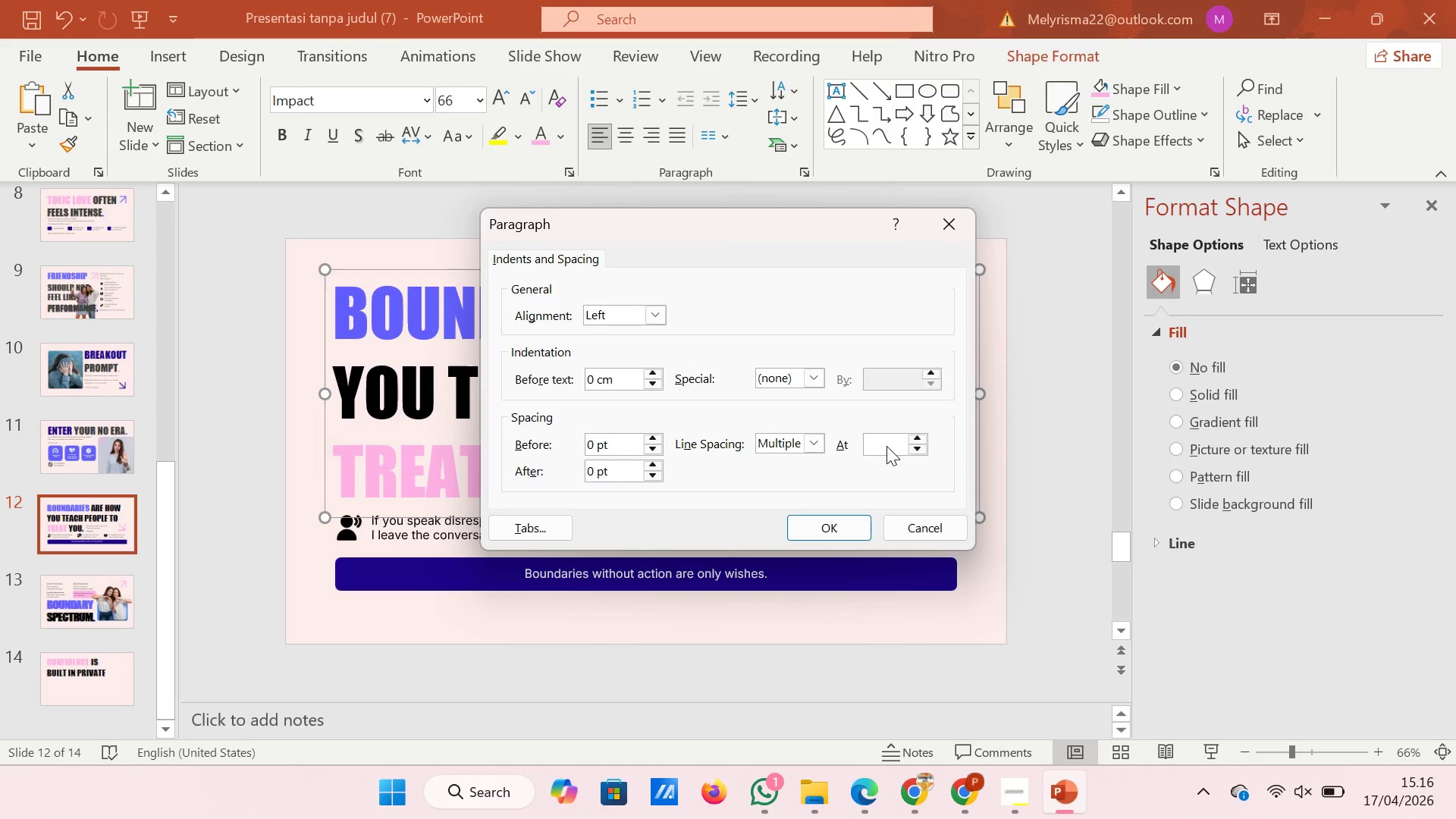 
key(0)
 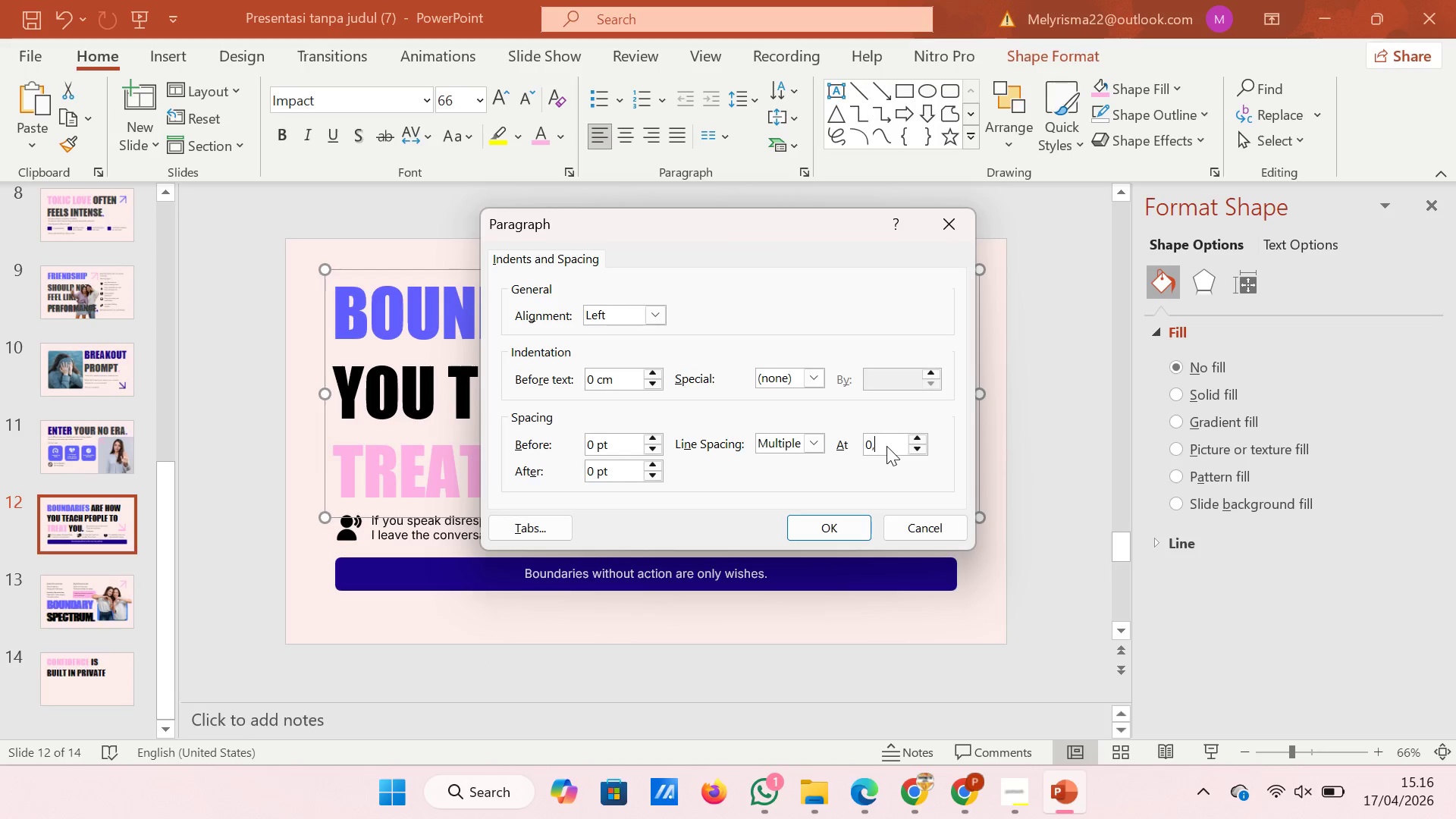 
key(Comma)
 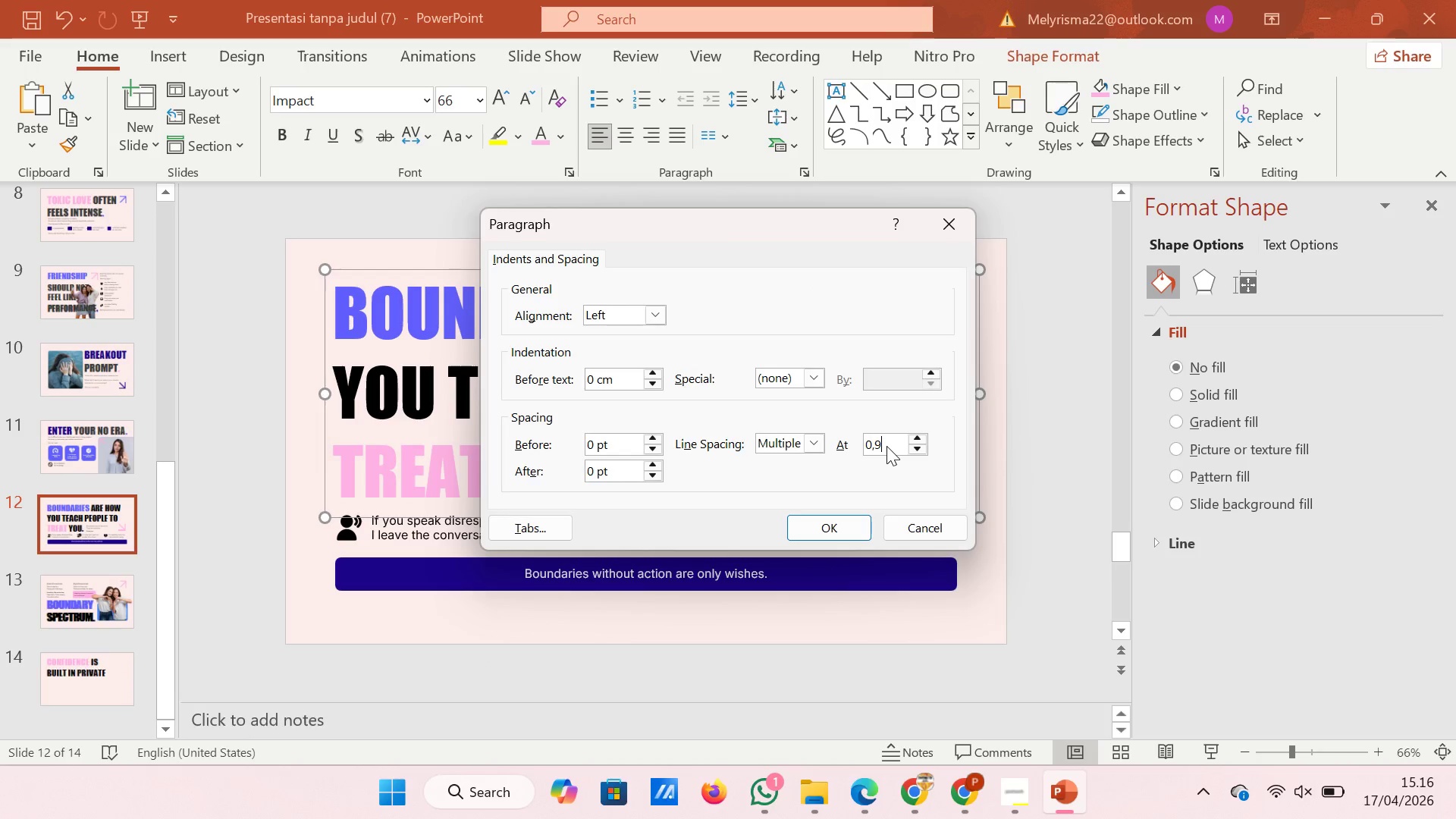 
key(9)
 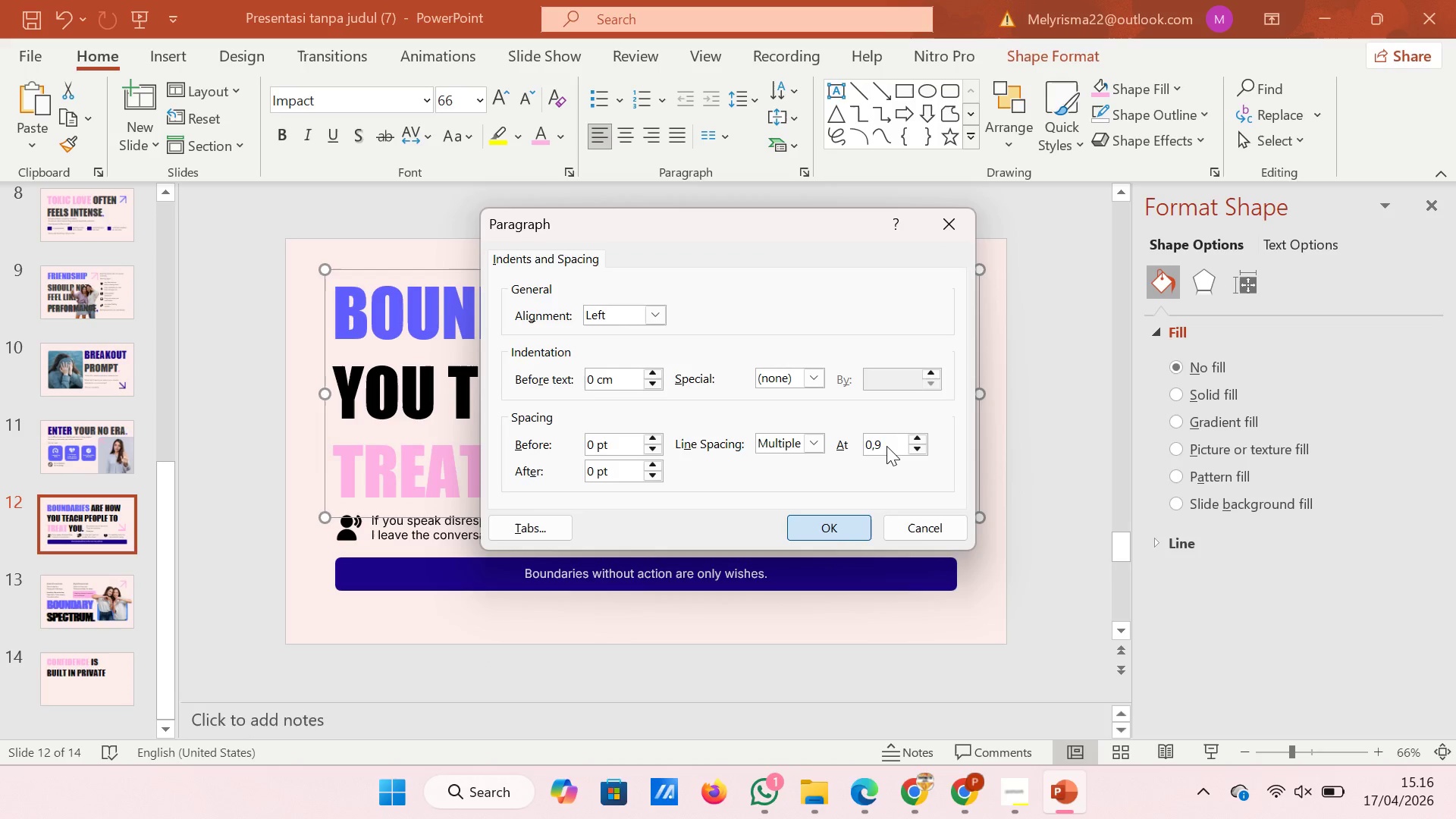 
key(Enter)
 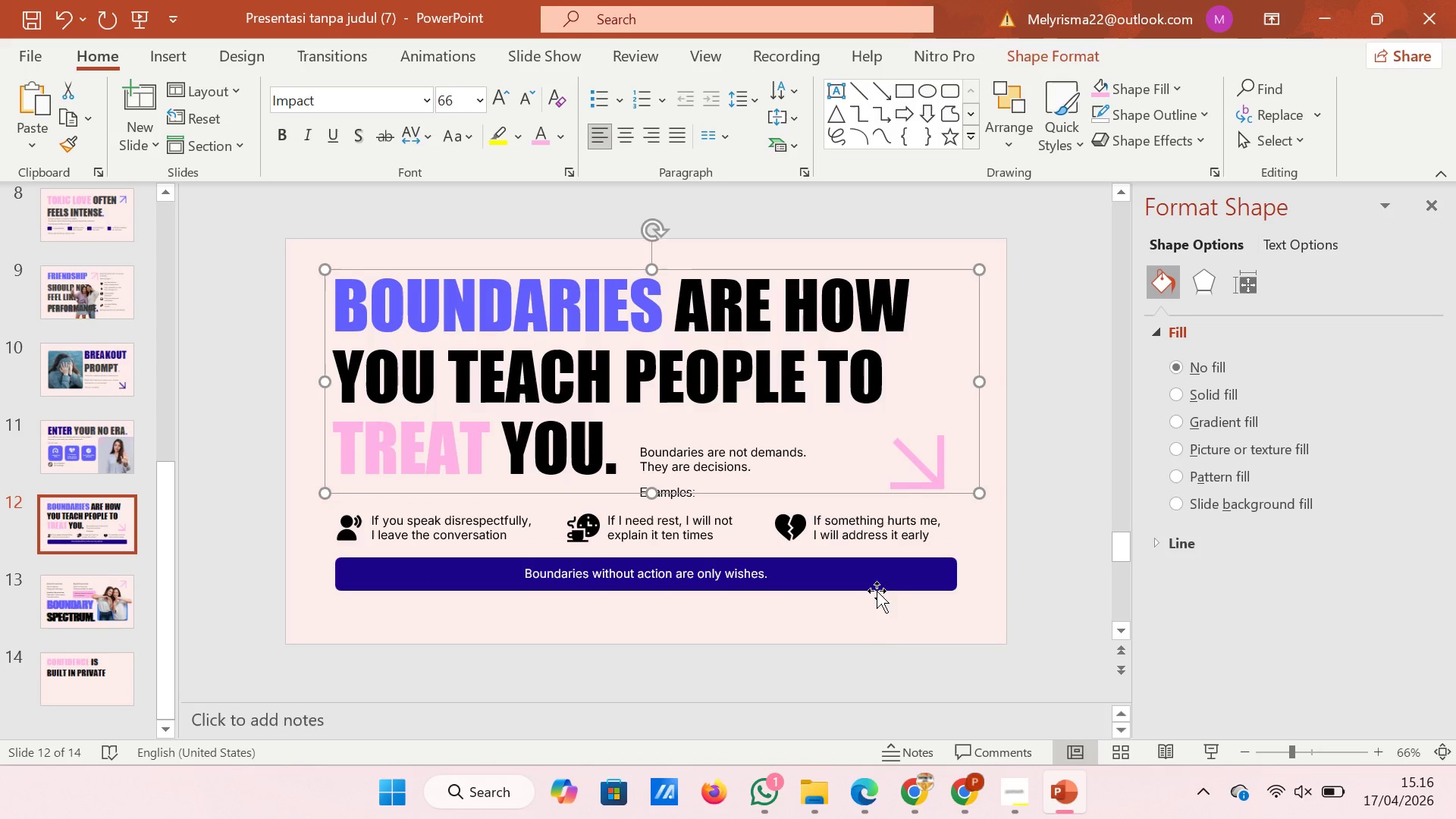 
left_click([874, 652])
 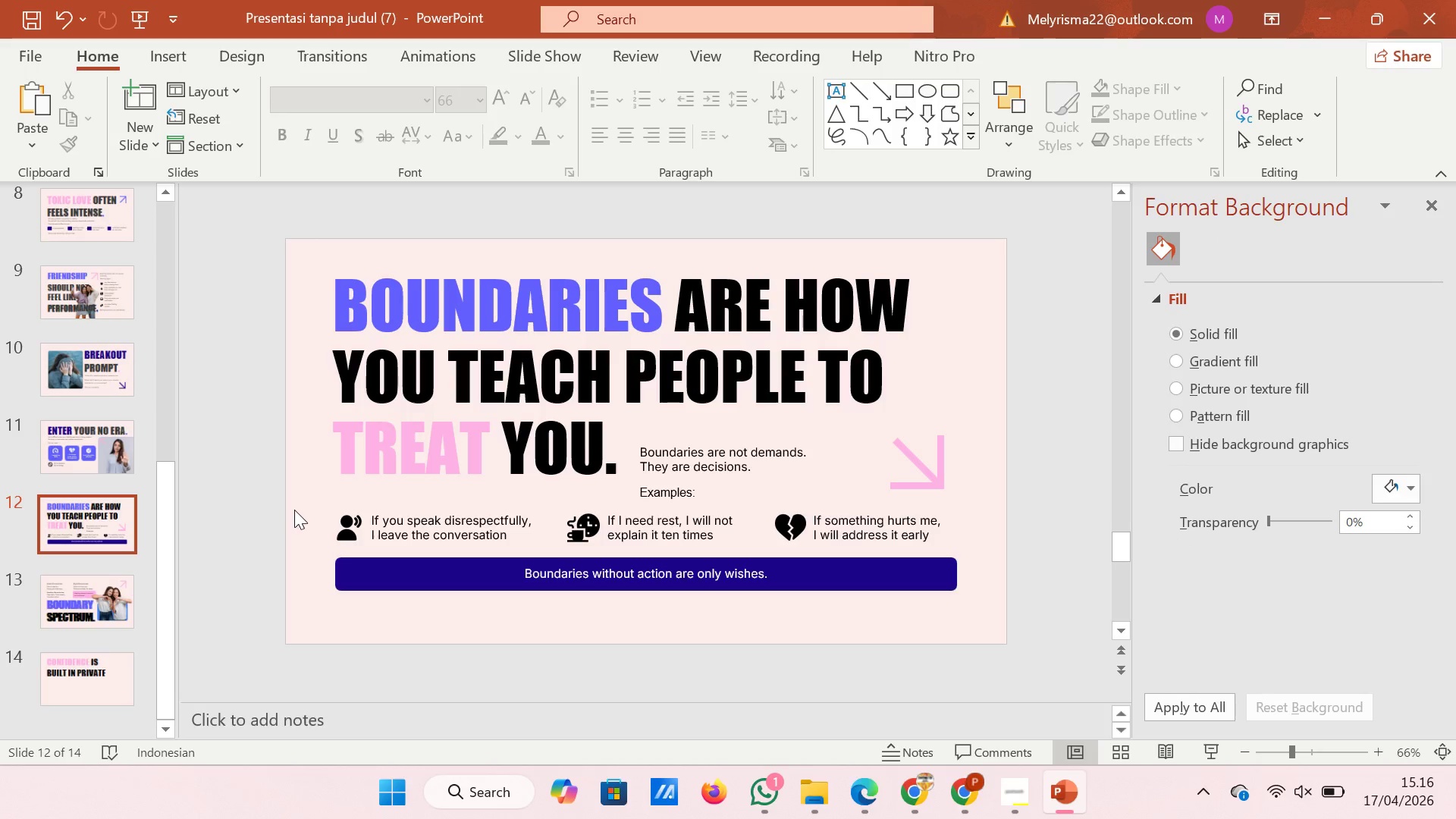 
left_click_drag(start_coordinate=[301, 502], to_coordinate=[990, 552])
 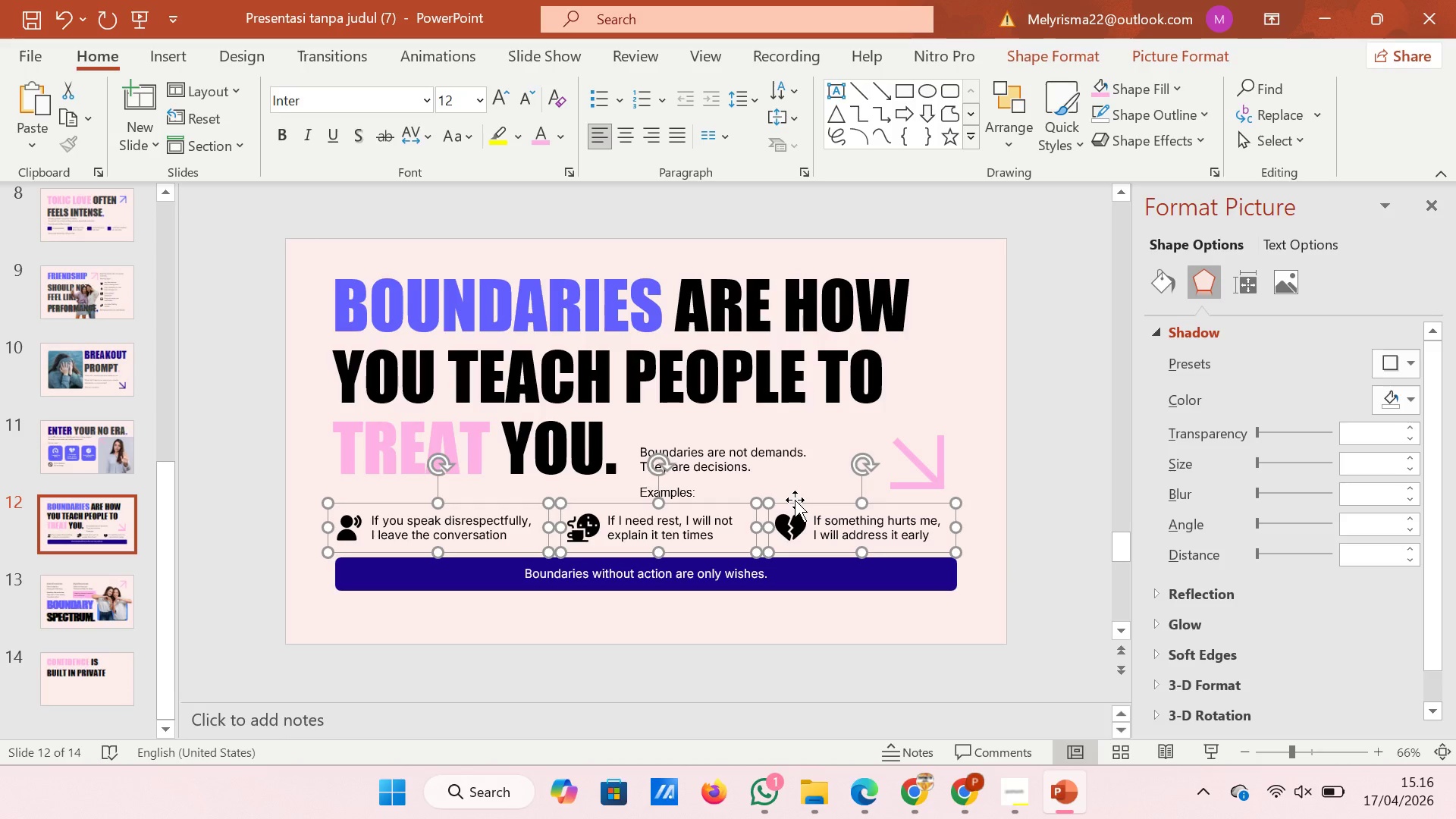 
left_click_drag(start_coordinate=[795, 502], to_coordinate=[795, 485])
 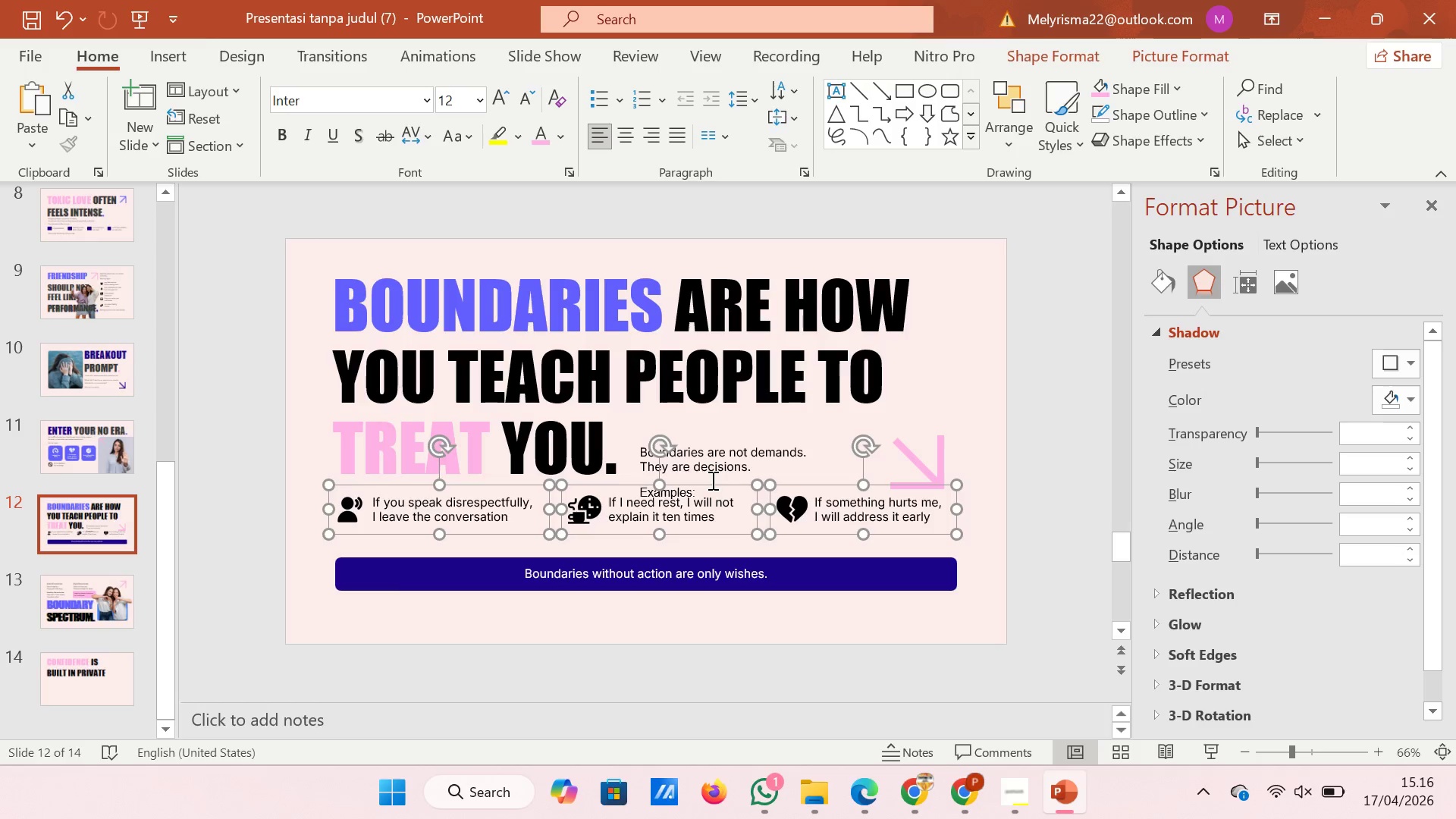 
left_click([711, 480])
 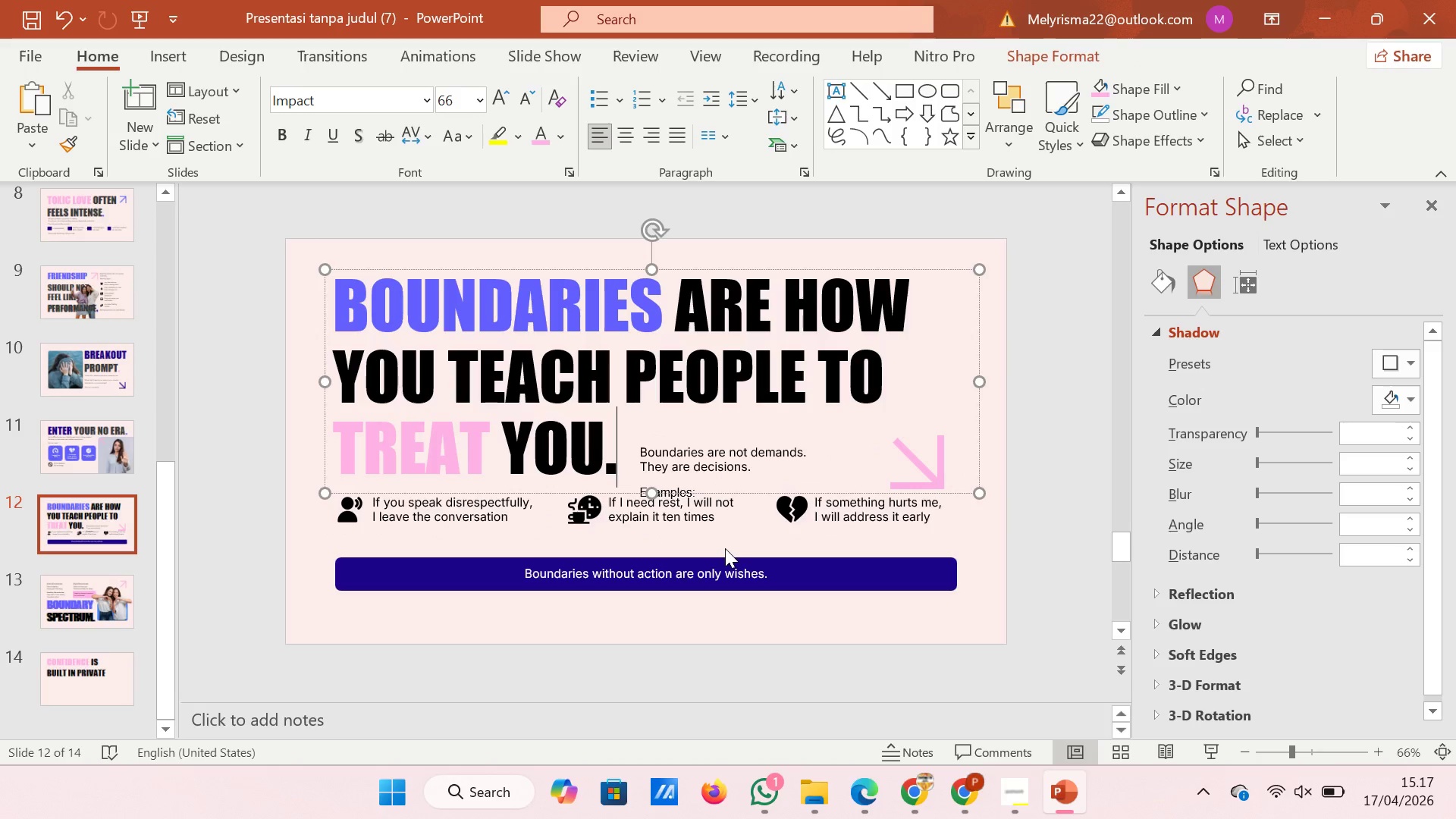 
key(Control+Z)
 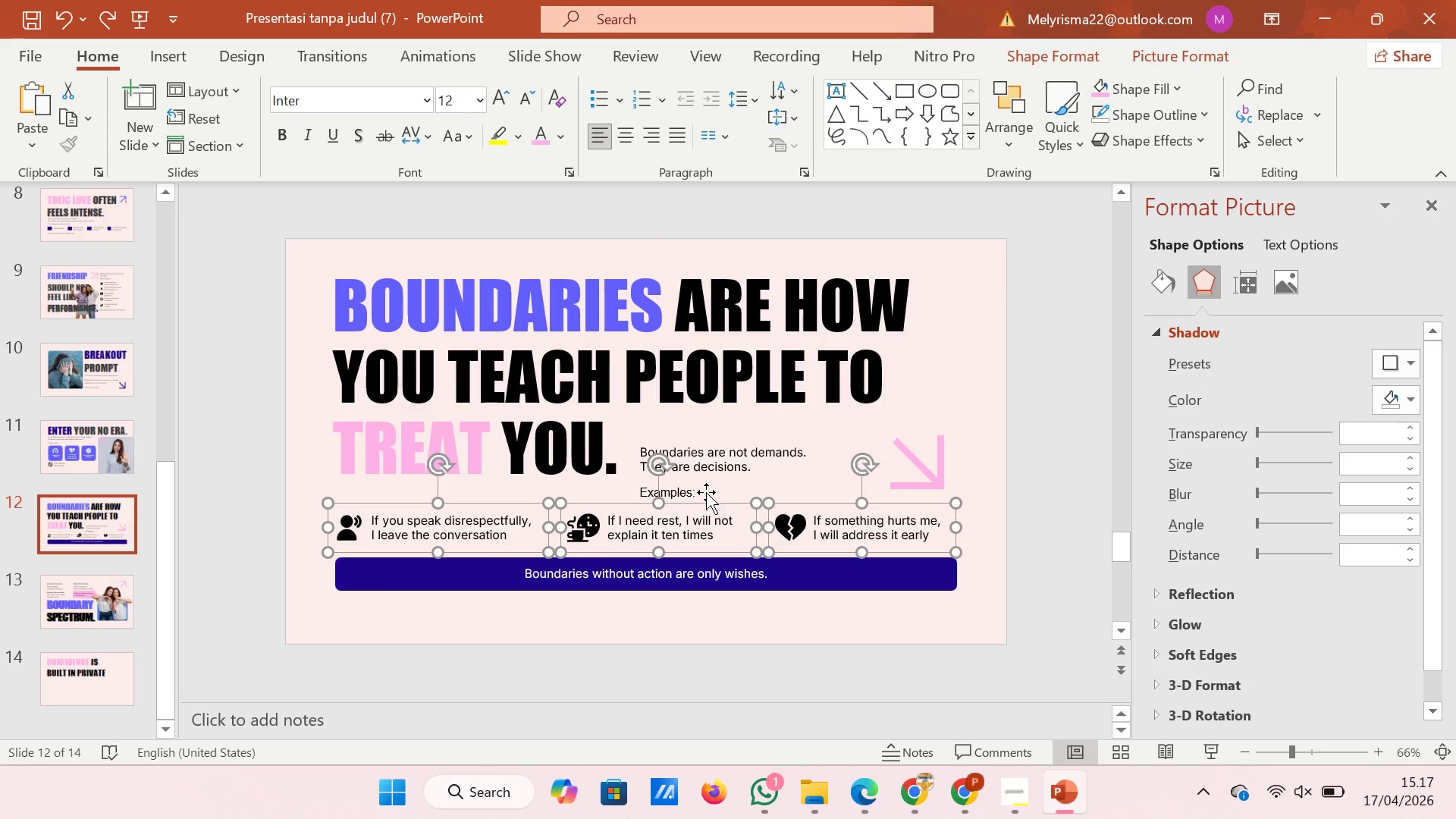 
left_click([706, 492])
 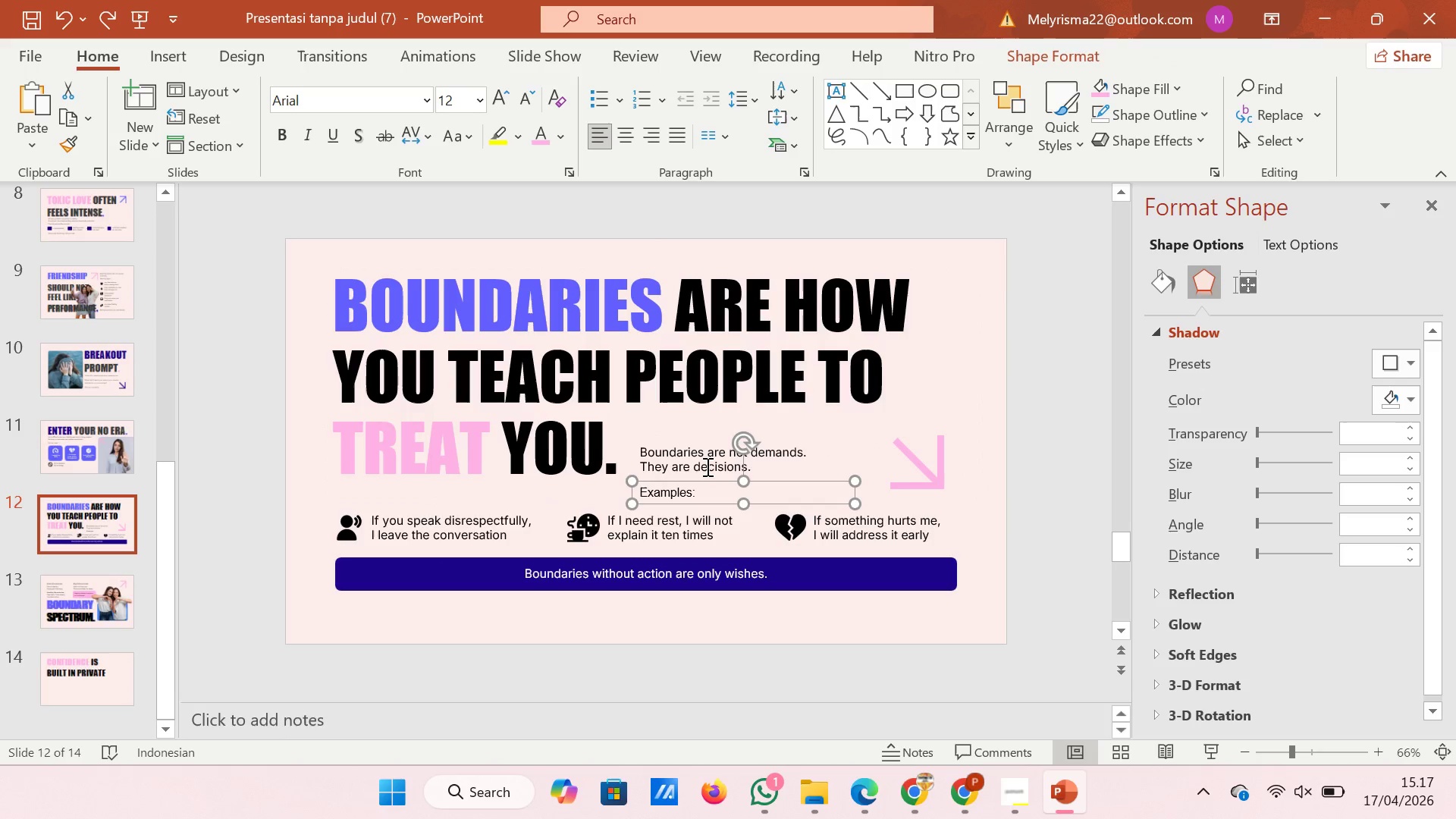 
hold_key(key=CapsLock, duration=0.38)
 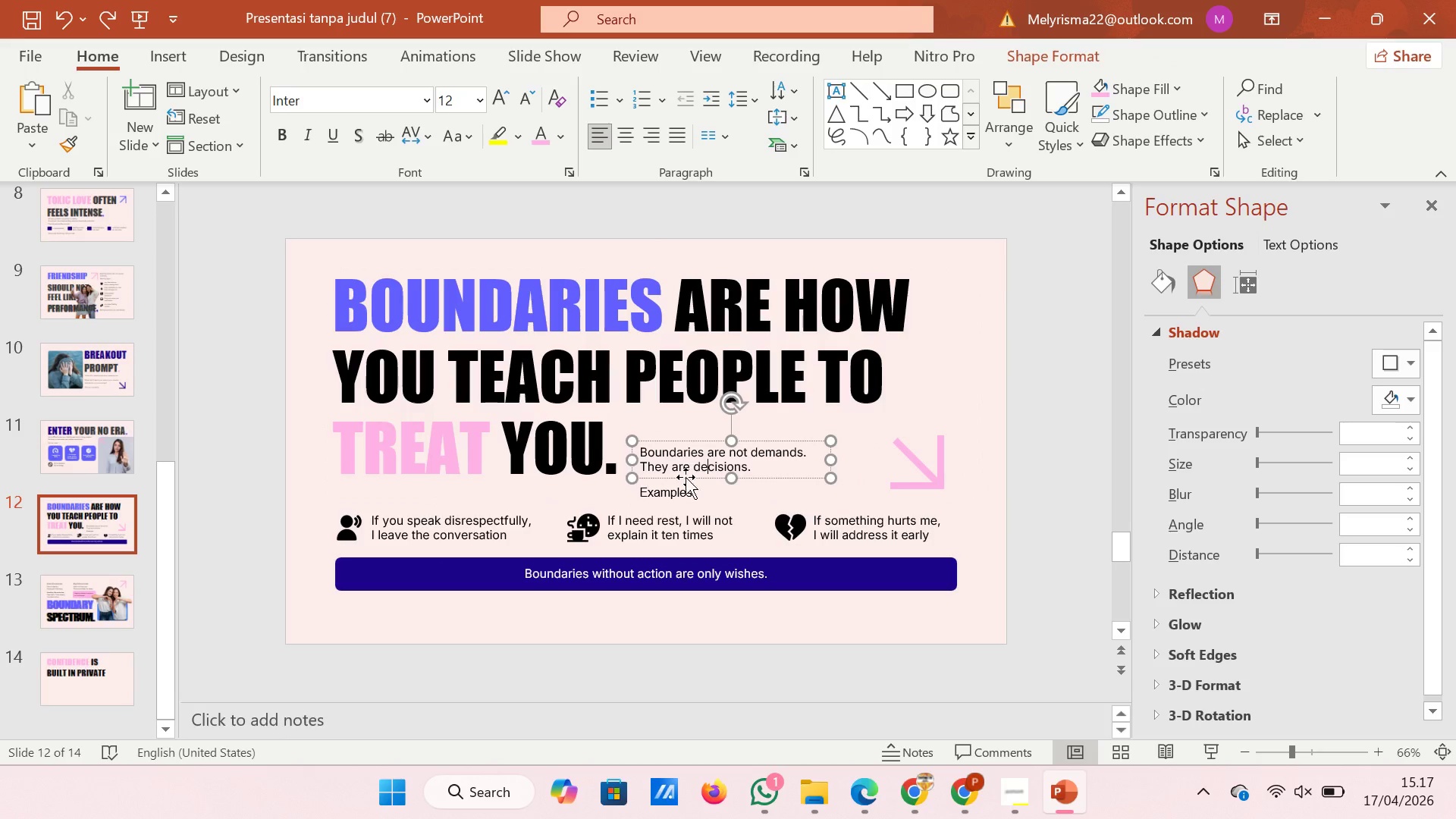 
left_click([706, 466])
 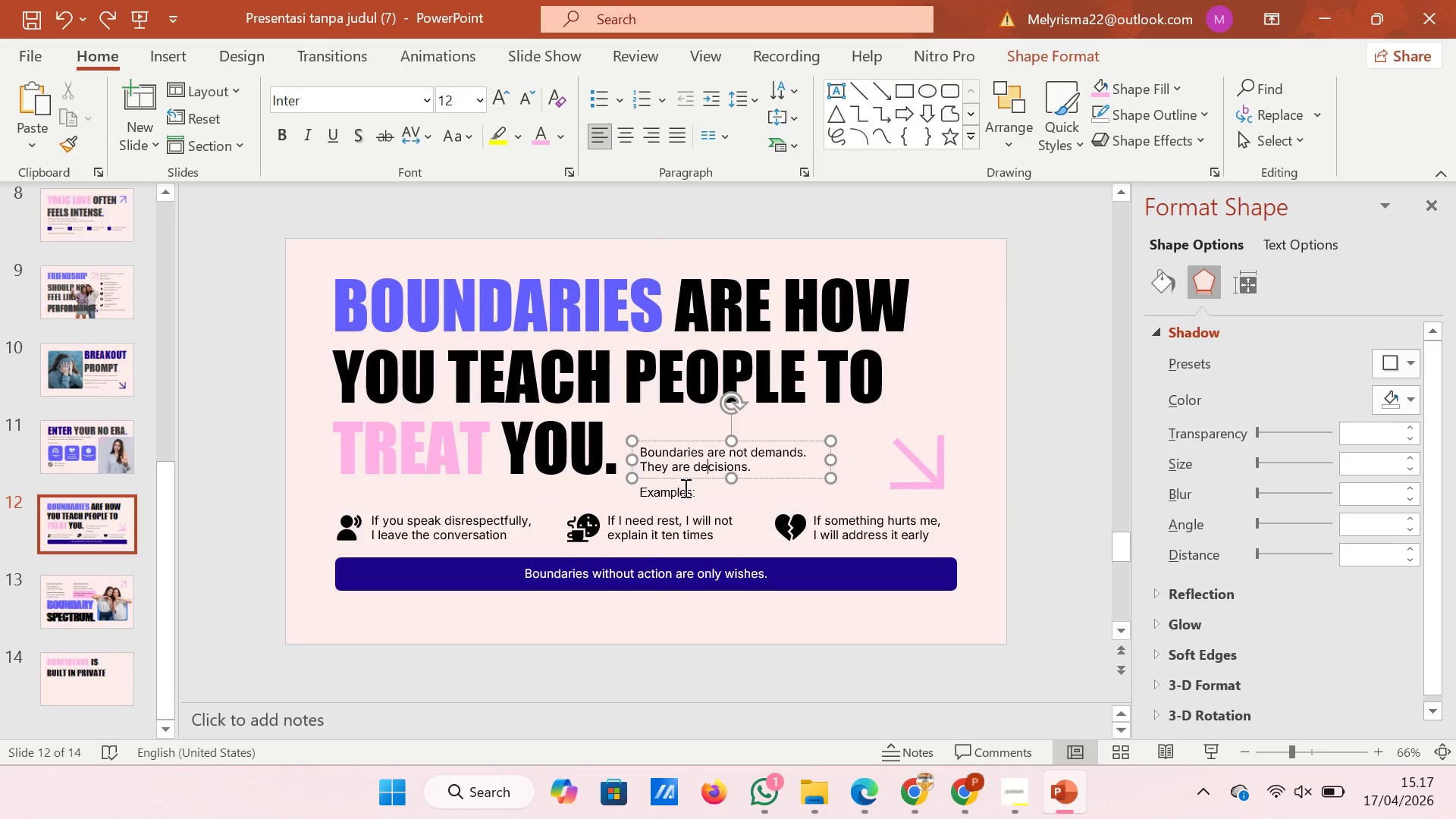 
hold_key(key=ShiftLeft, duration=0.33)
left_click([683, 493])
 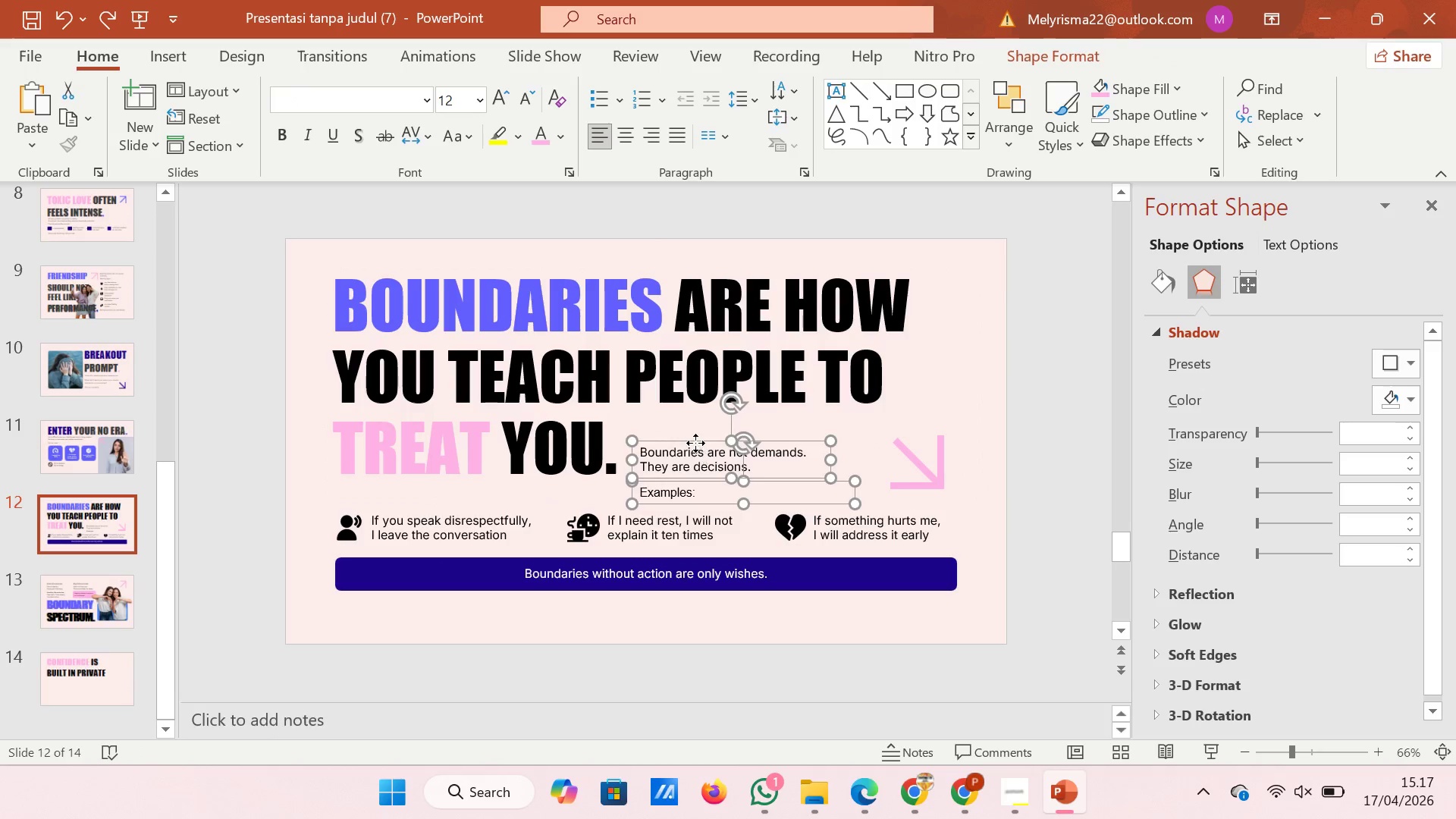 
left_click_drag(start_coordinate=[695, 443], to_coordinate=[695, 419])
 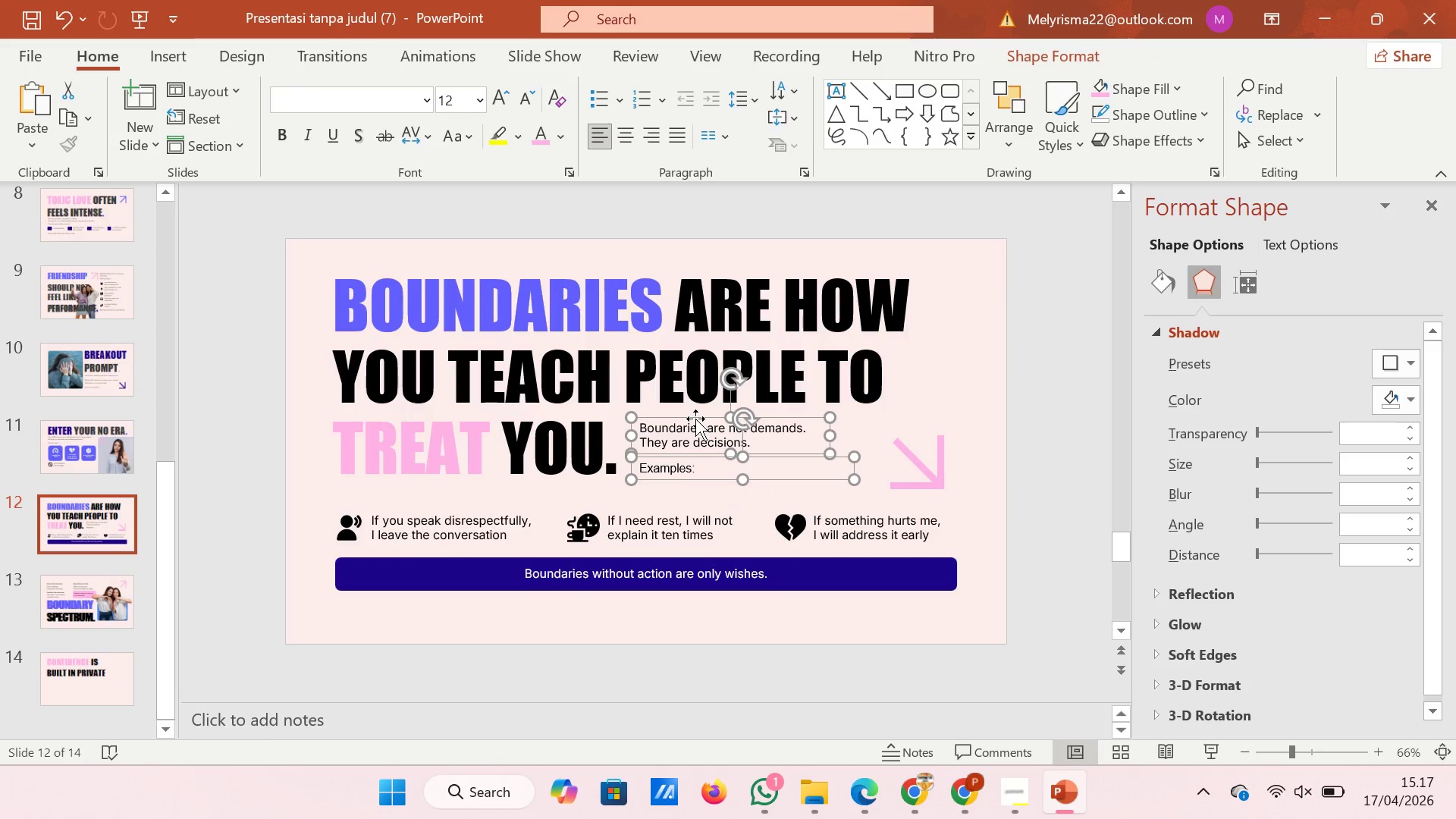 
key(ArrowDown)
 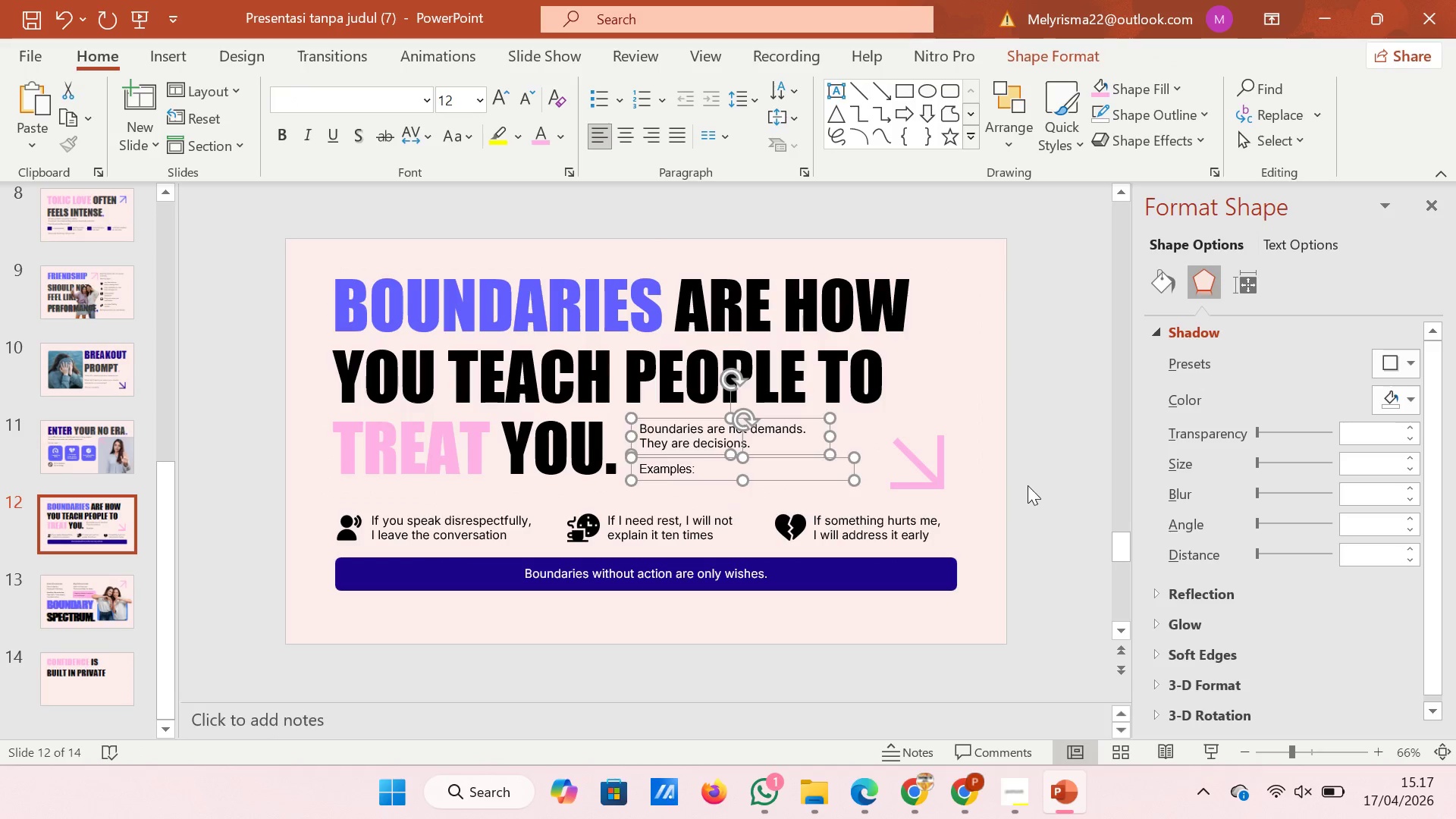 
left_click([1028, 485])
 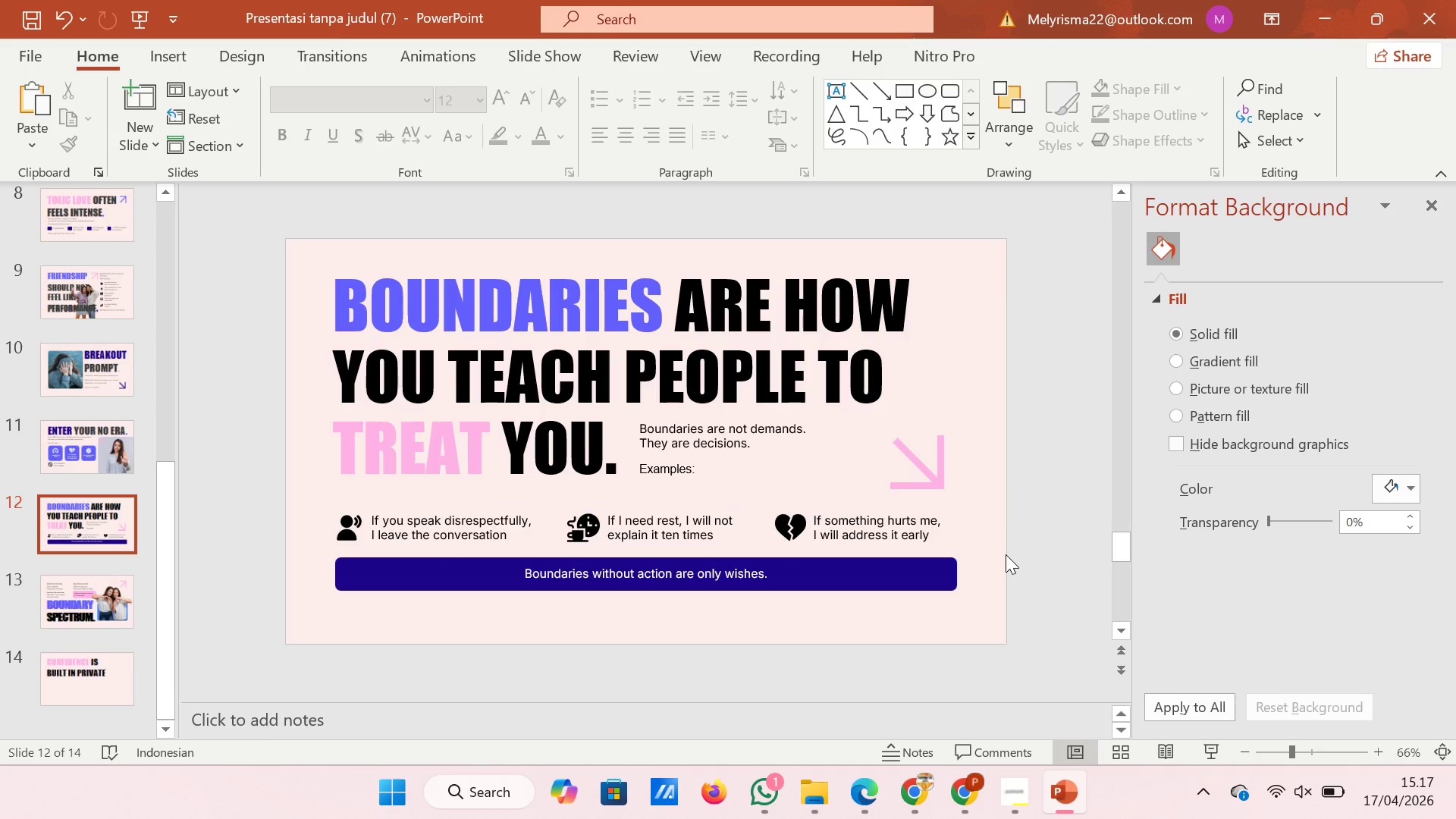 
left_click_drag(start_coordinate=[1006, 557], to_coordinate=[315, 500])
 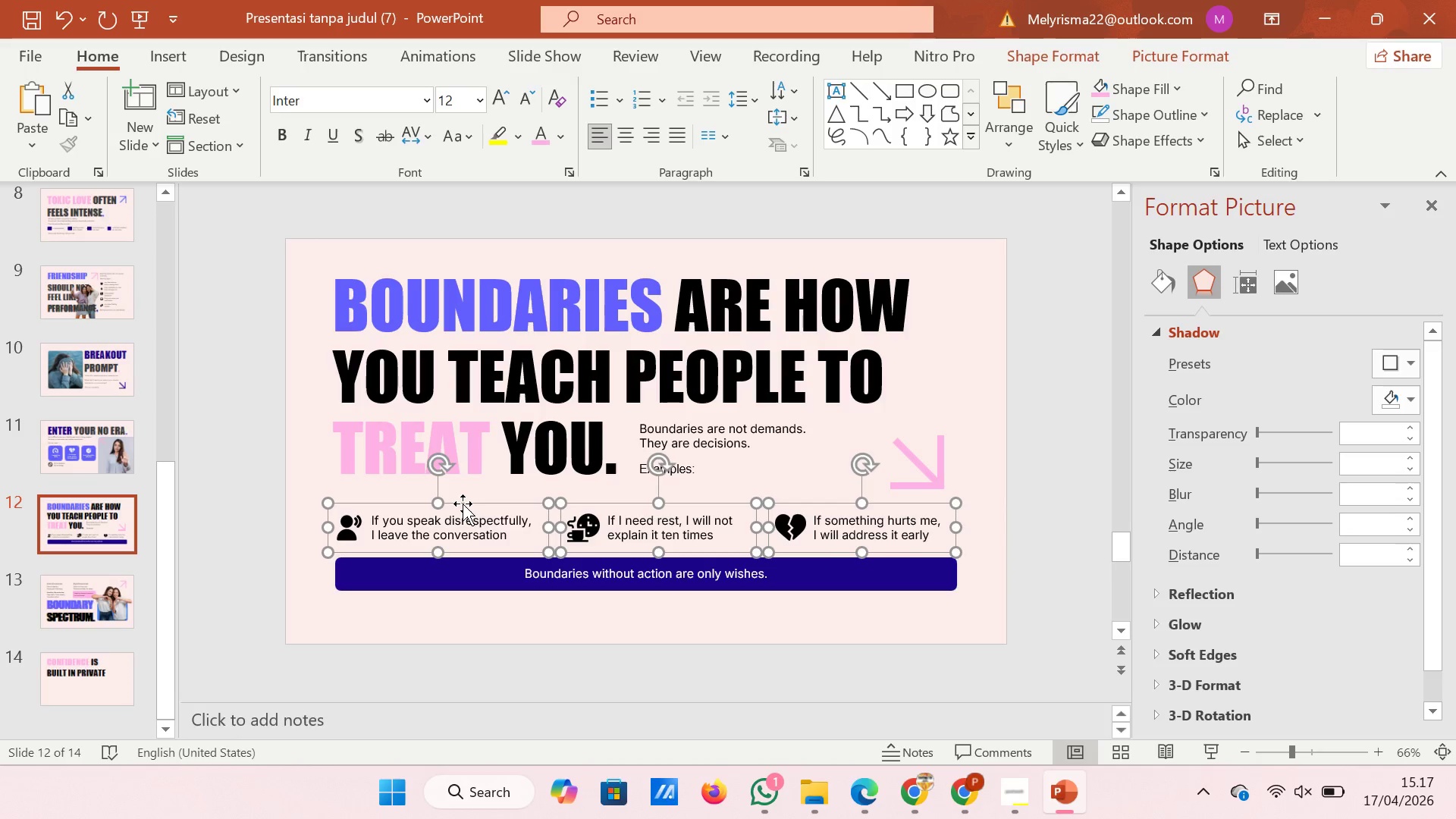 
left_click_drag(start_coordinate=[463, 504], to_coordinate=[463, 482])
 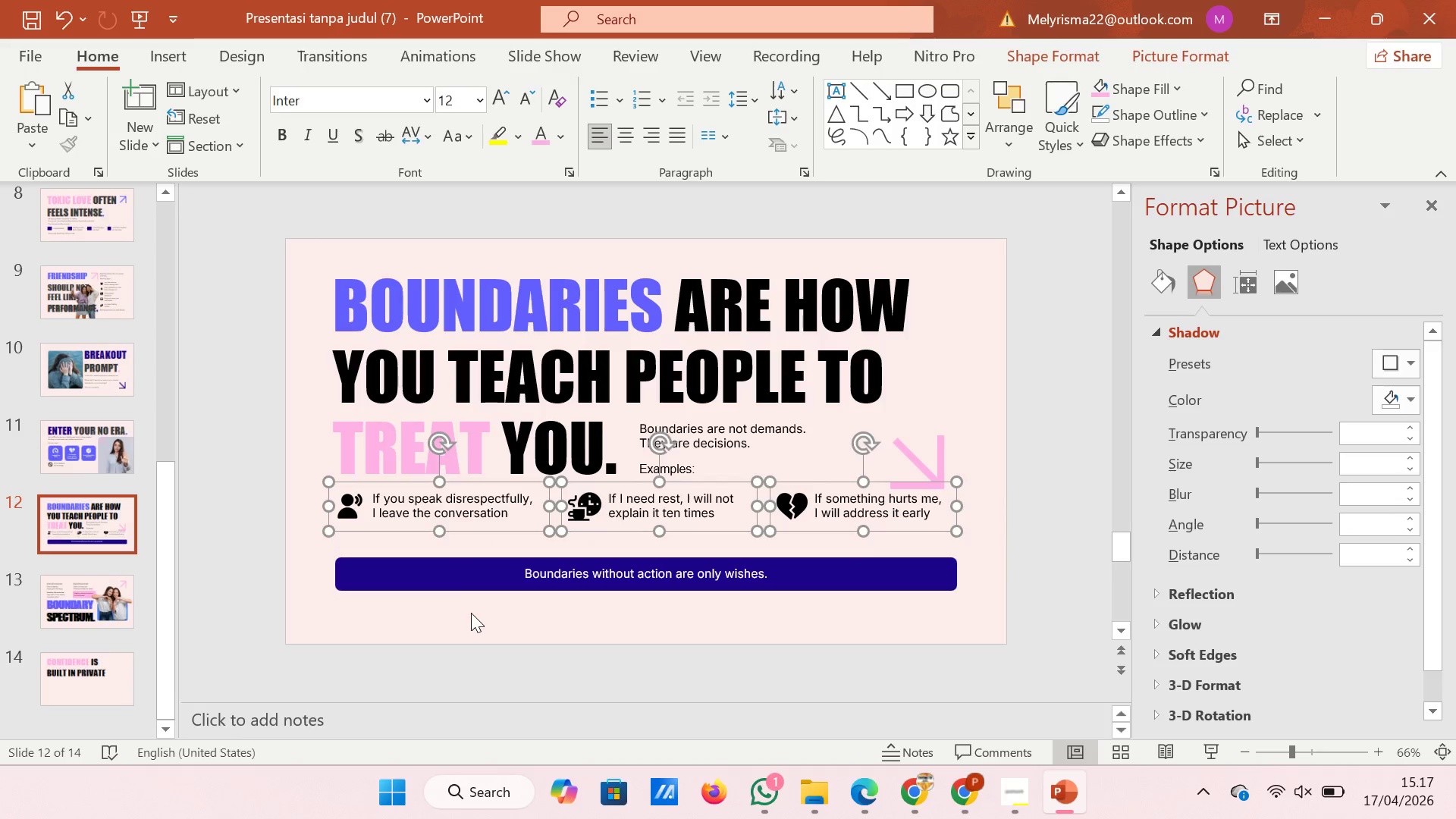 
left_click([471, 613])
 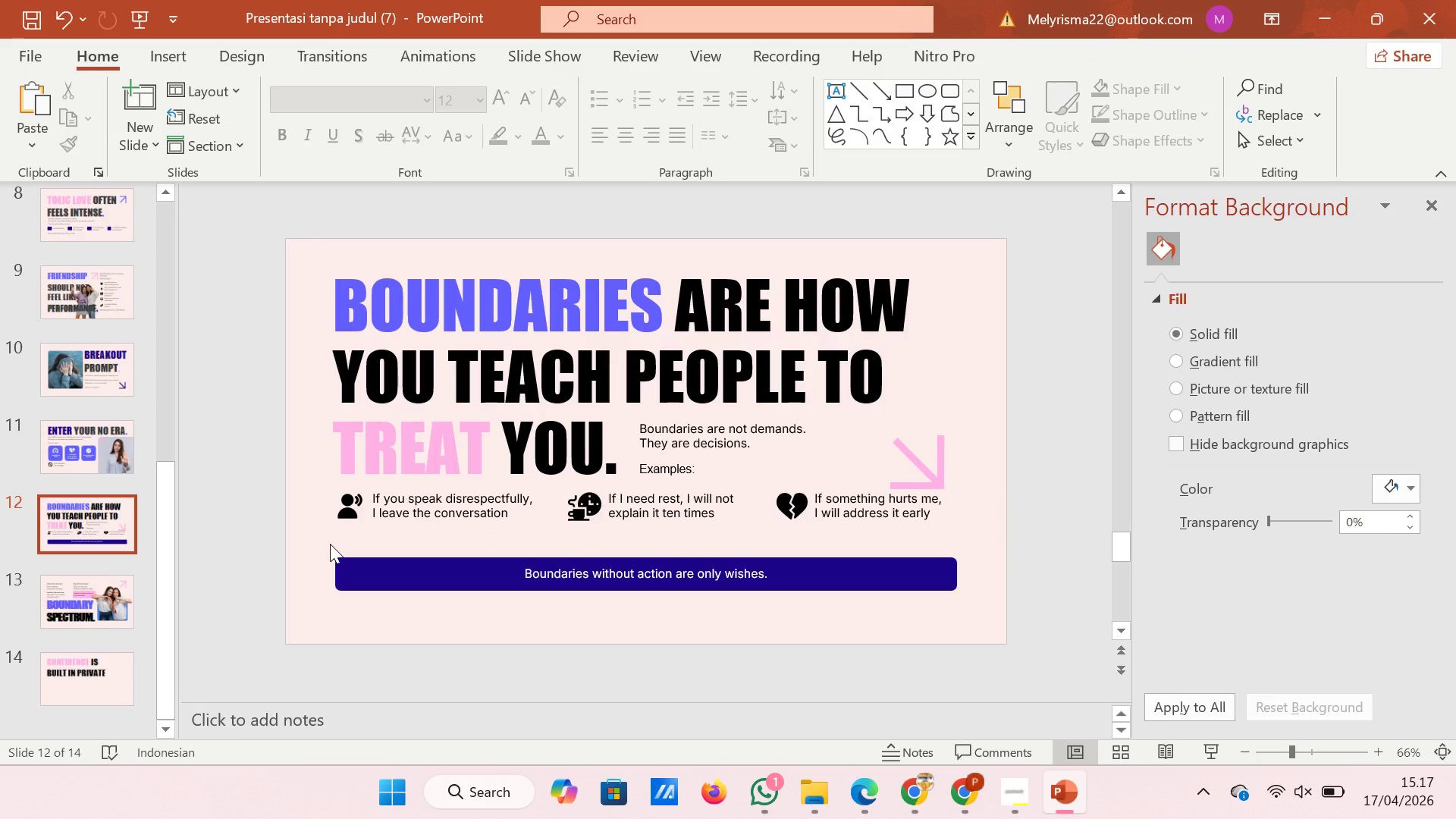 
wait(14.06)
 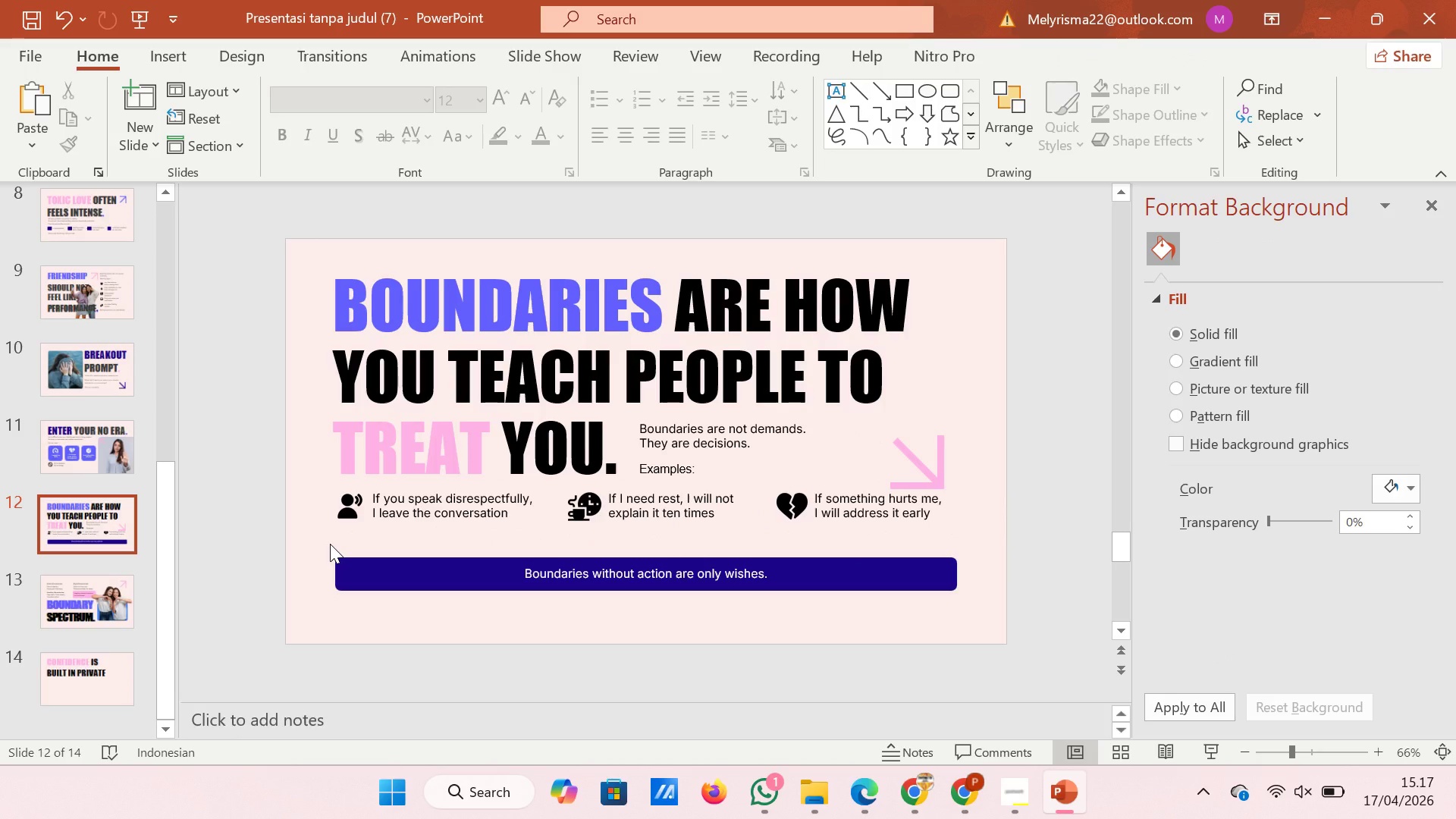 
left_click([615, 459])
 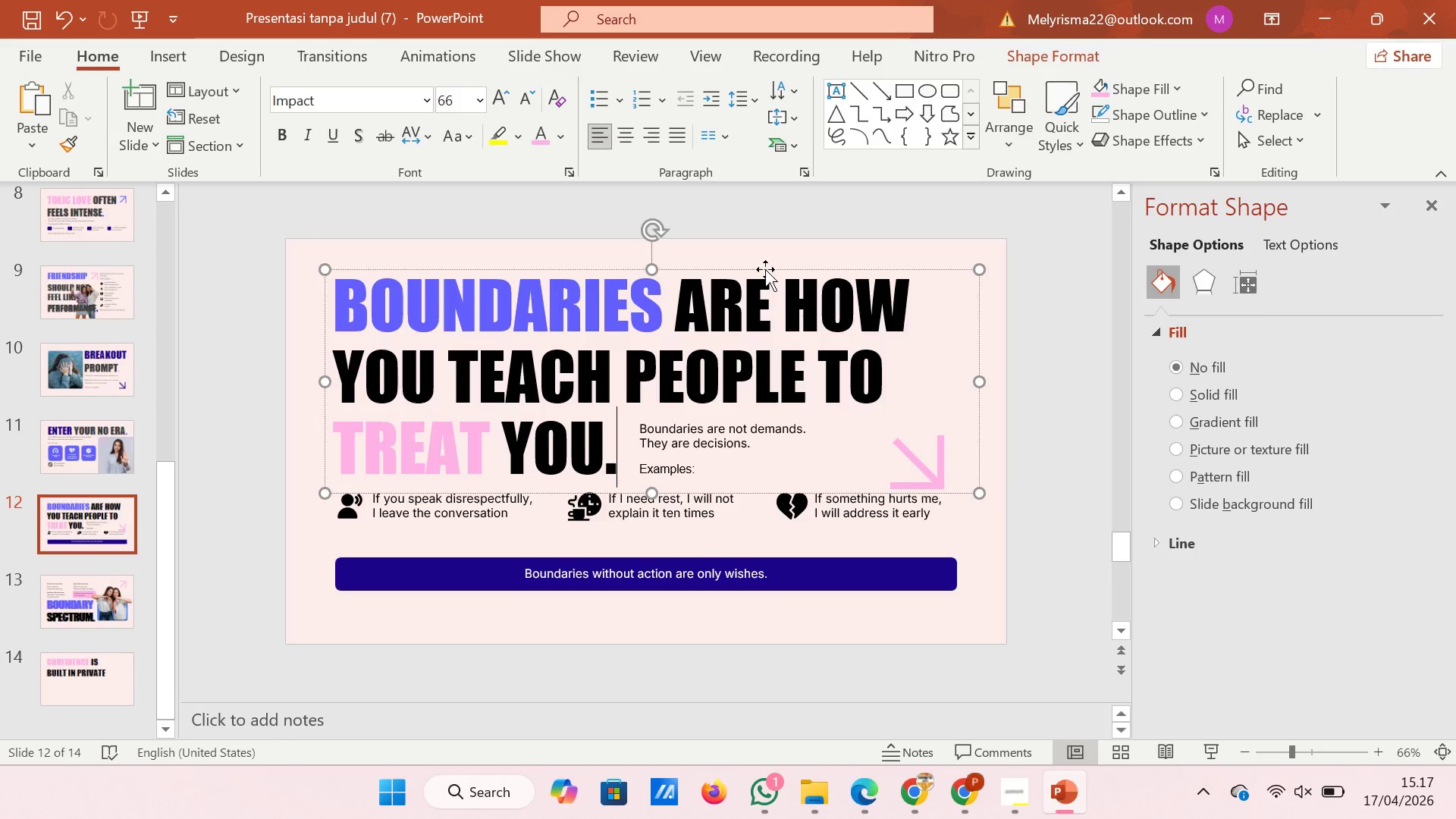 
left_click([765, 269])
 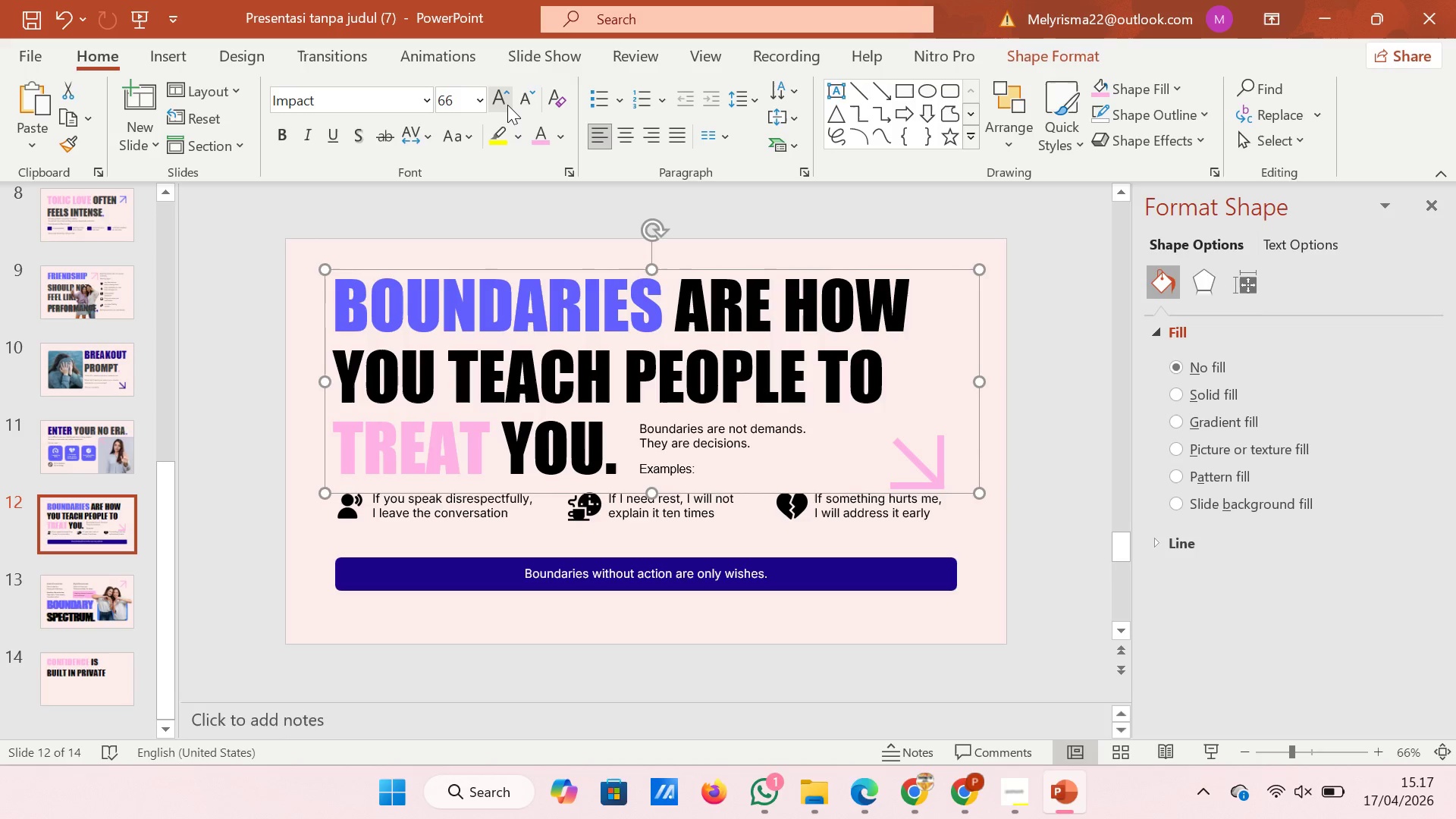 
left_click([507, 102])
 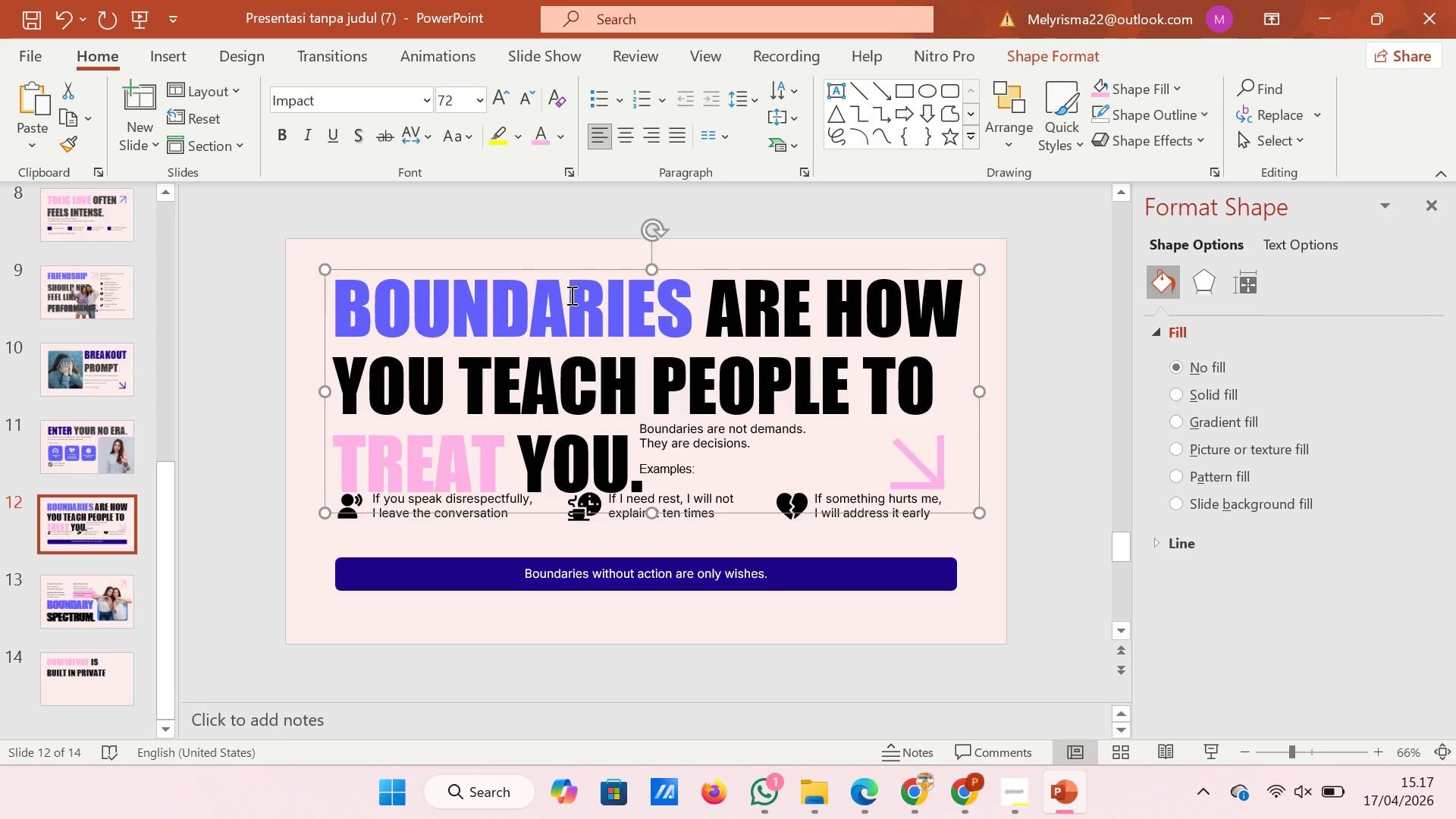 
left_click([1009, 350])
 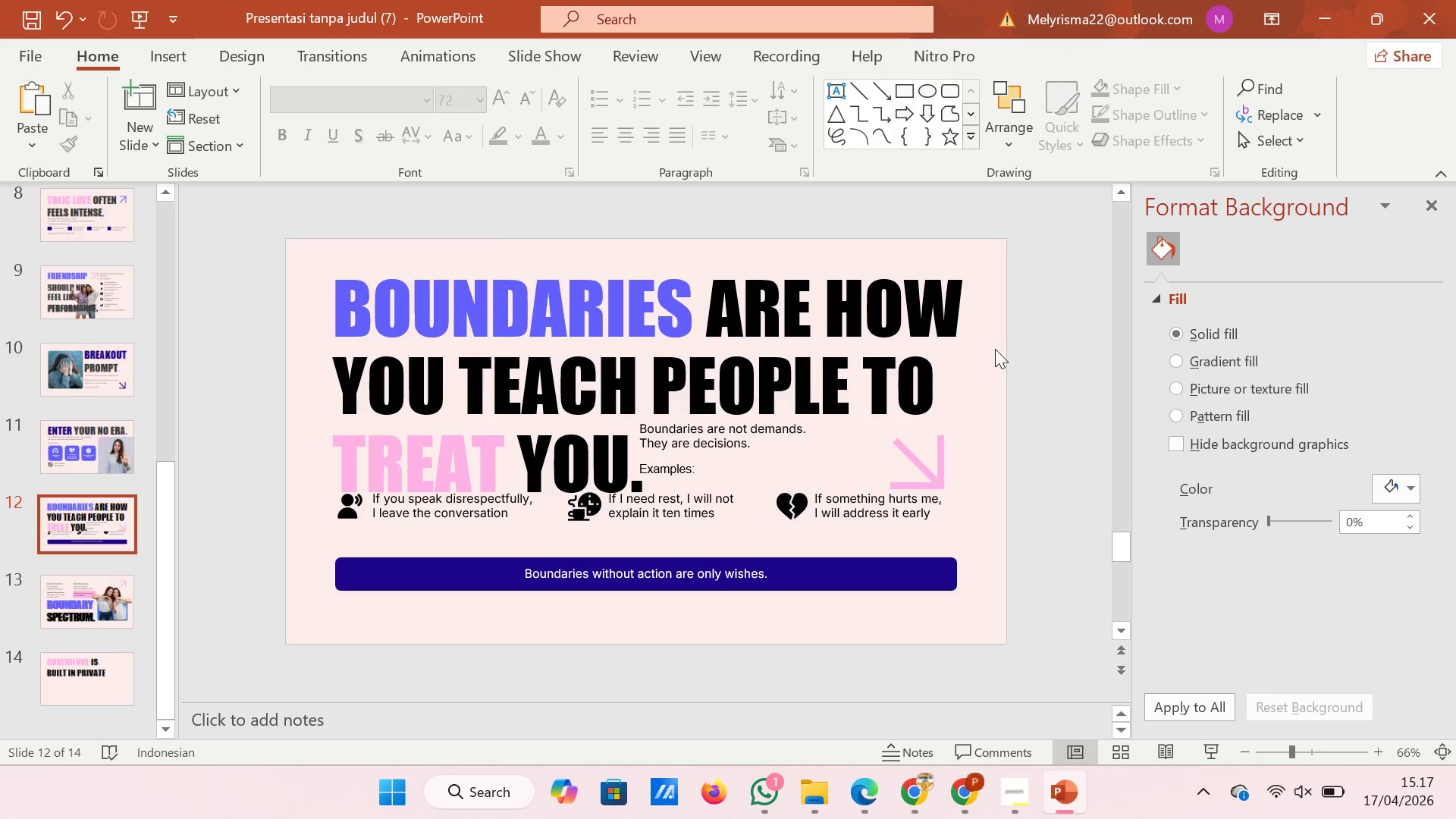 
left_click([978, 349])
 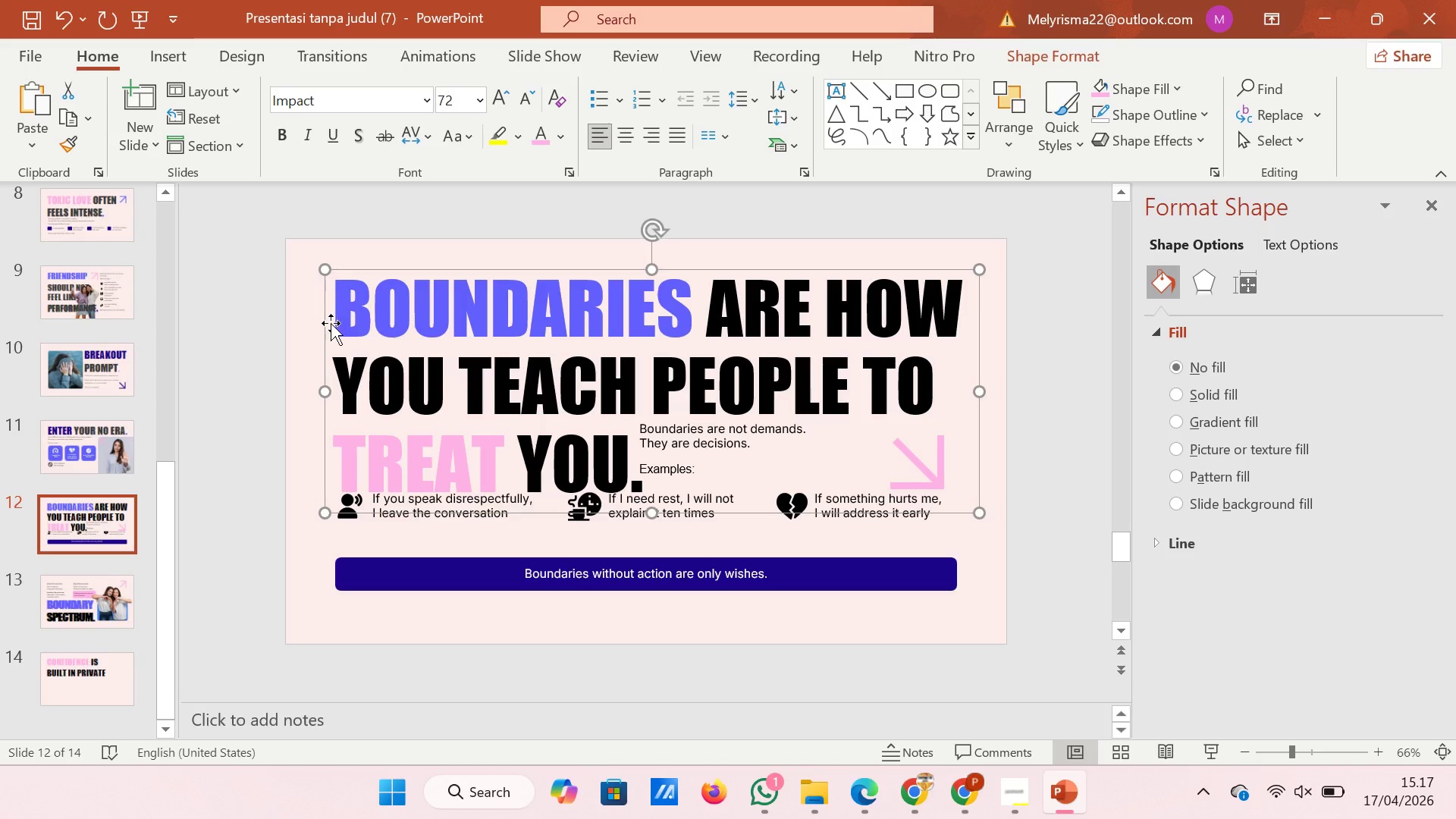 
left_click([324, 323])
 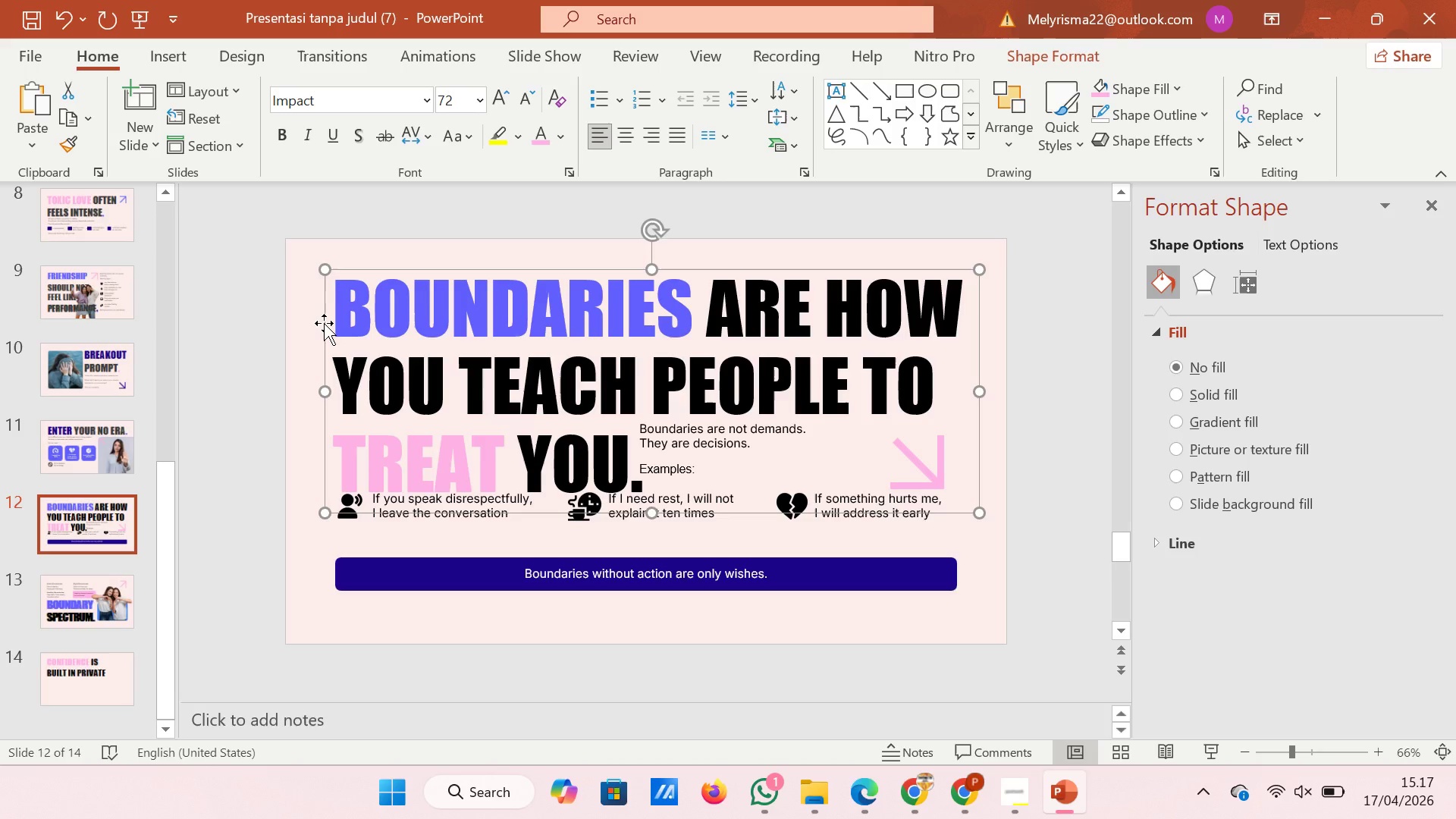 
key(ArrowLeft)
 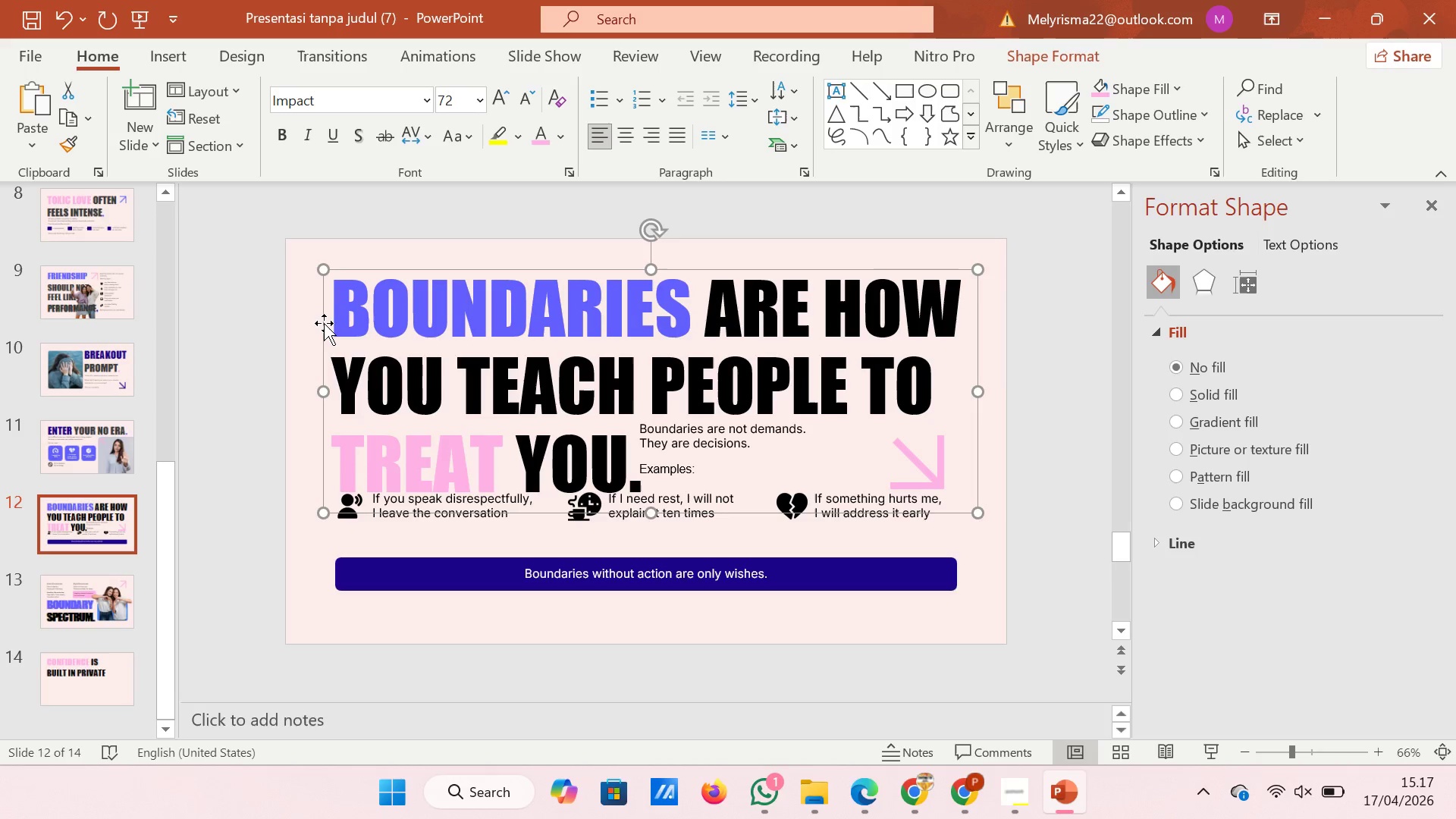 
key(ArrowLeft)
 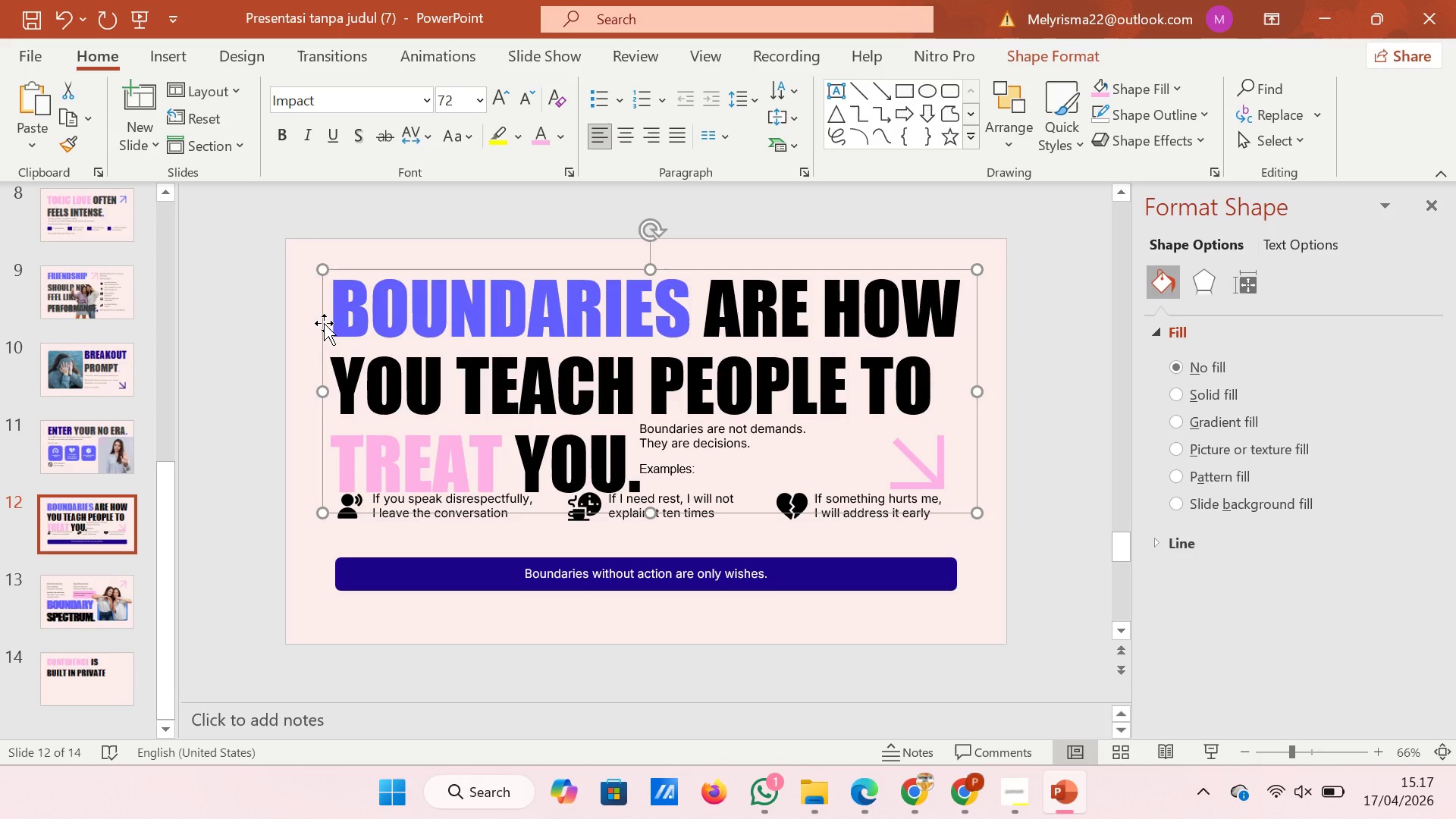 
key(ArrowLeft)
 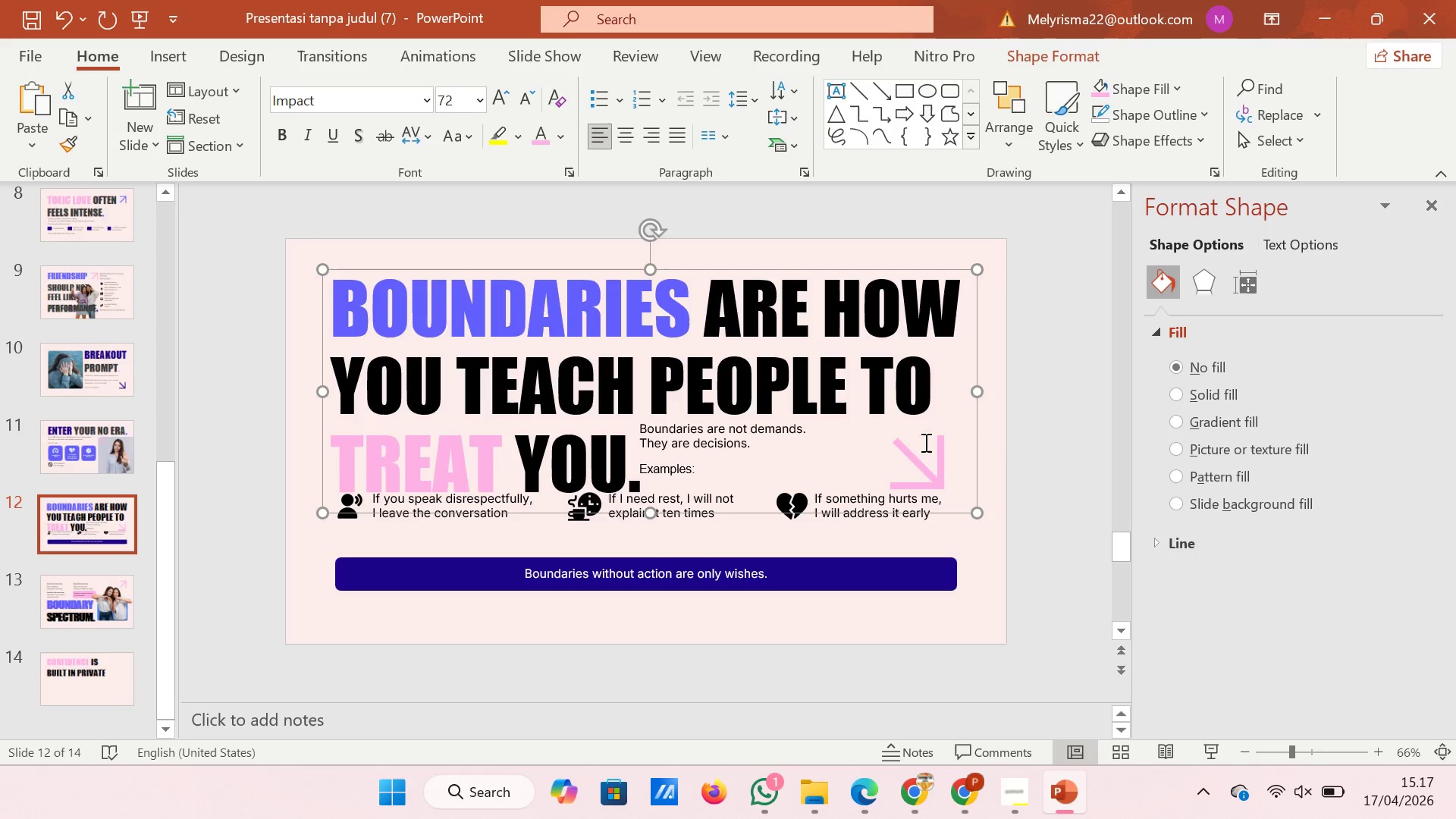 
left_click([1020, 440])
 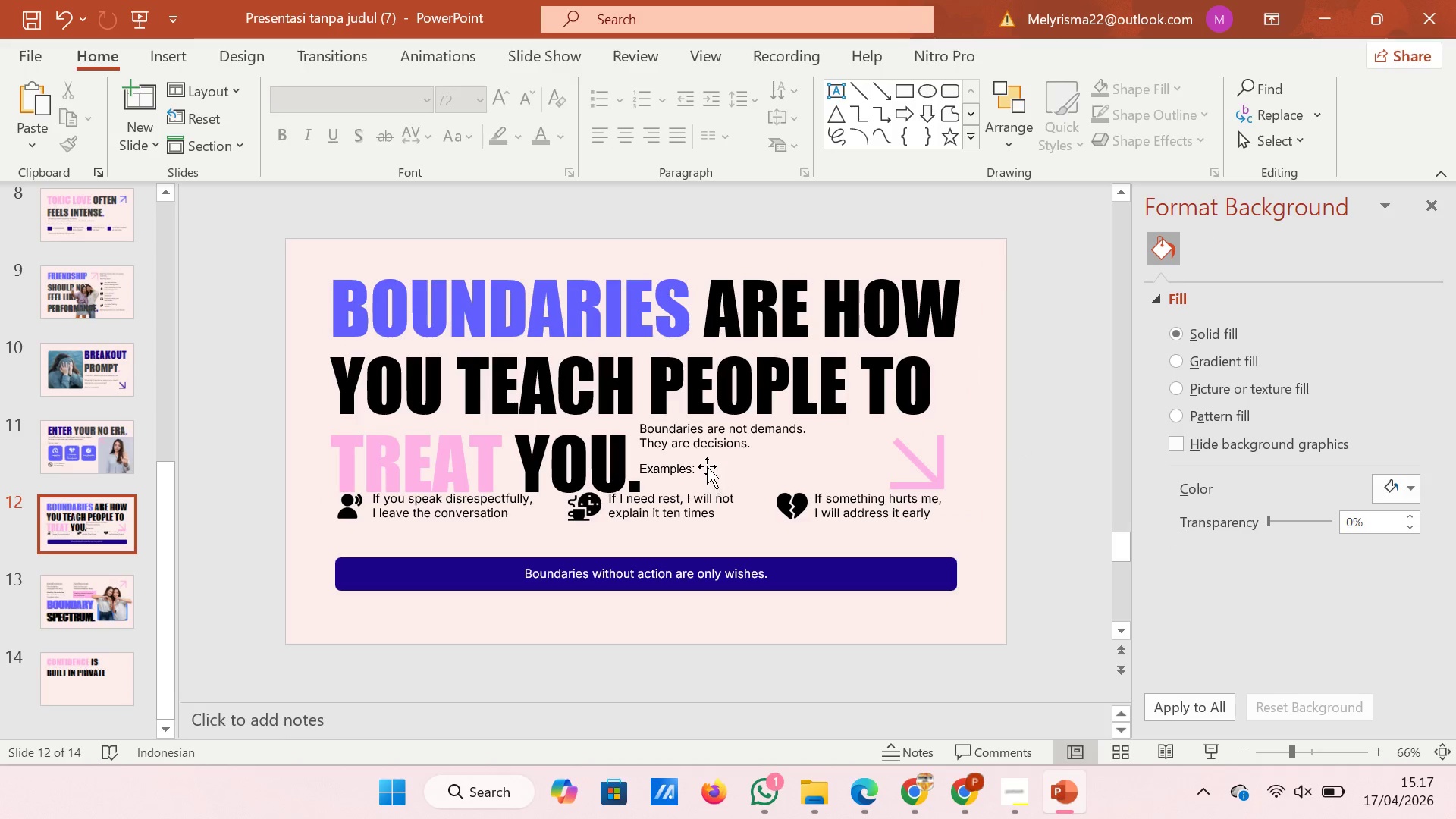 
left_click([707, 466])
 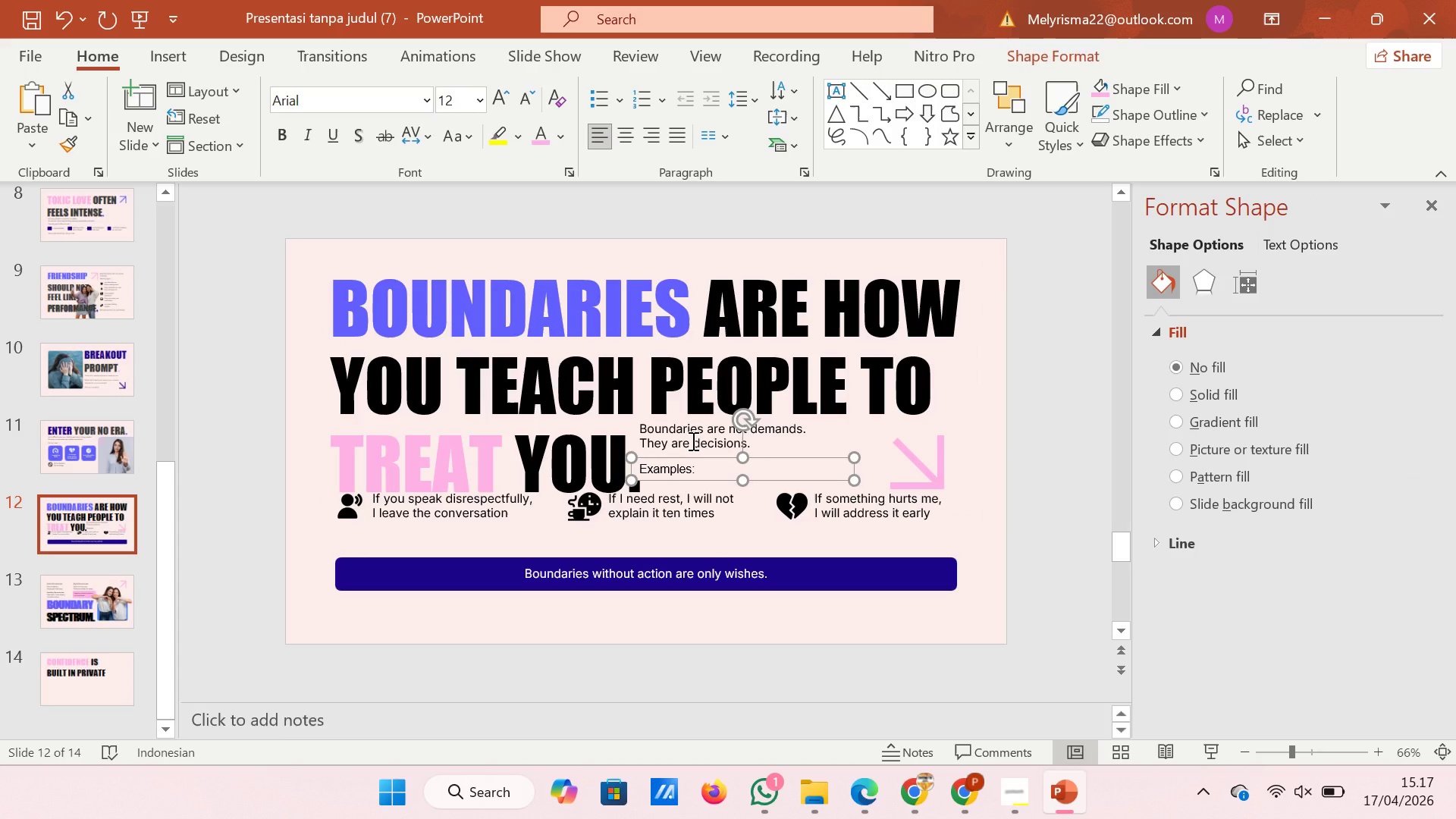 
hold_key(key=ShiftLeft, duration=1.22)
left_click([692, 441])
 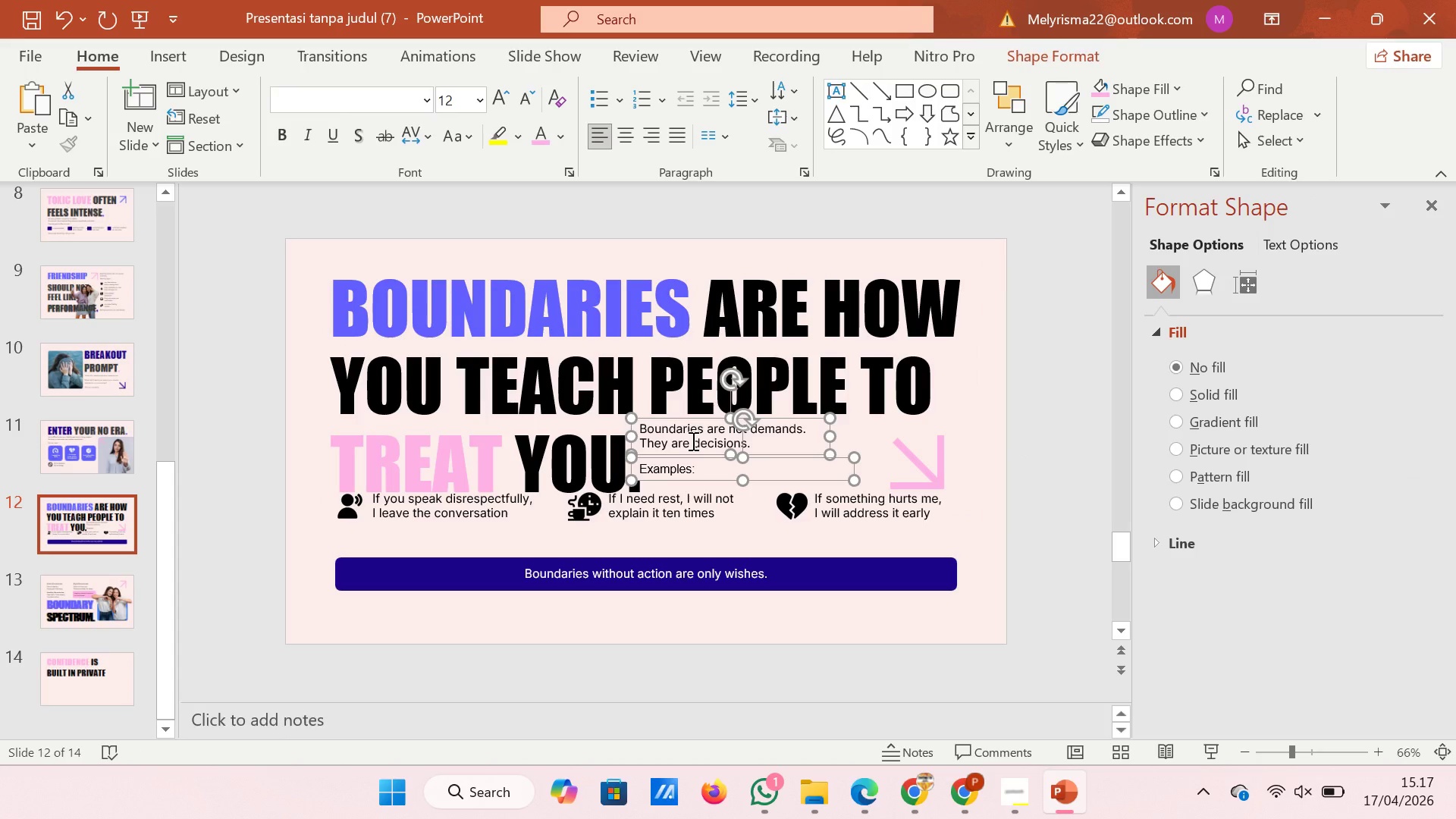 
key(ArrowDown)
 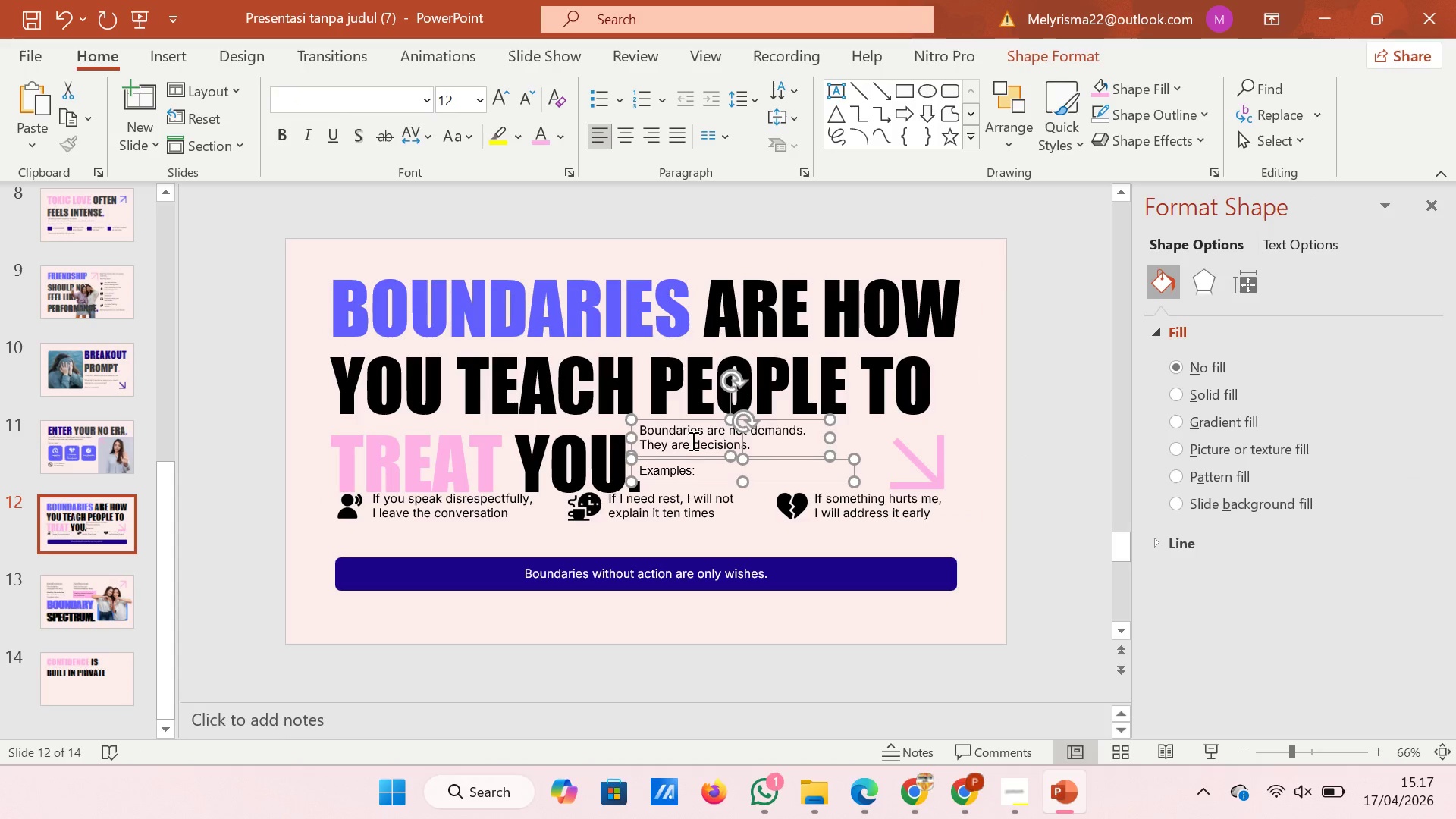 
key(ArrowDown)
 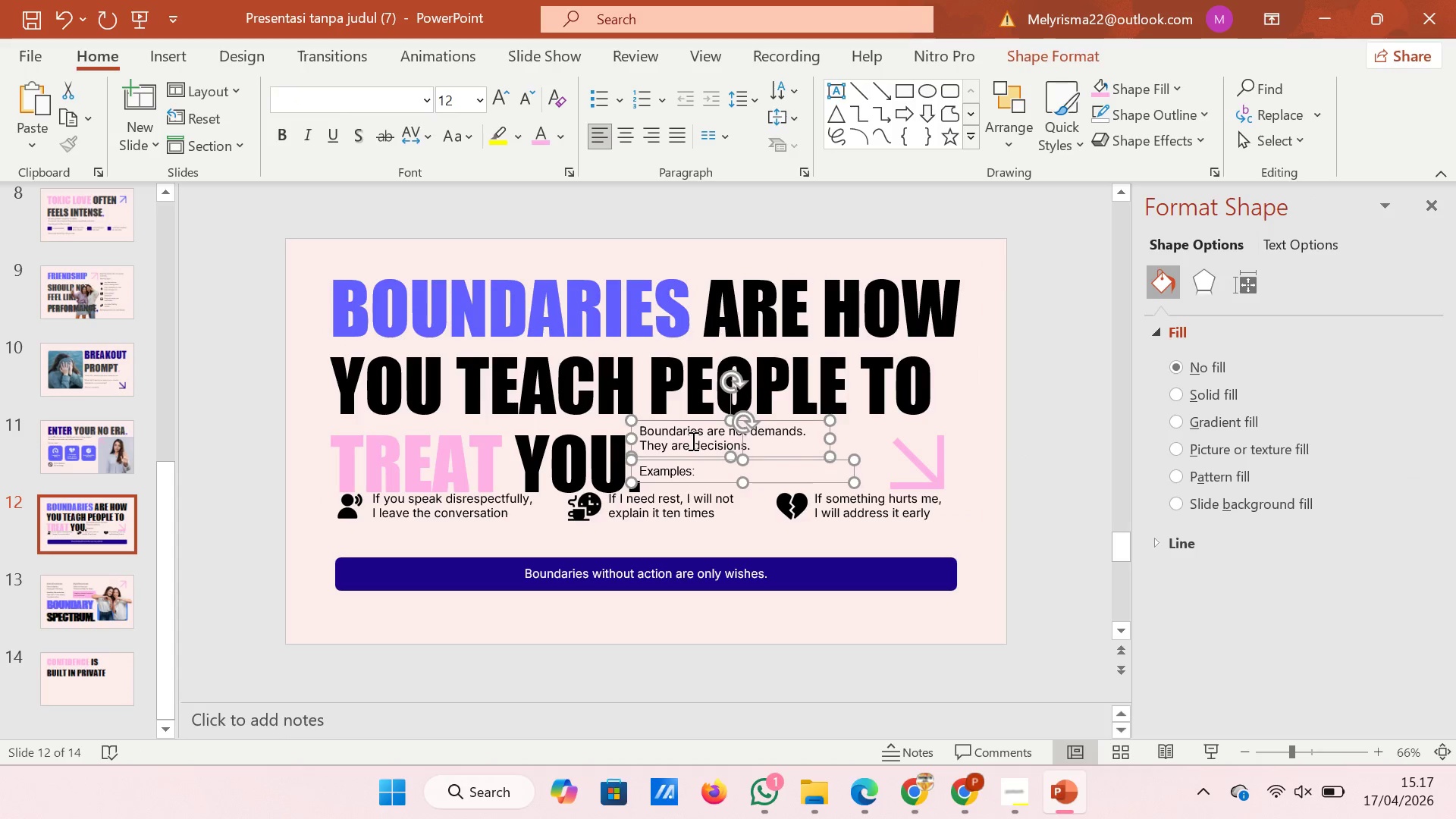 
key(ArrowDown)
 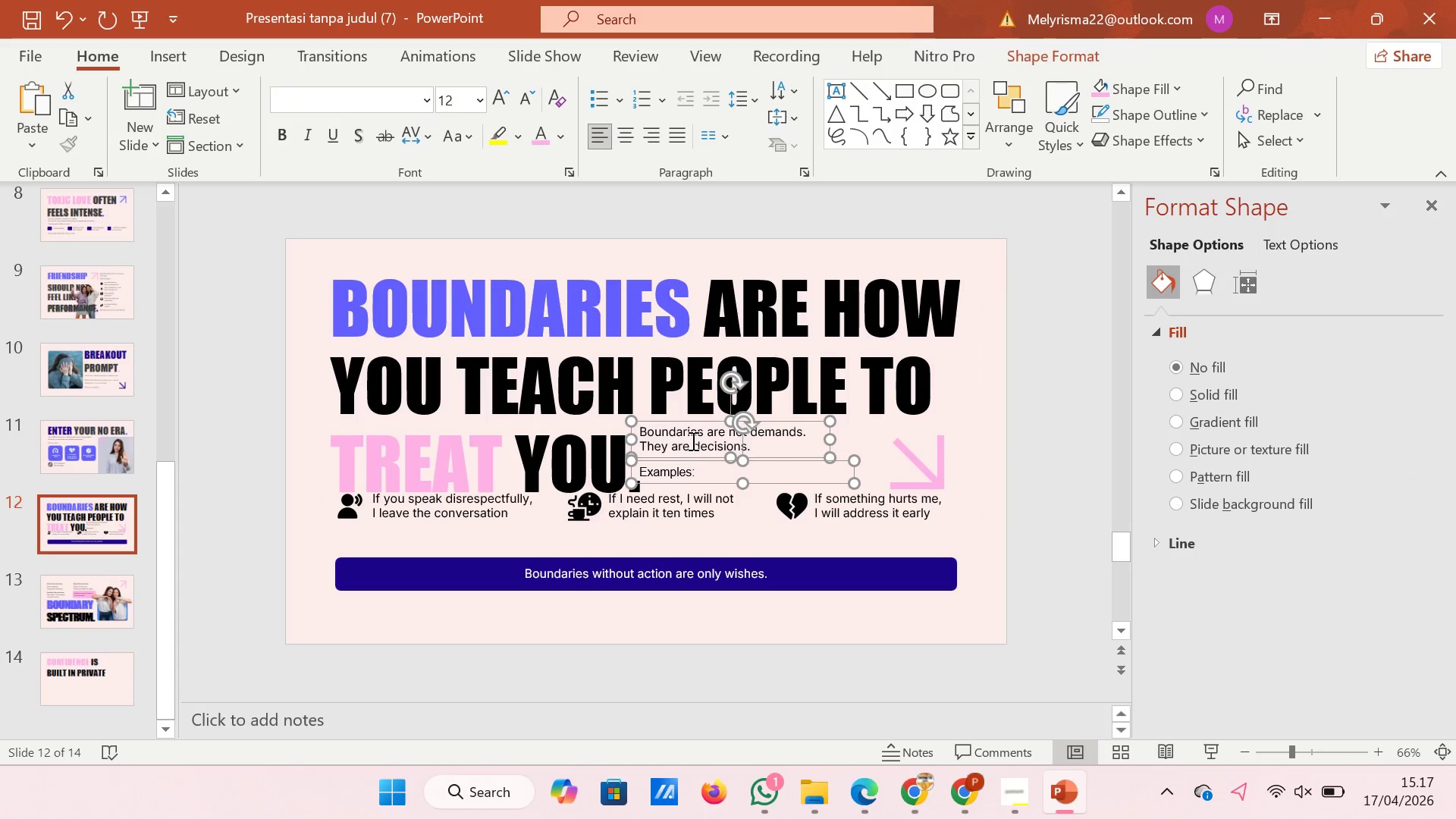 
key(ArrowDown)
 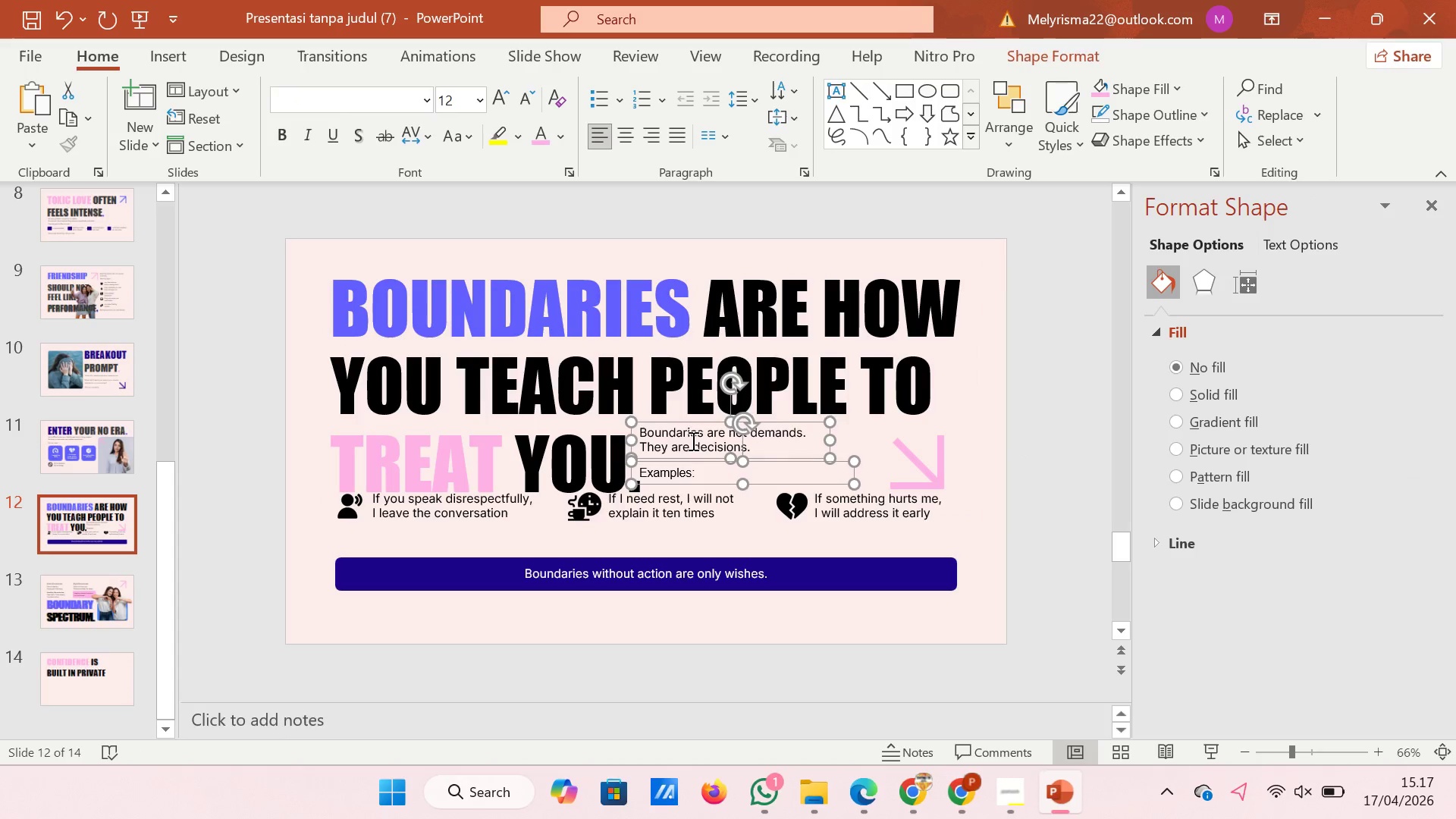 
key(ArrowDown)
 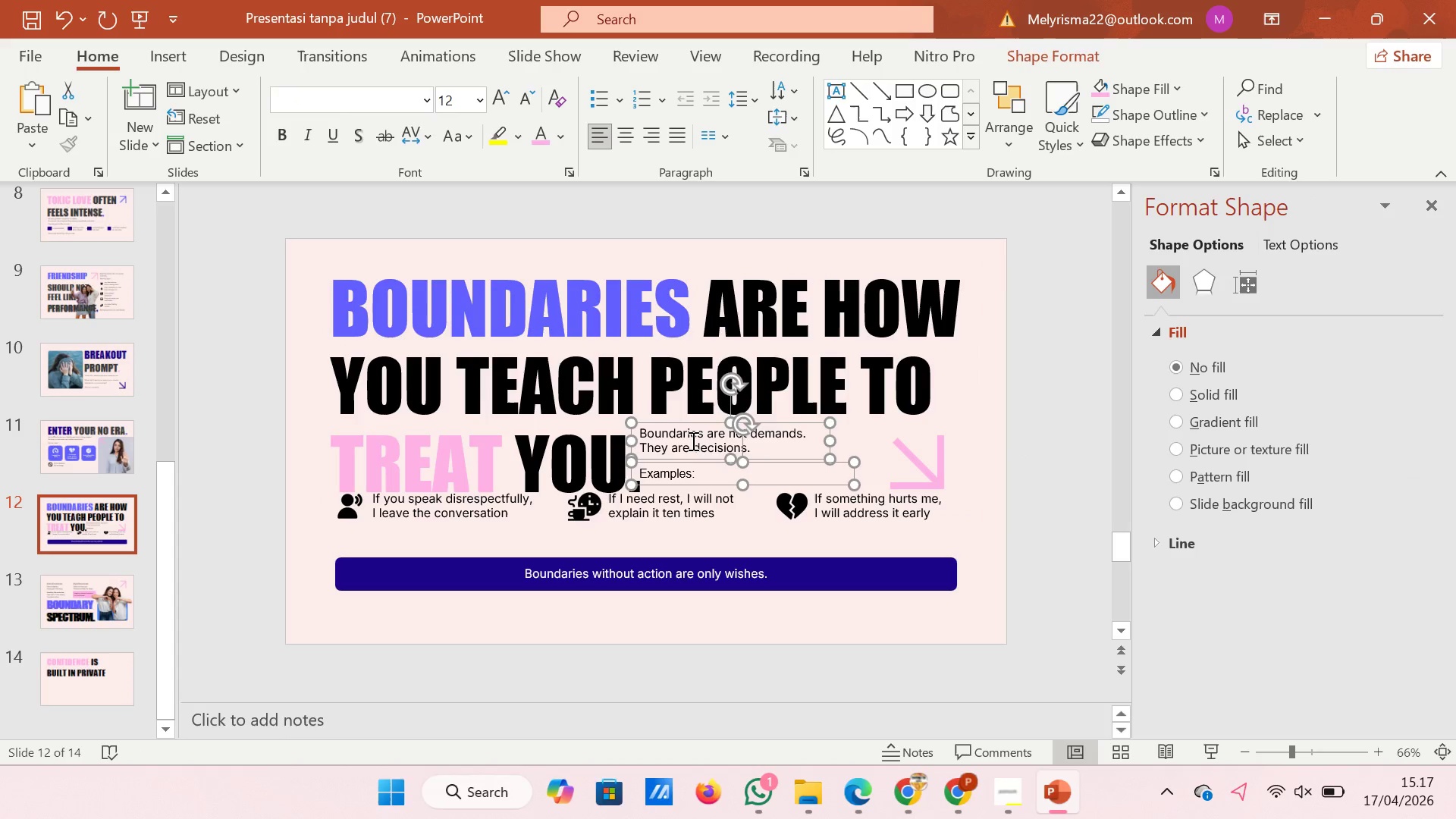 
key(ArrowDown)
 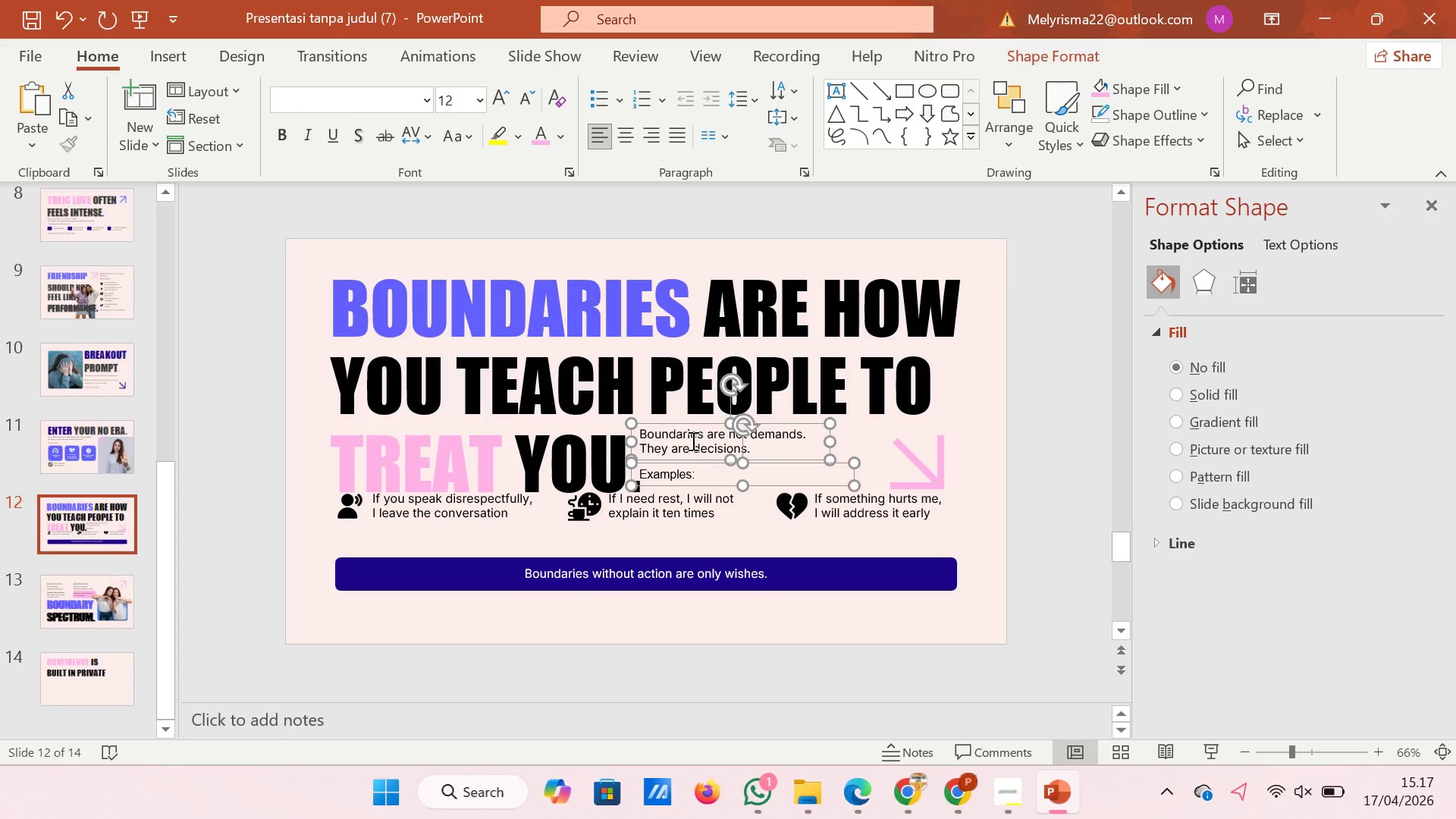 
hold_key(key=ArrowDown, duration=0.73)
 